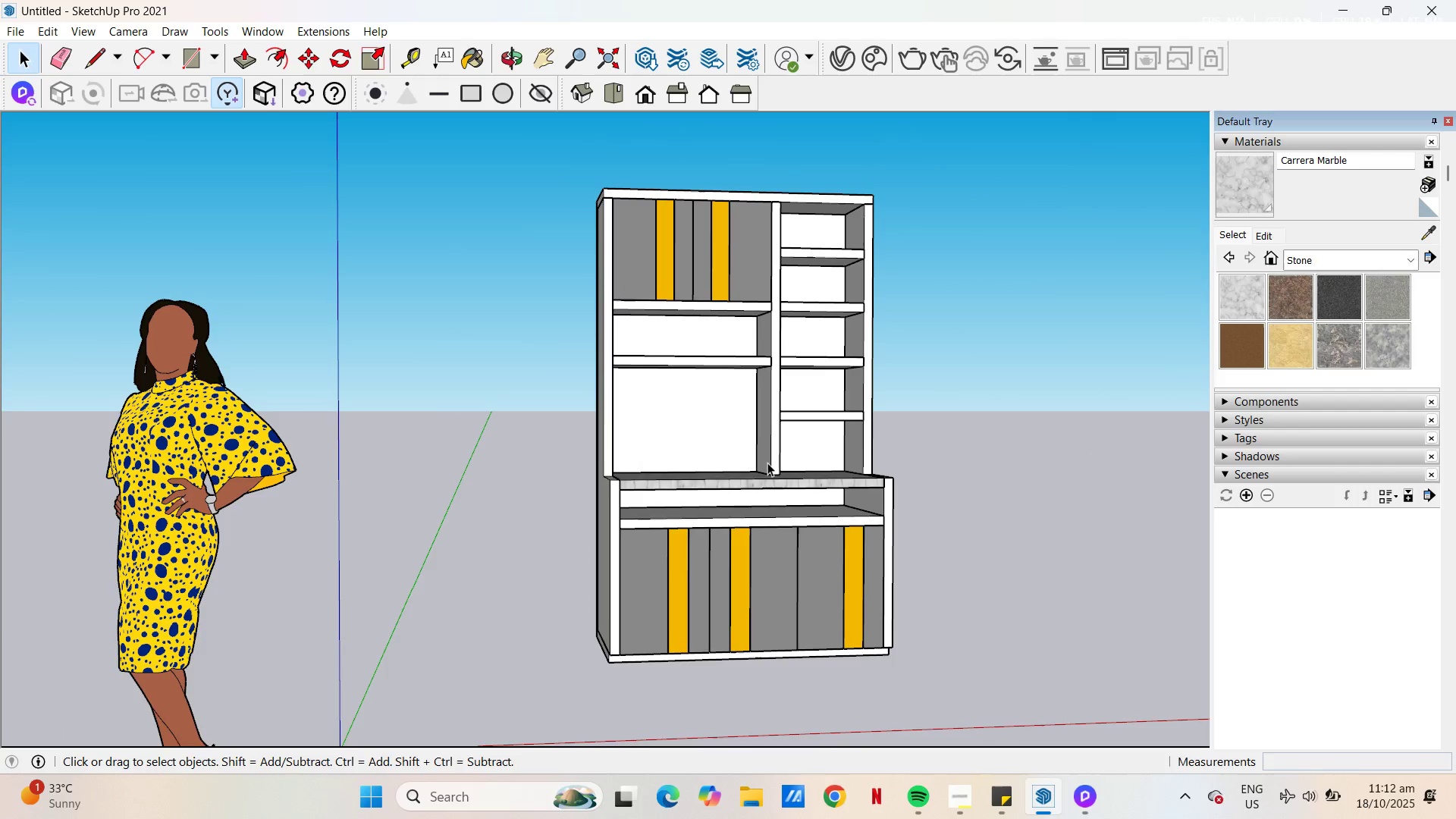 
scroll: coordinate [771, 474], scroll_direction: up, amount: 4.0
 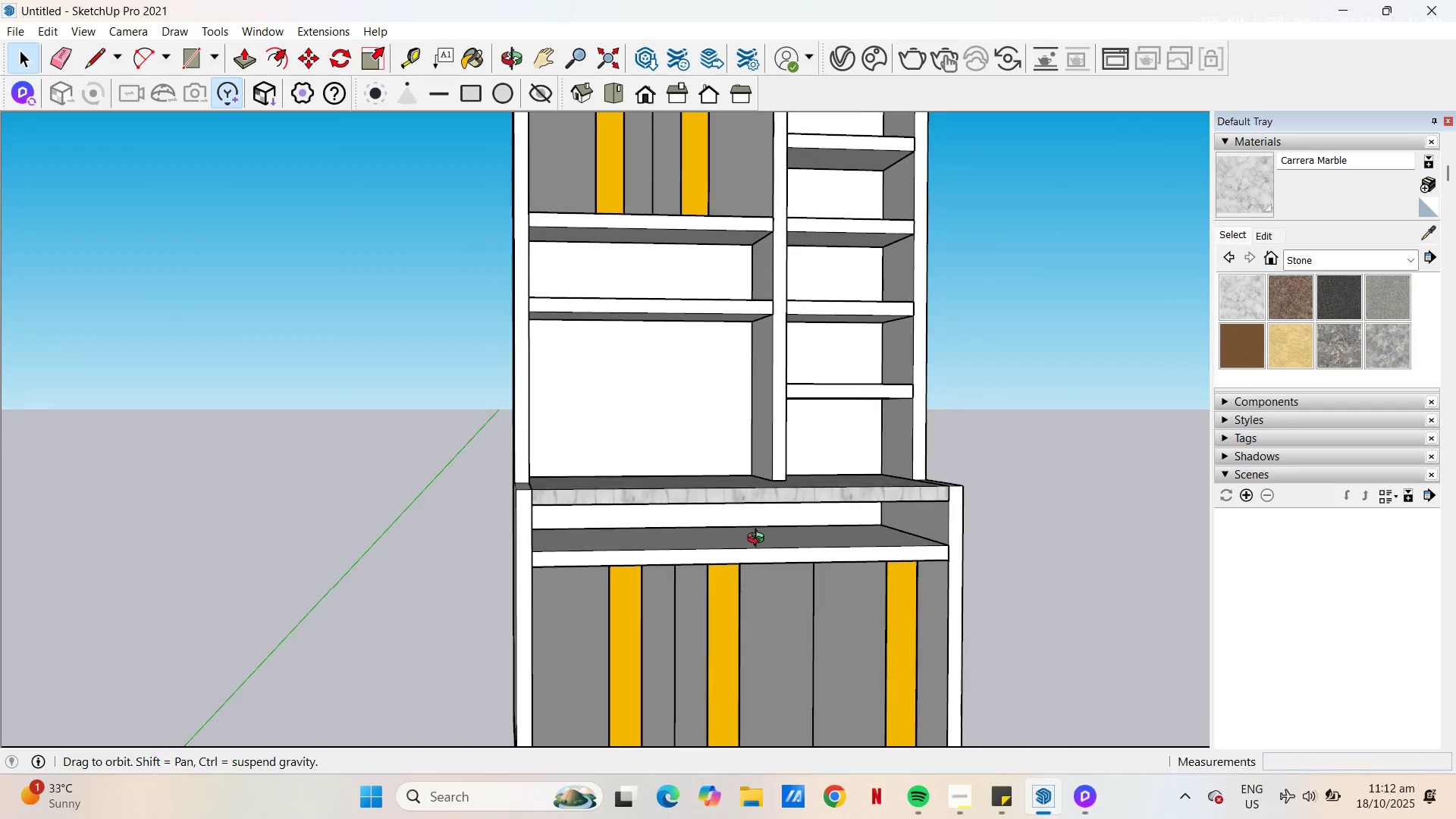 
key(Space)
 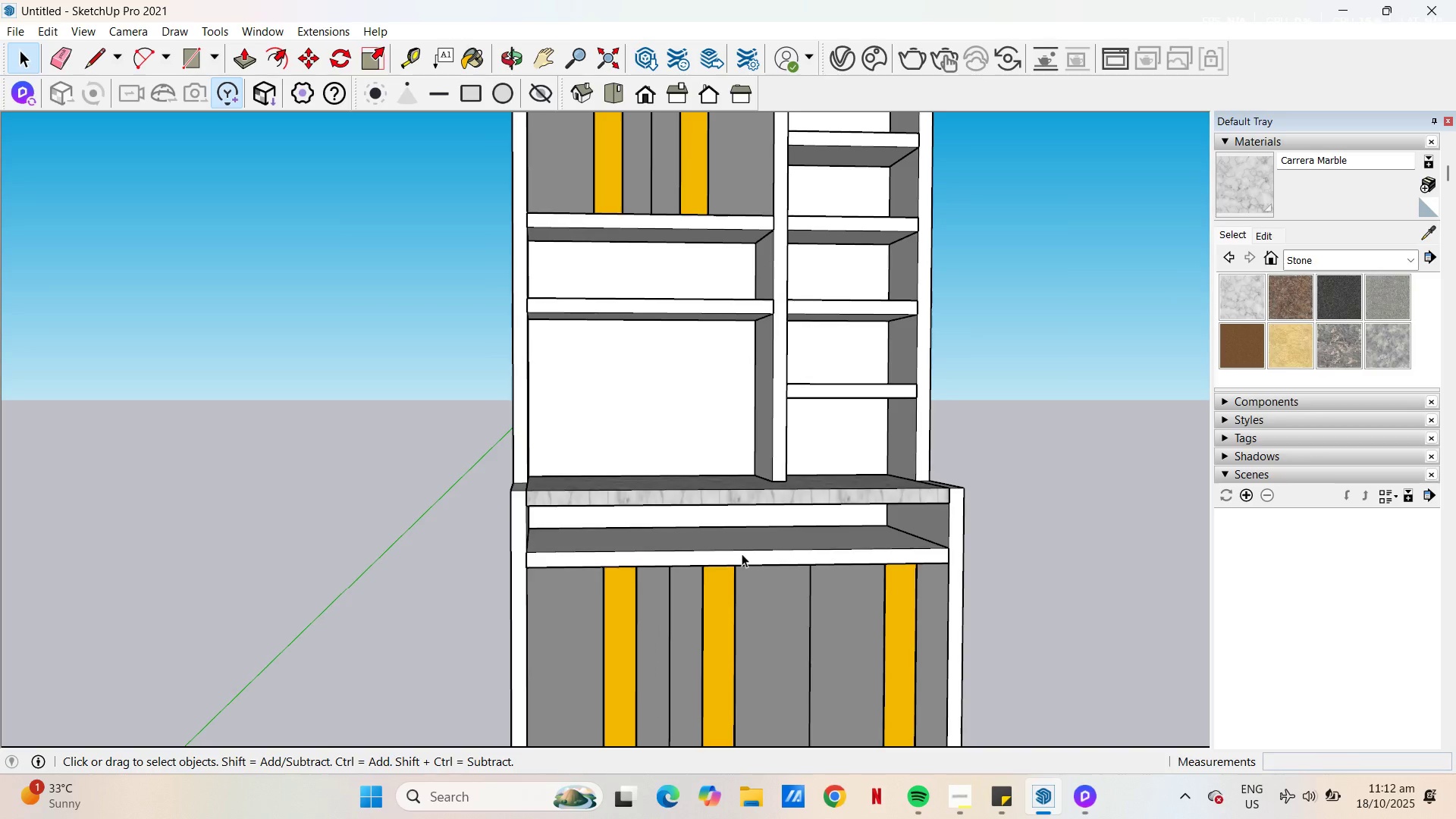 
left_click([742, 554])
 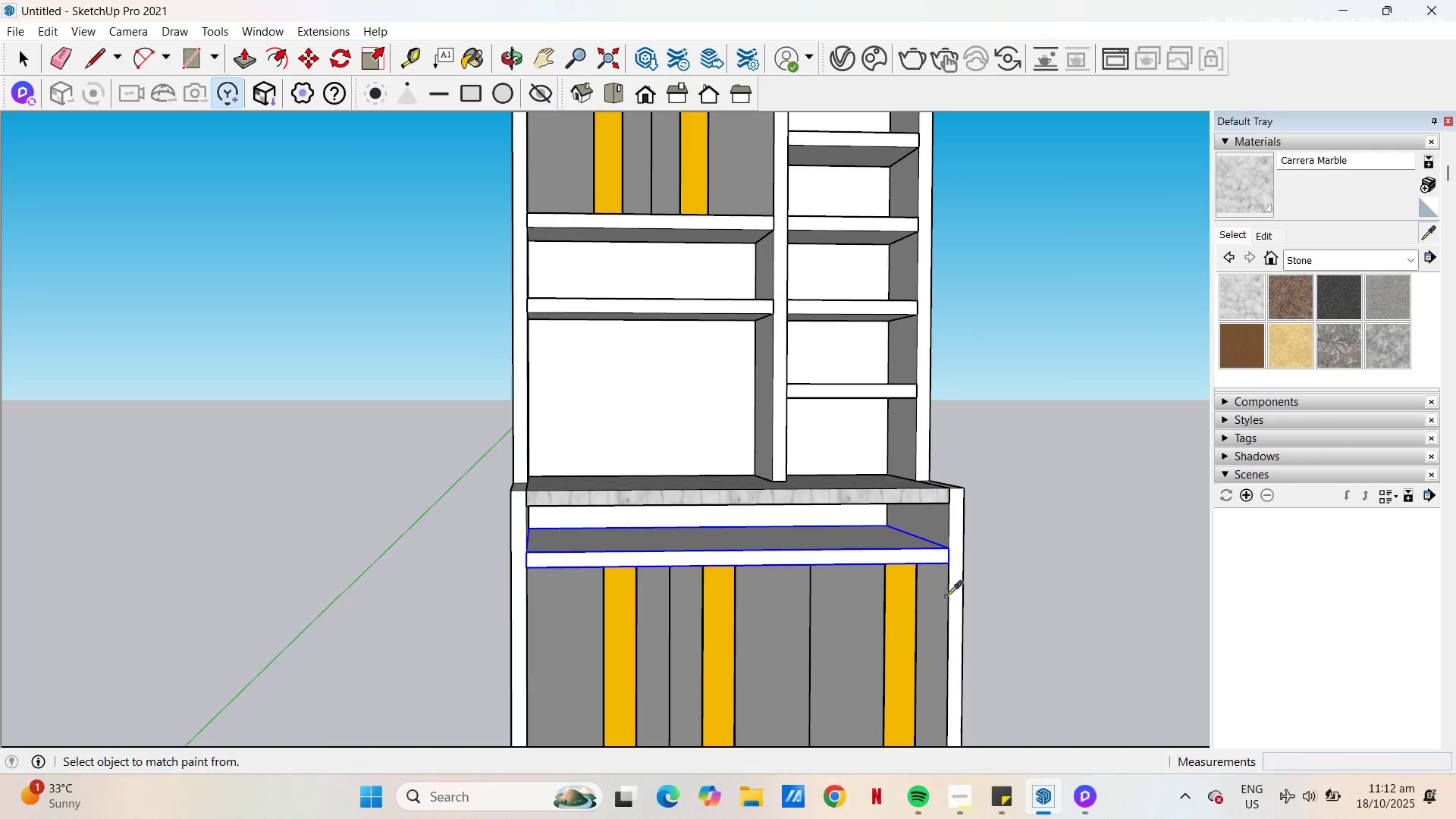 
left_click_drag(start_coordinate=[850, 639], to_coordinate=[850, 633])
 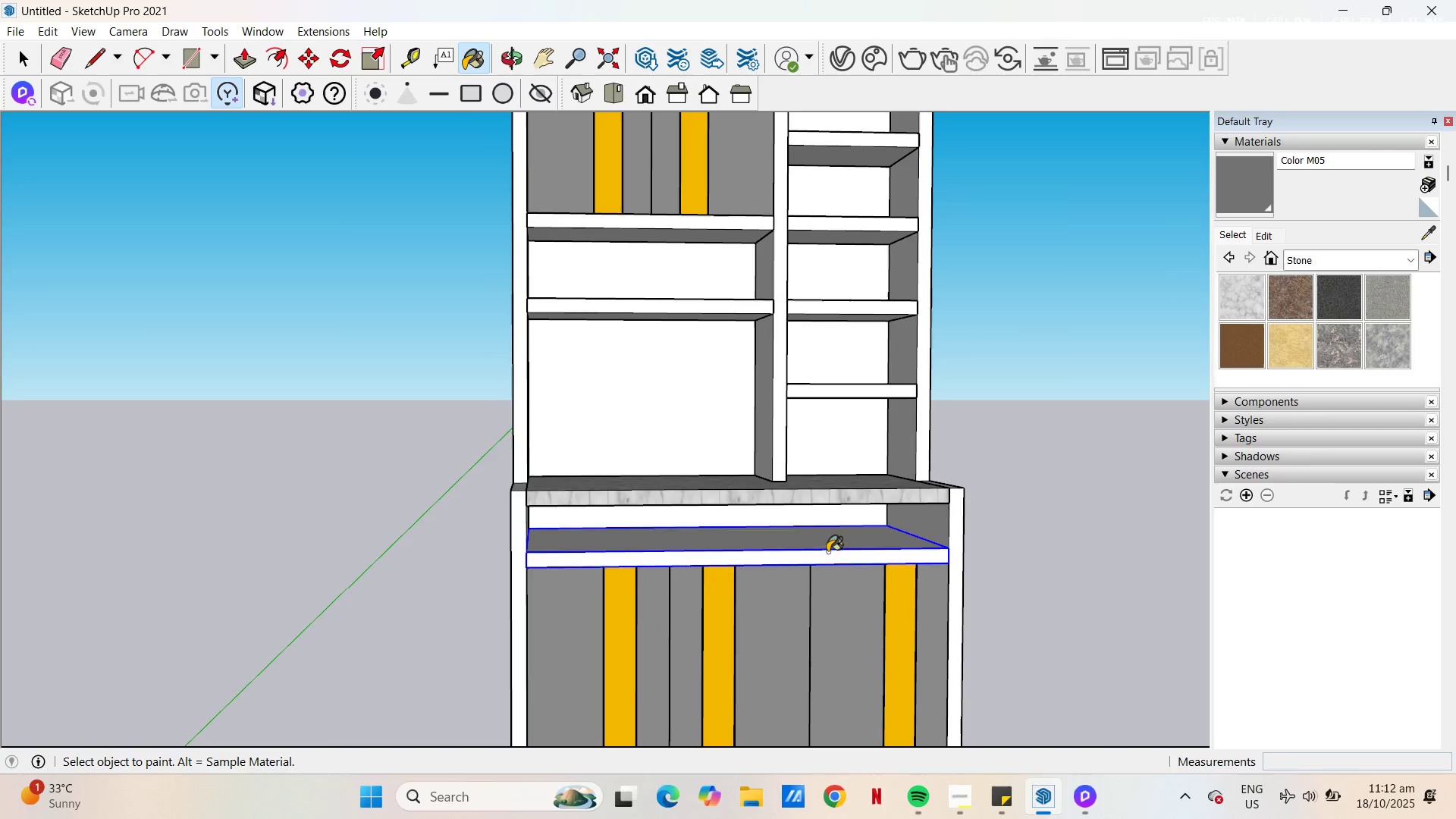 
double_click([827, 552])
 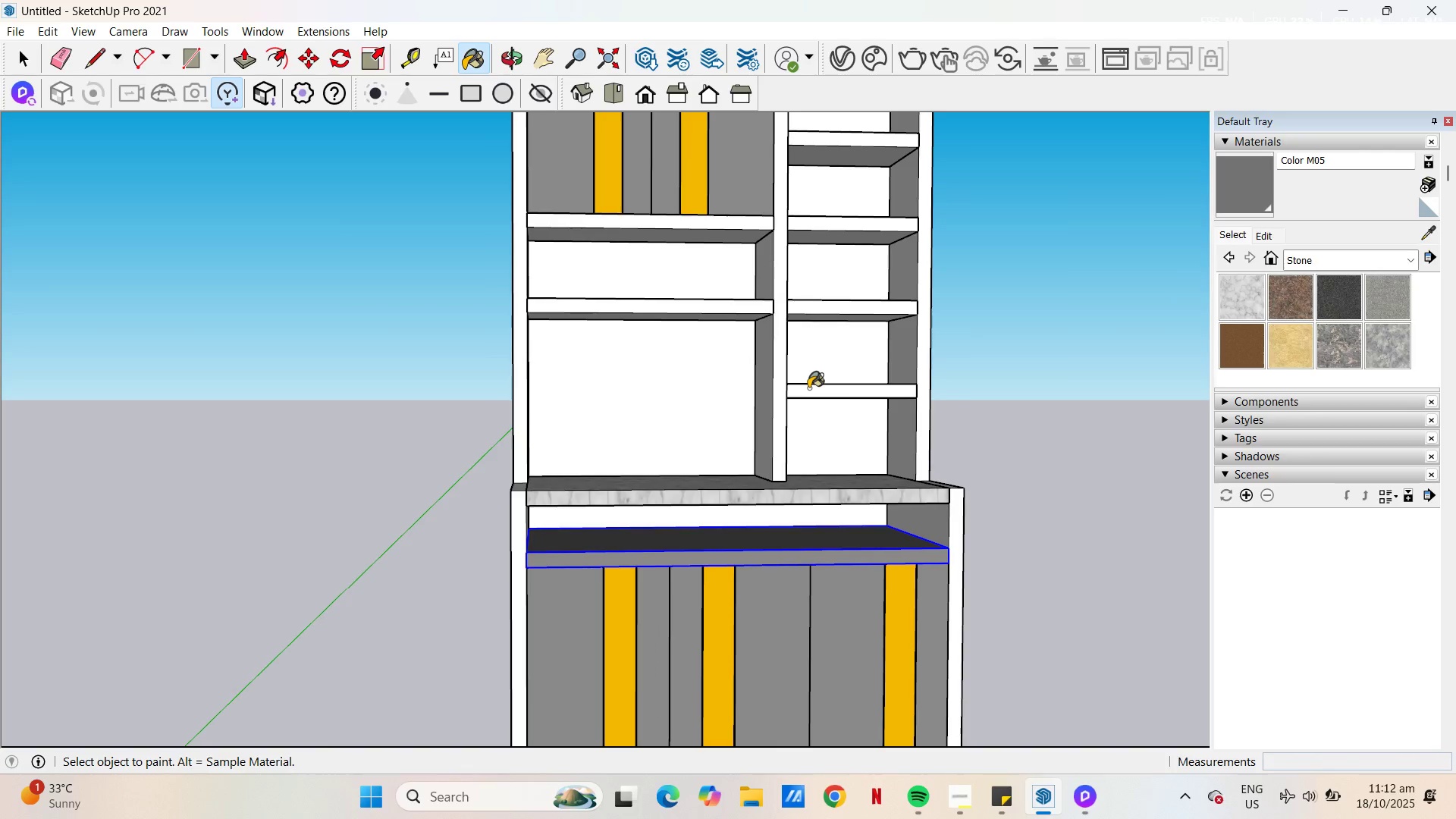 
scroll: coordinate [776, 391], scroll_direction: down, amount: 3.0
 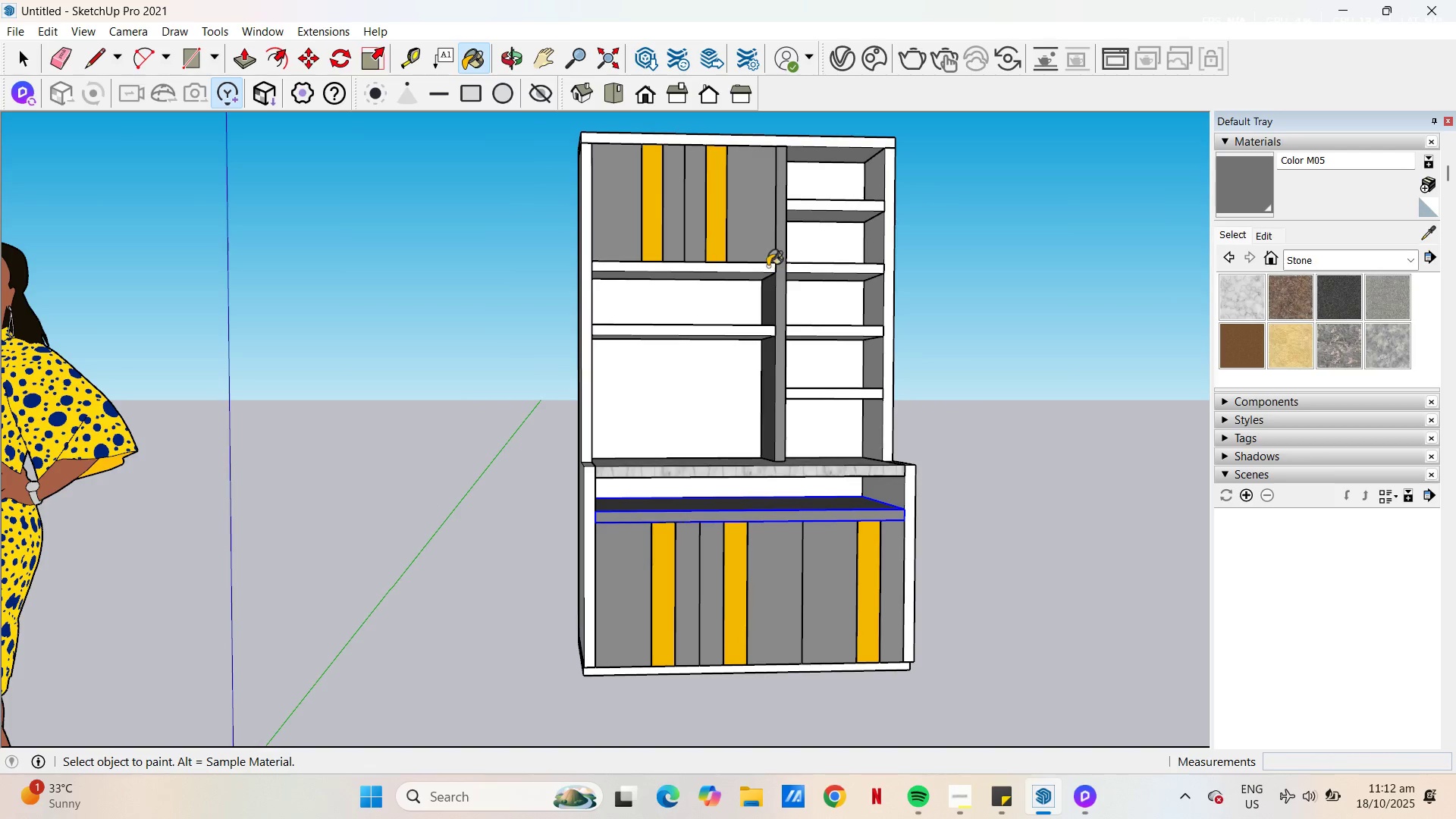 
double_click([767, 265])
 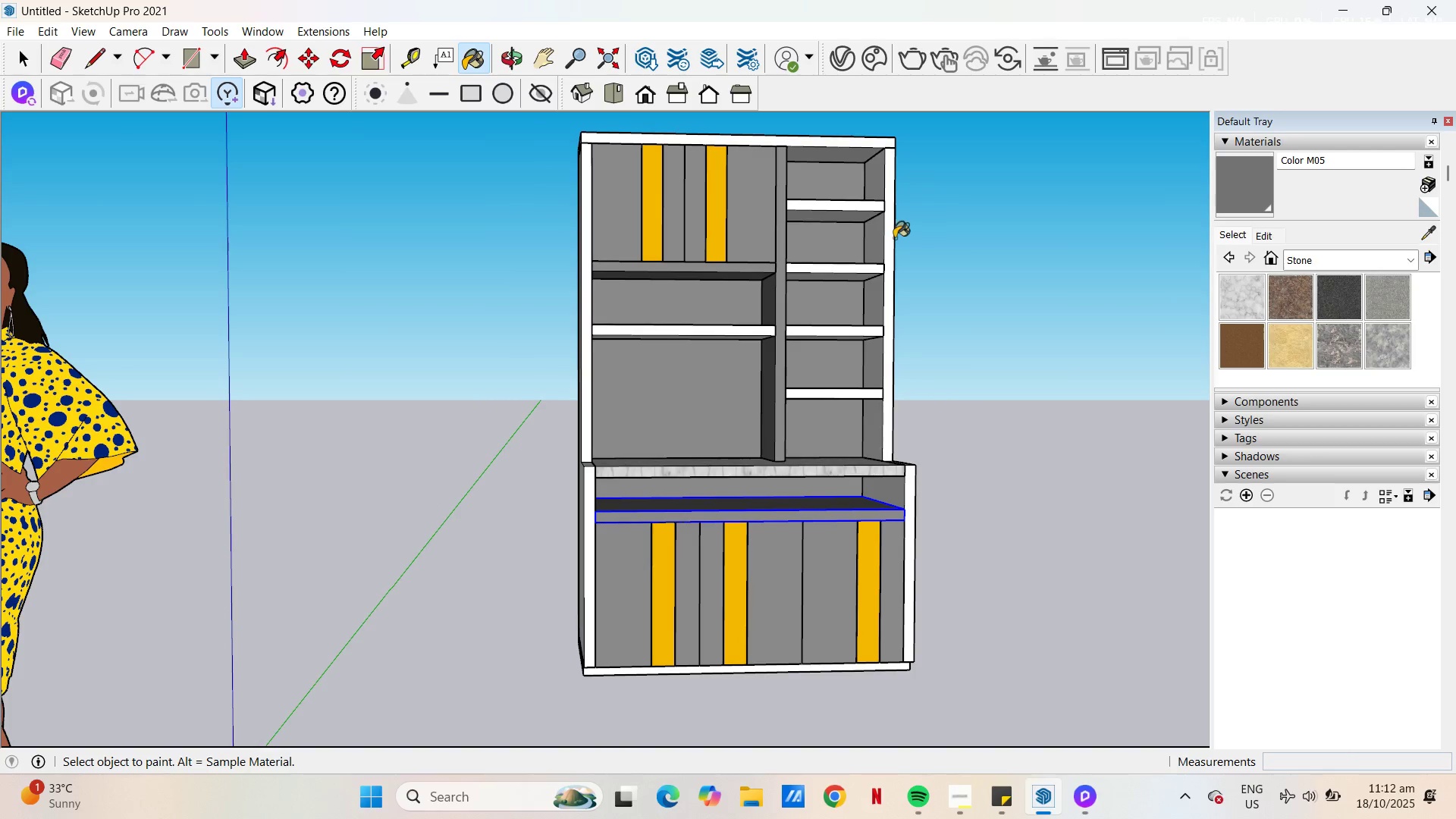 
left_click([890, 240])
 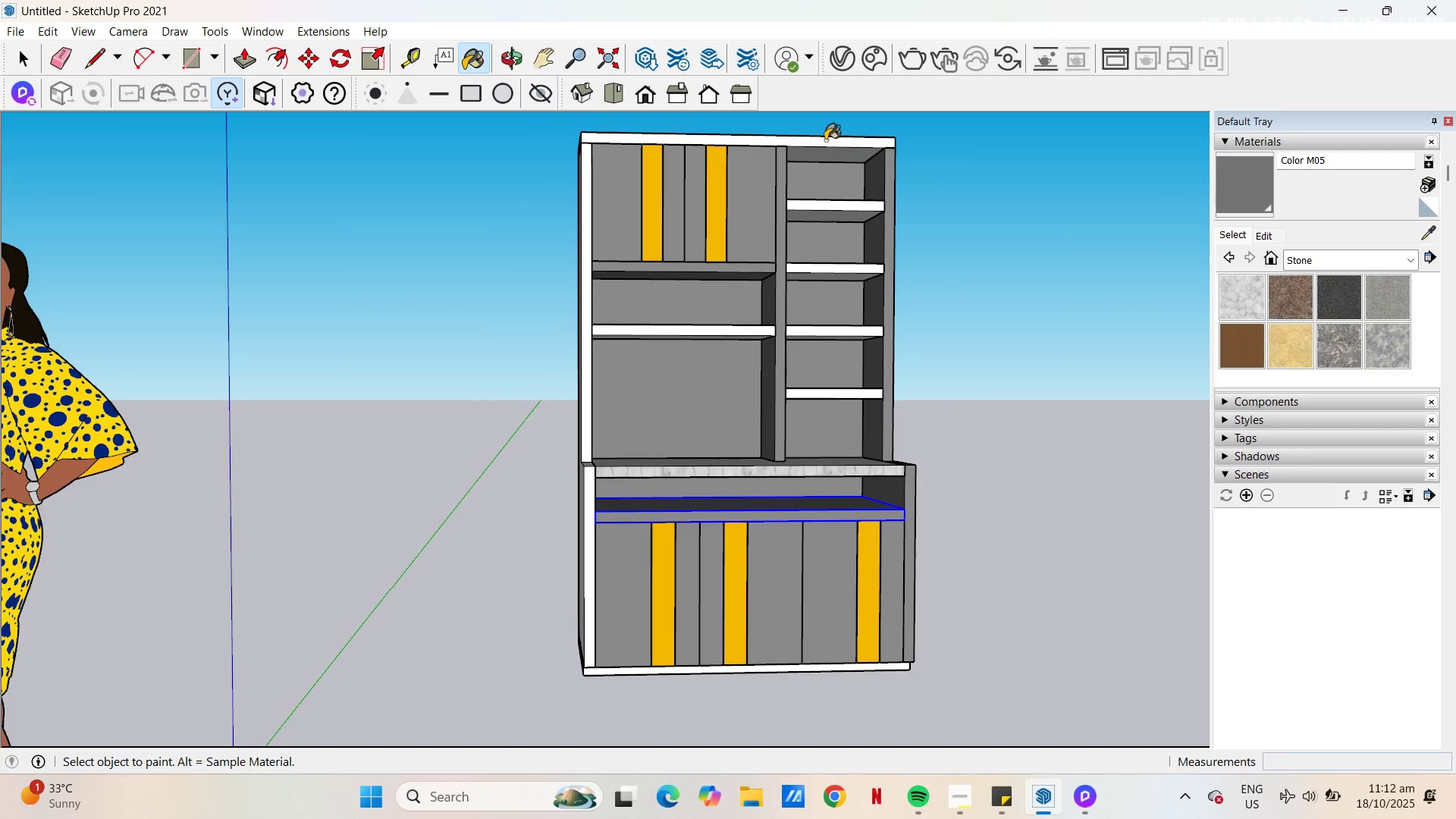 
left_click([823, 136])
 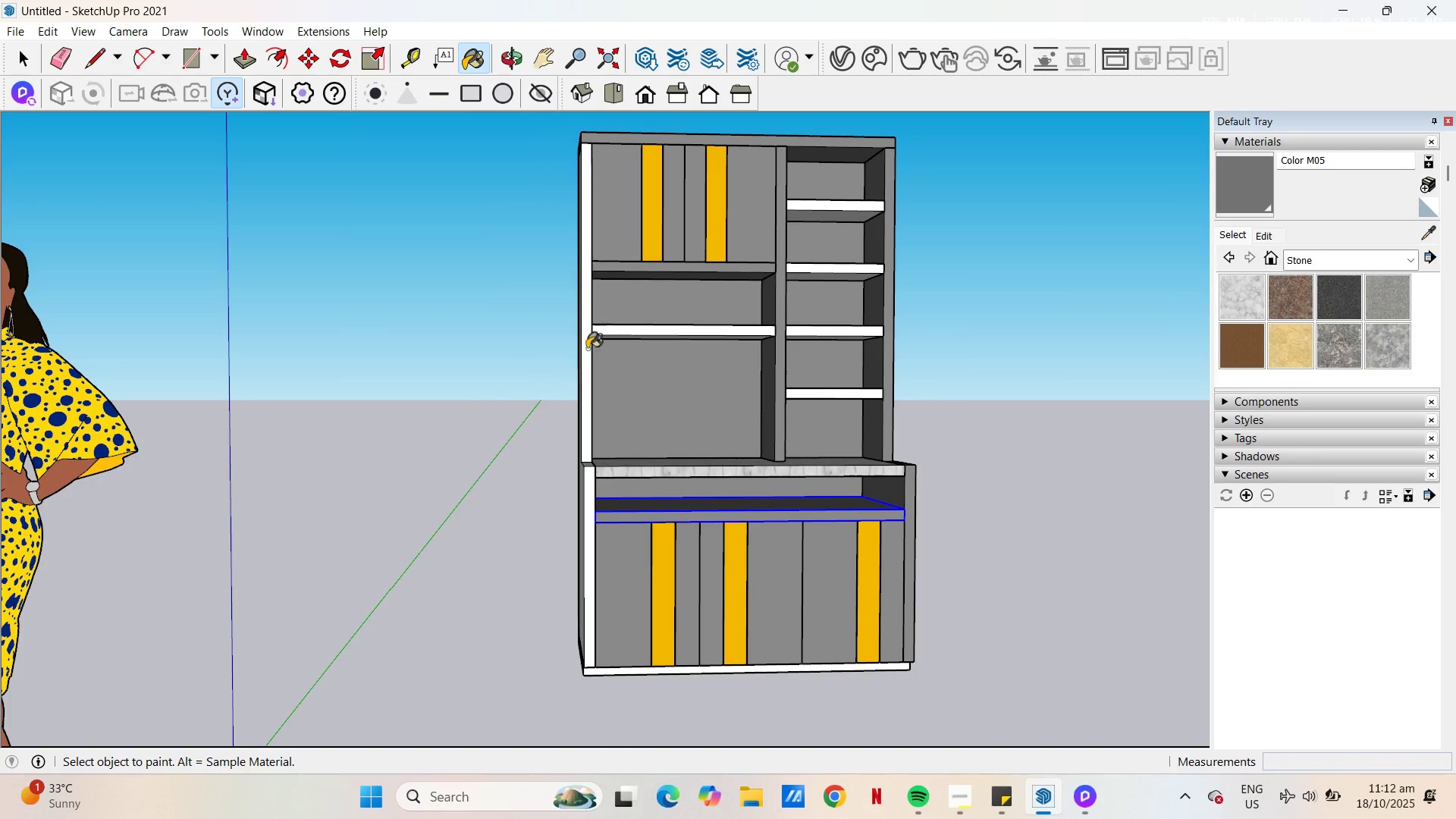 
left_click([587, 355])
 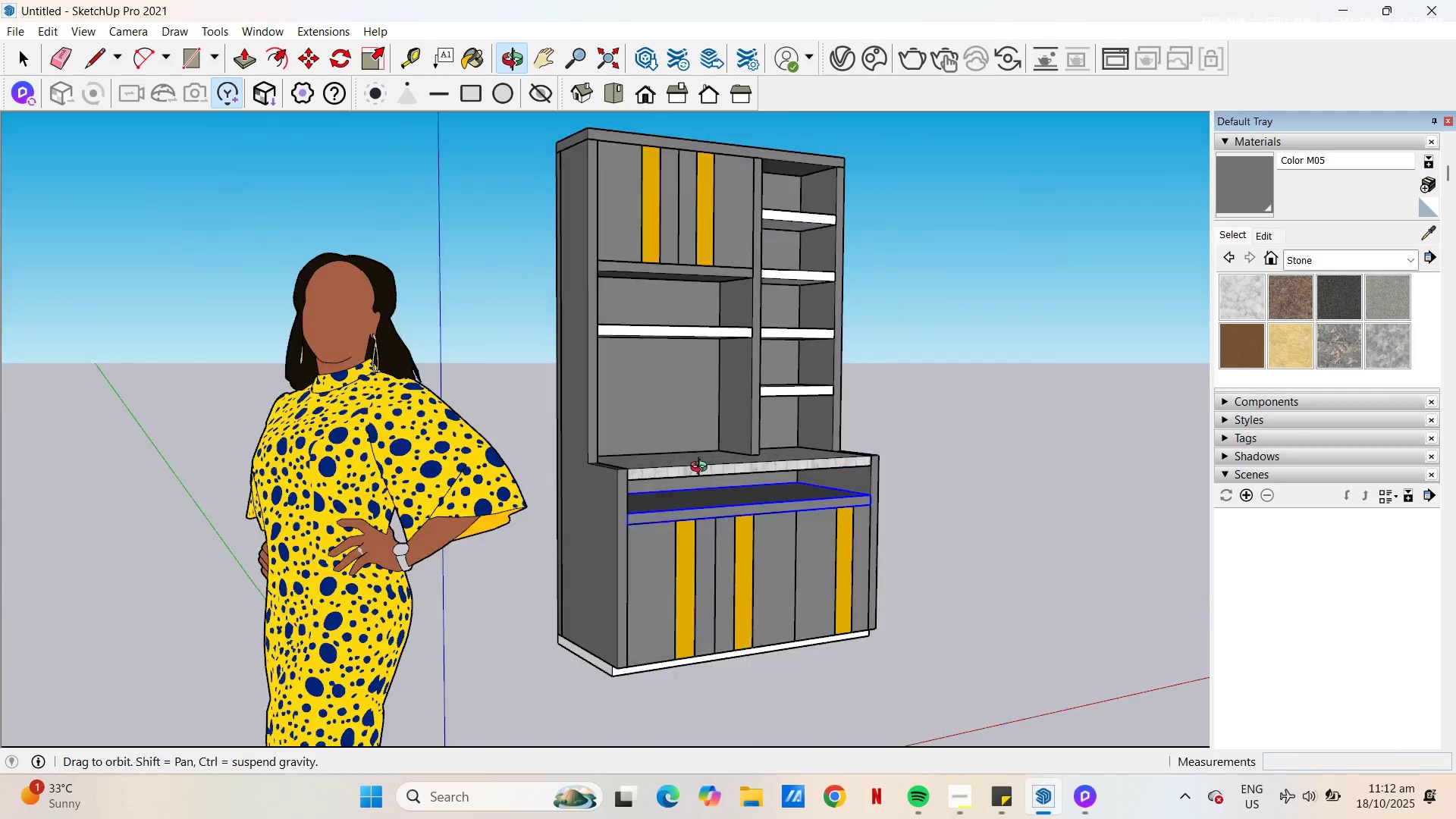 
scroll: coordinate [620, 675], scroll_direction: up, amount: 8.0
 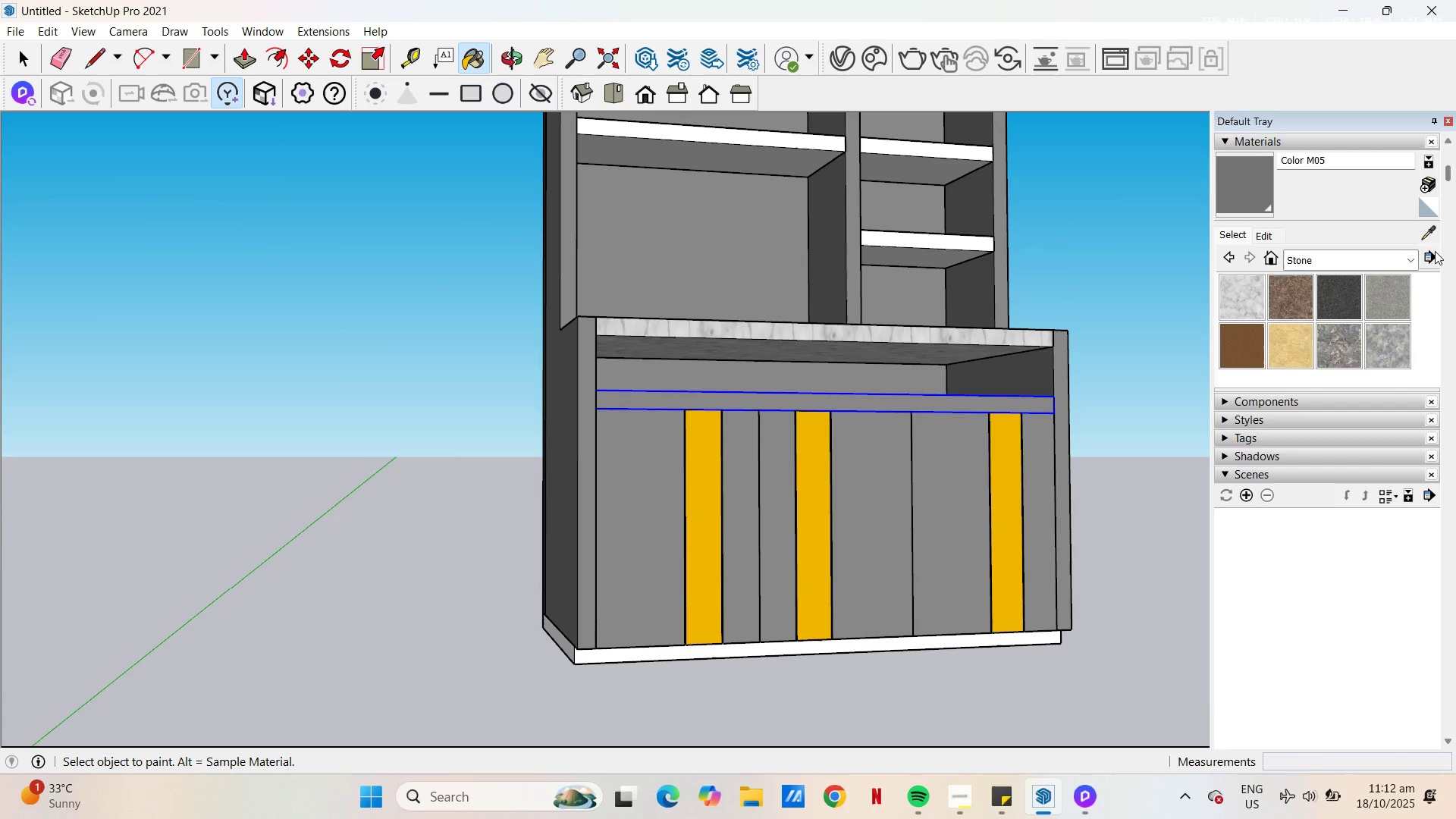 
left_click([1432, 232])
 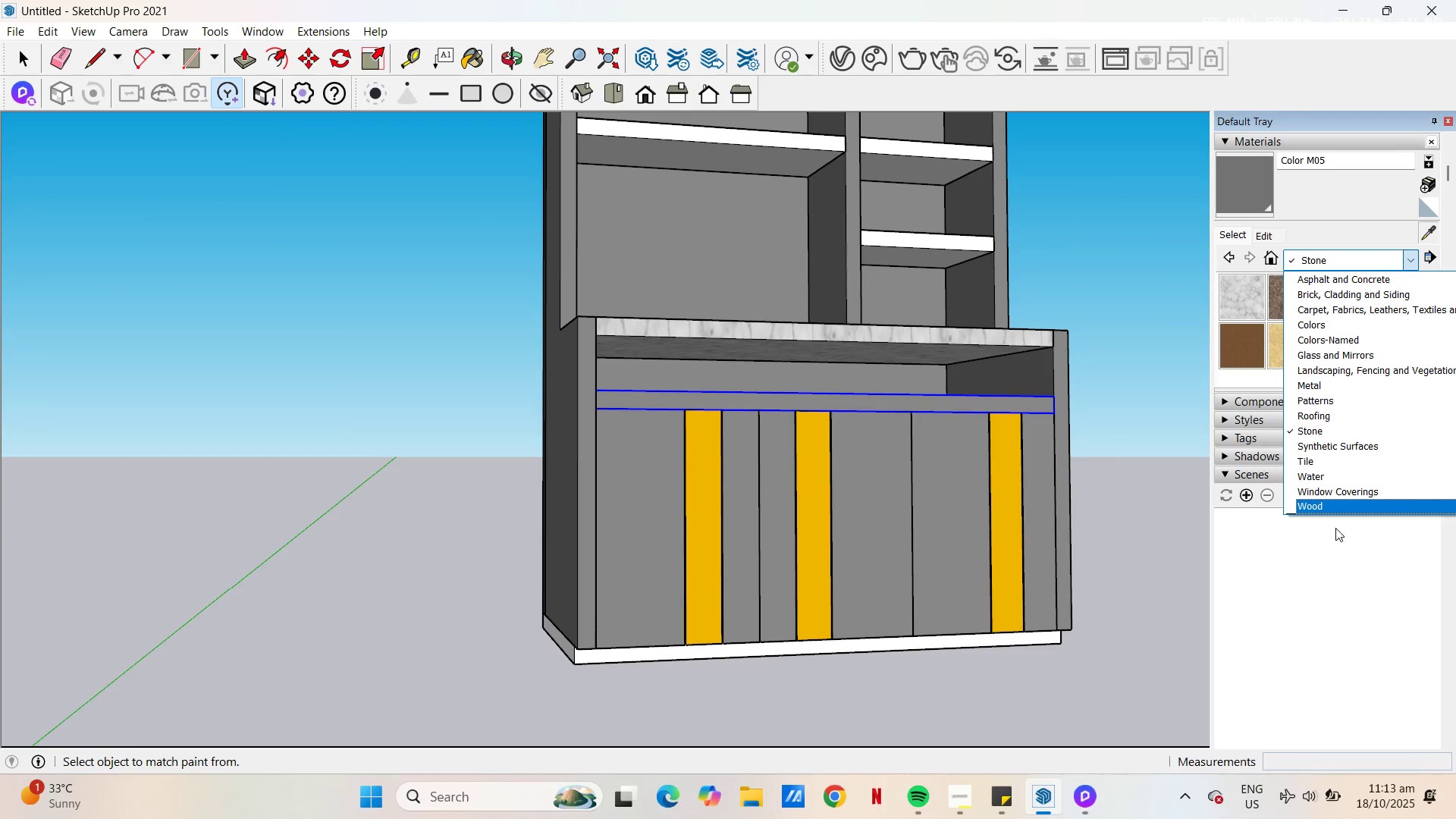 
wait(6.97)
 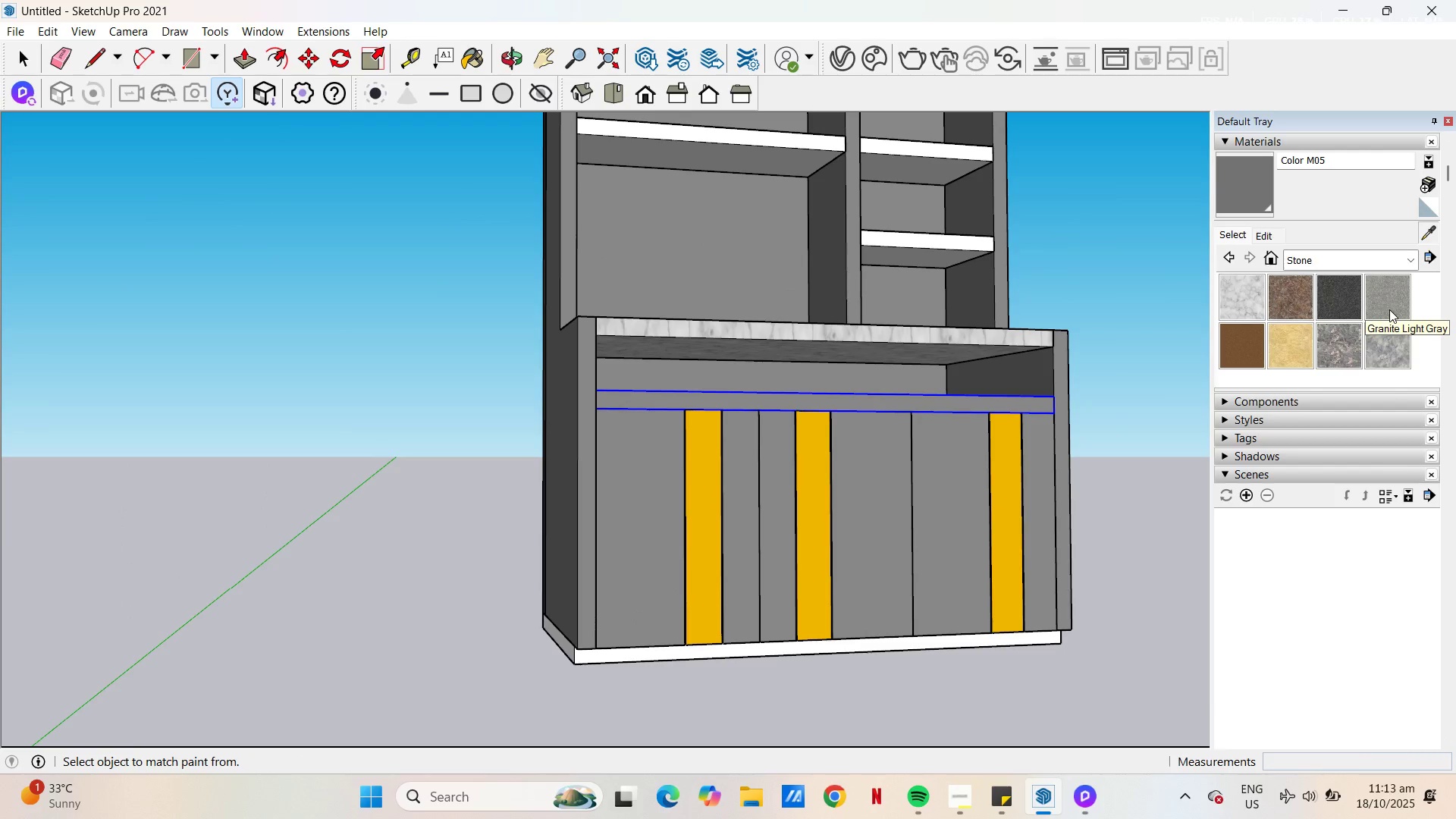 
scroll: coordinate [1335, 325], scroll_direction: up, amount: 4.0
 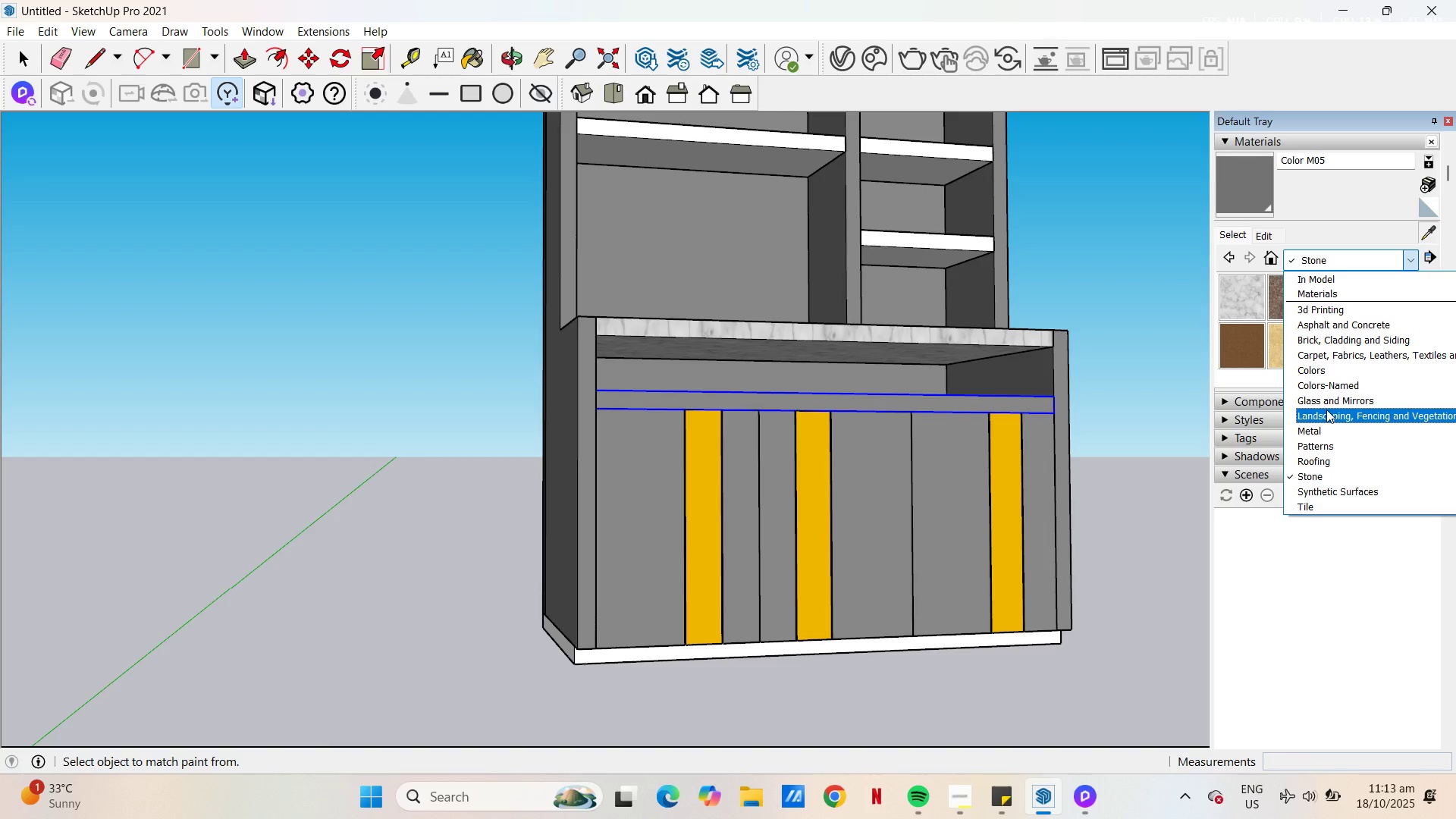 
wait(6.86)
 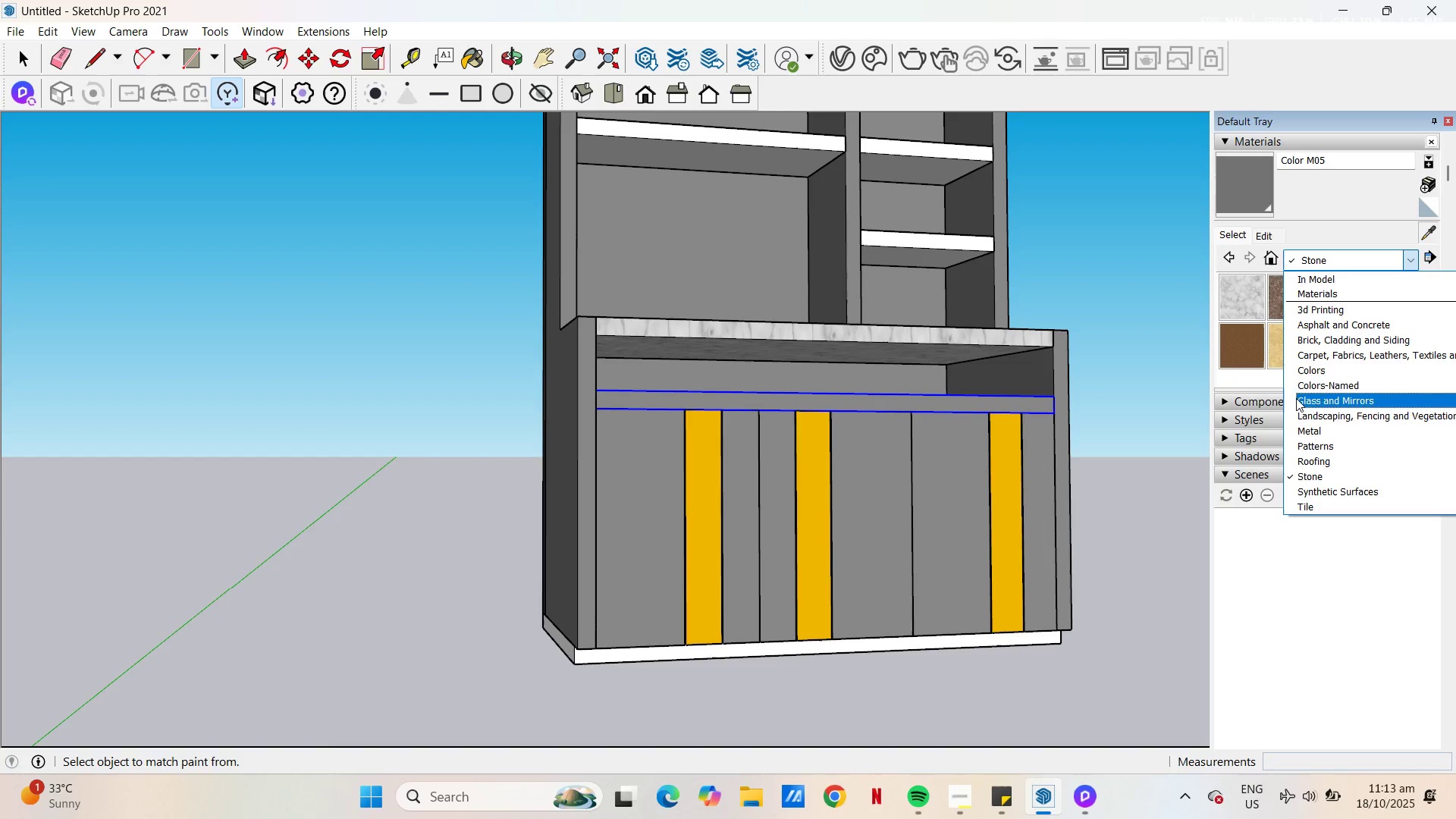 
scroll: coordinate [1326, 497], scroll_direction: down, amount: 6.0
 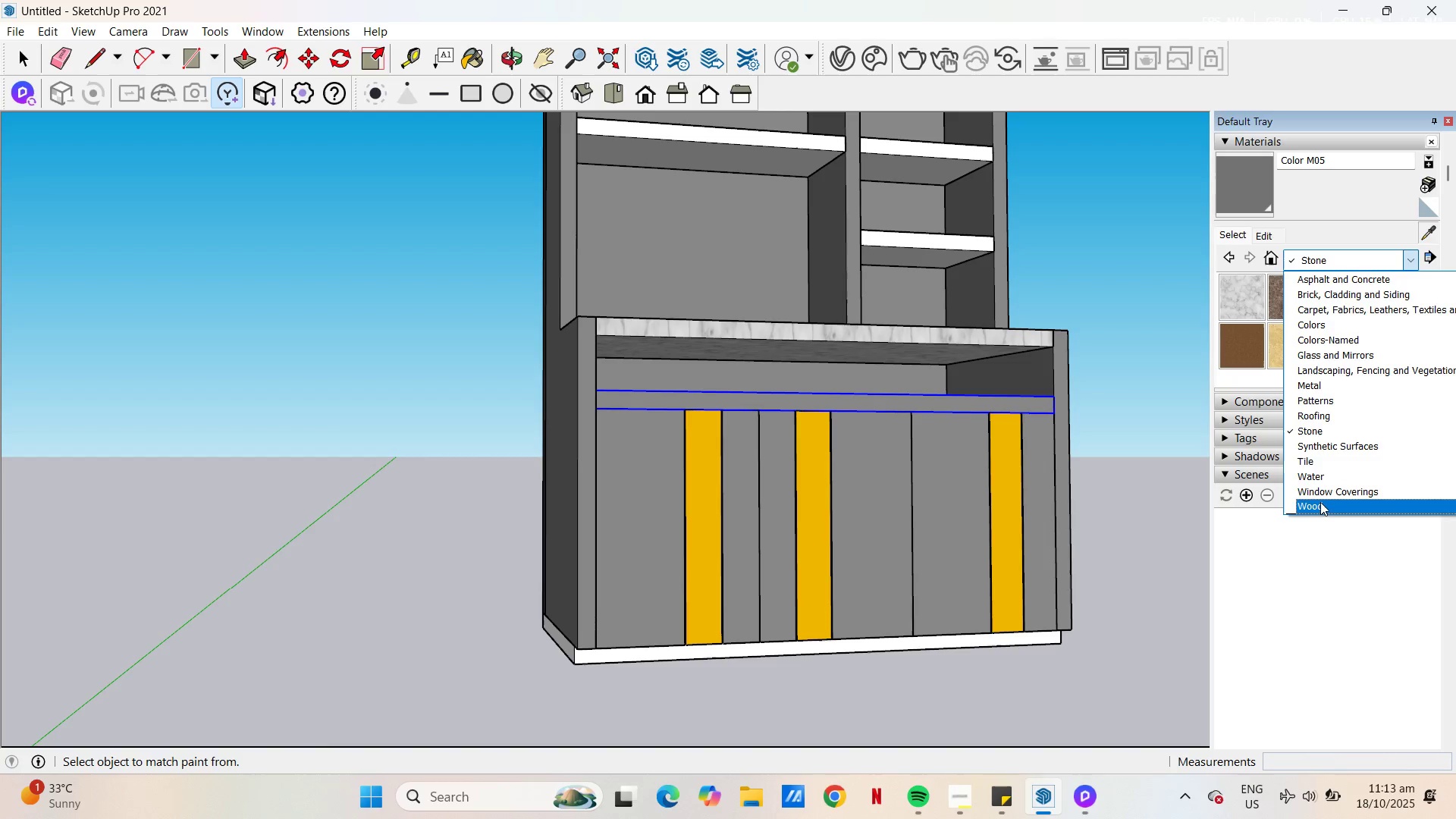 
left_click([1320, 502])
 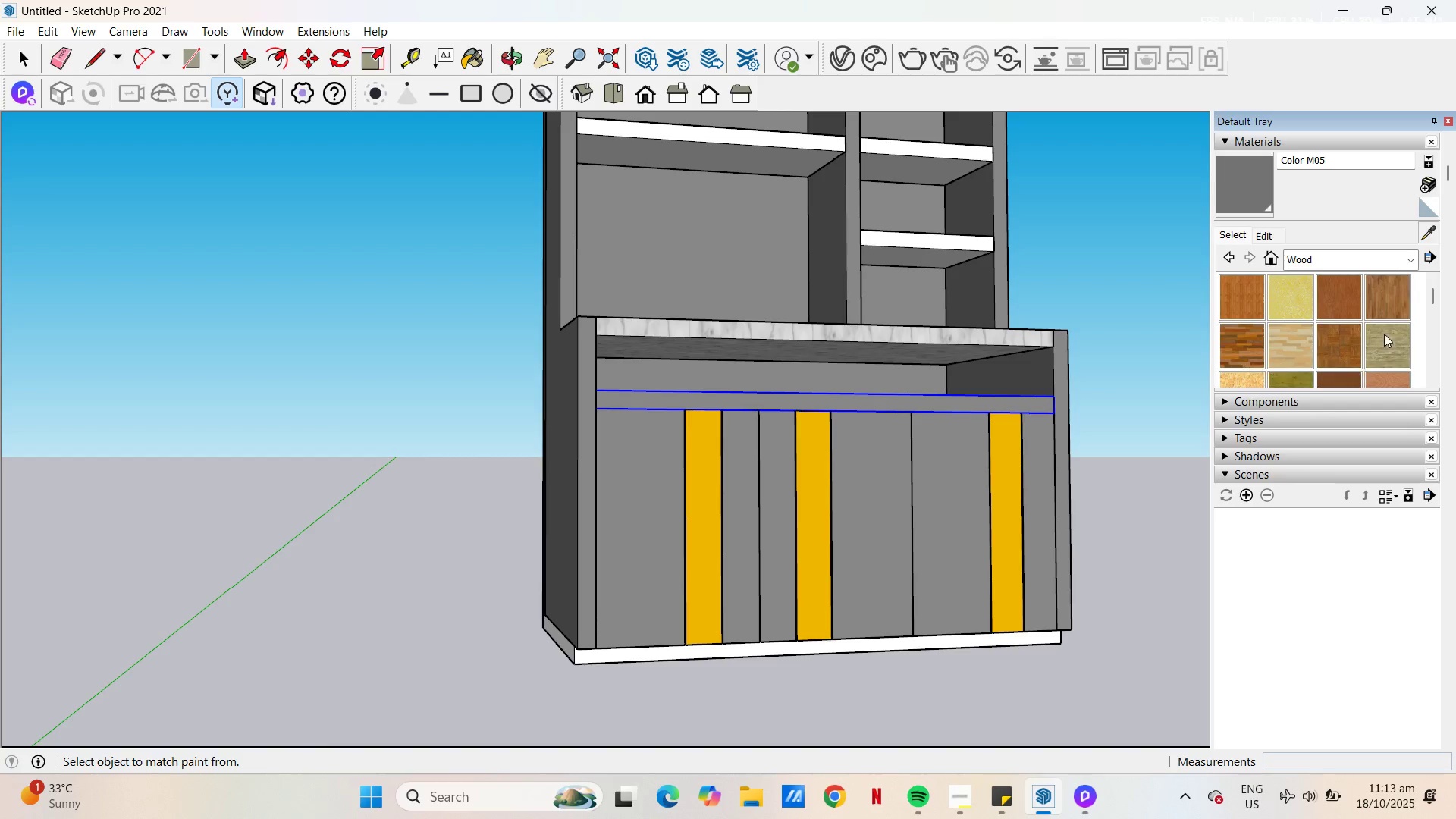 
left_click([1388, 298])
 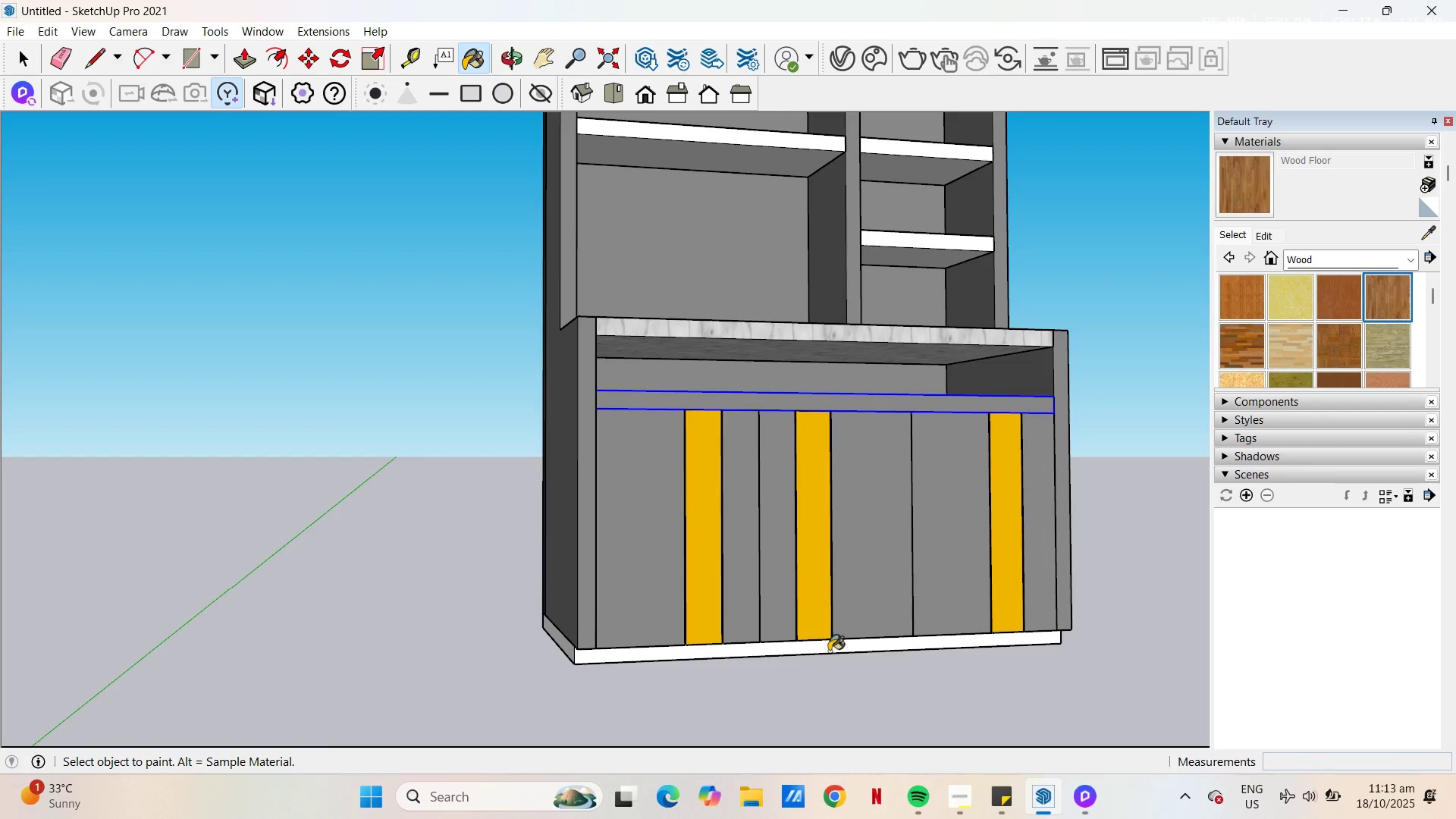 
left_click([829, 651])
 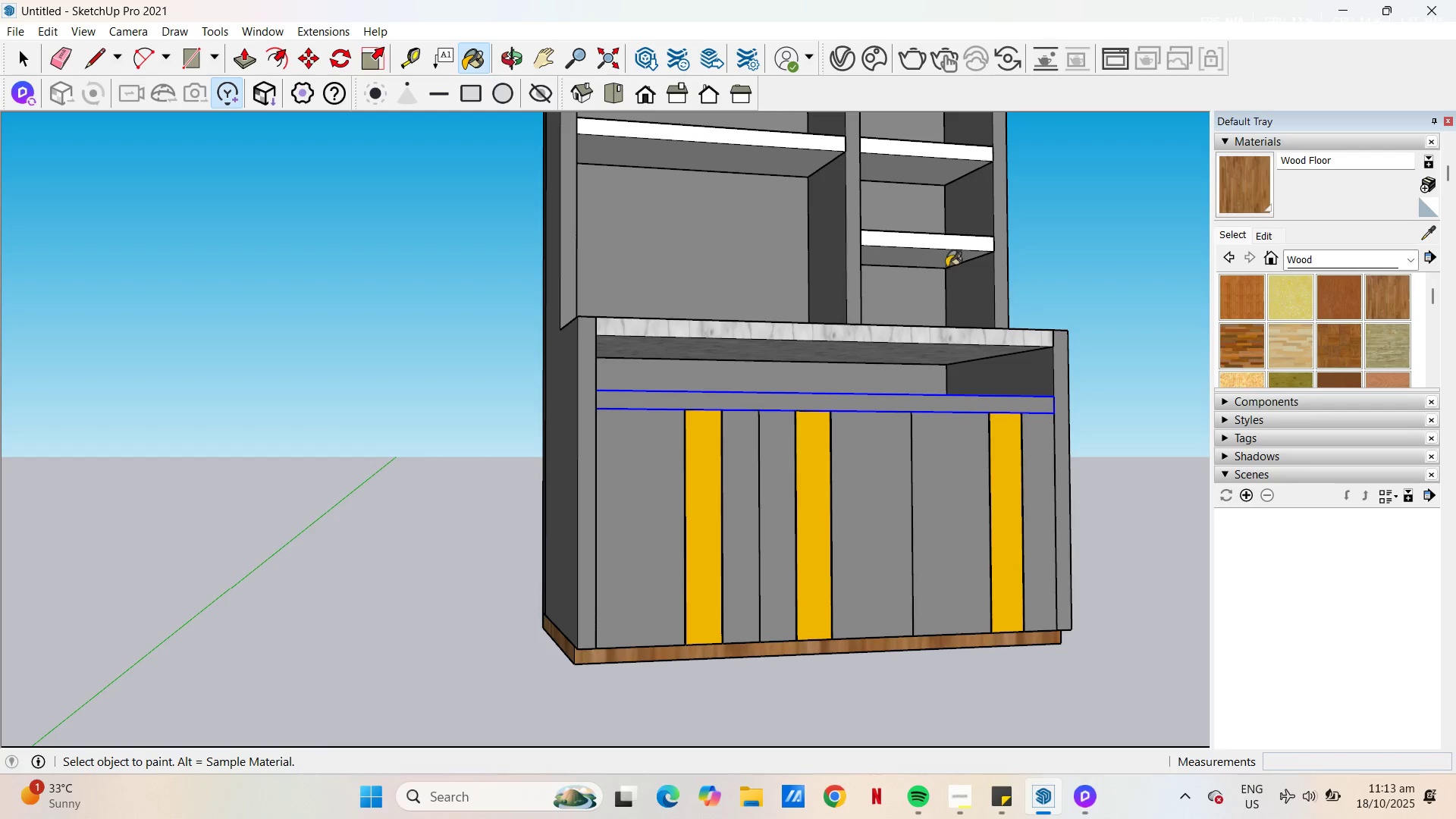 
left_click([927, 249])
 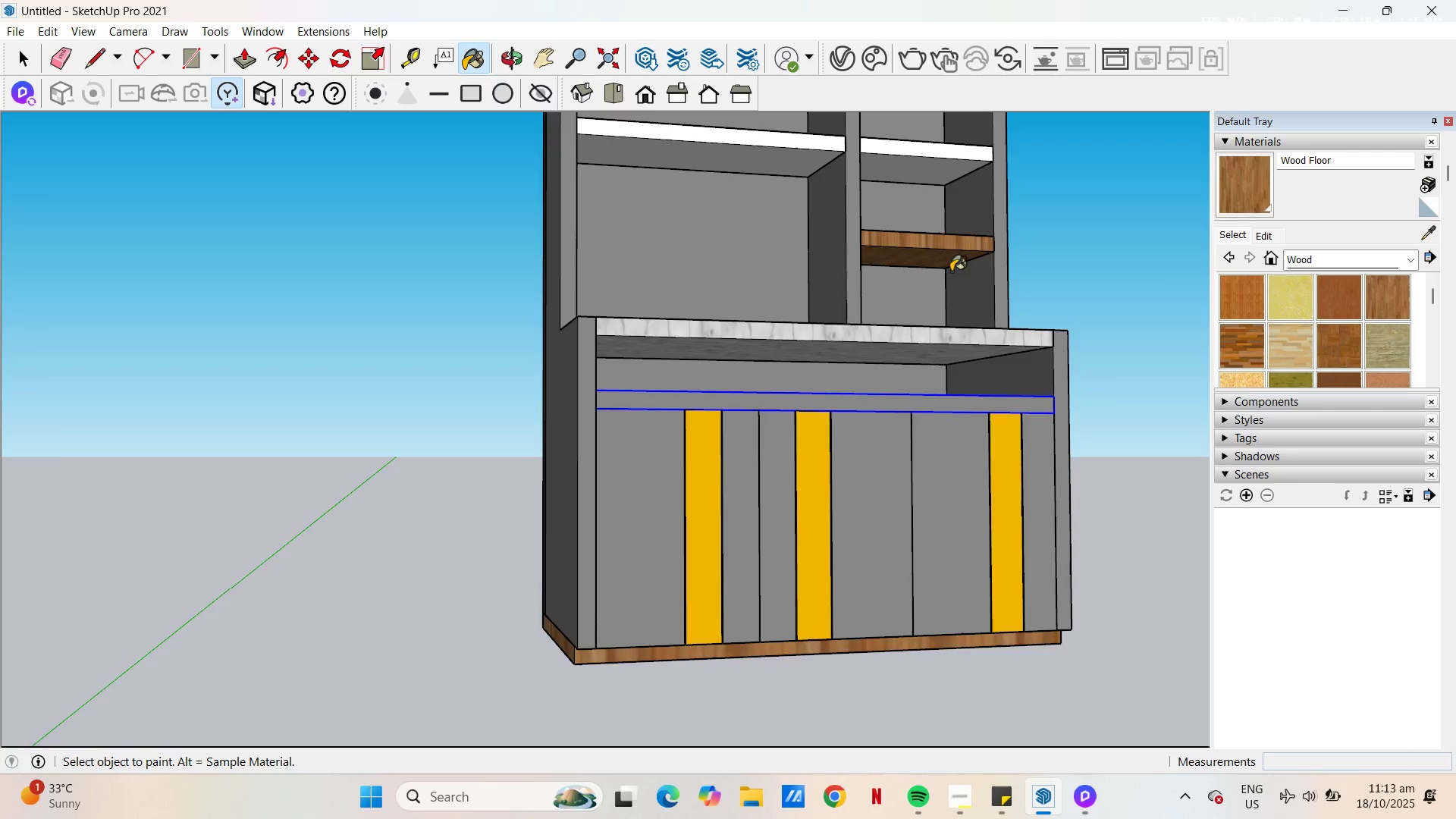 
scroll: coordinate [732, 530], scroll_direction: down, amount: 12.0
 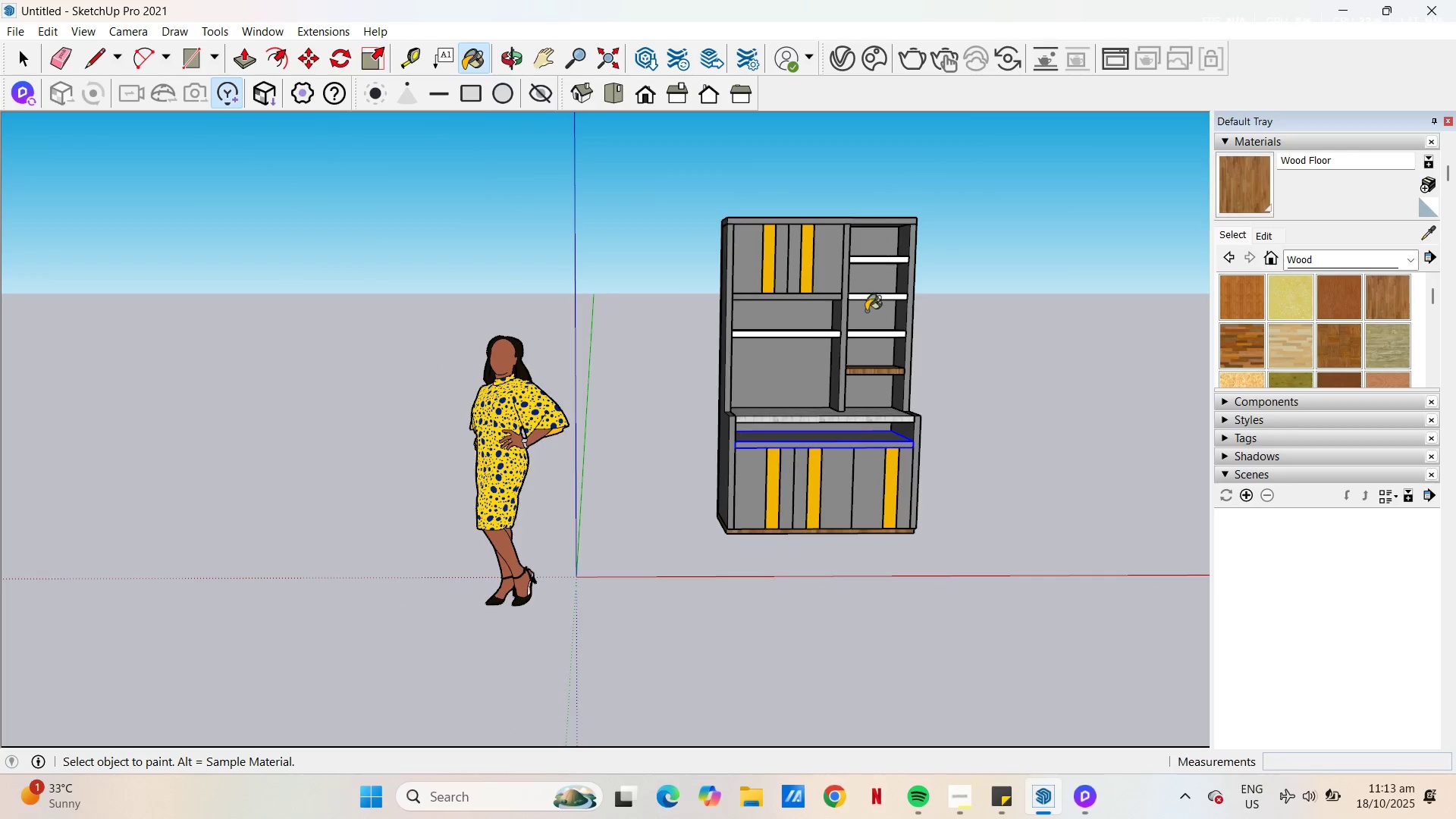 
scroll: coordinate [868, 311], scroll_direction: up, amount: 5.0
 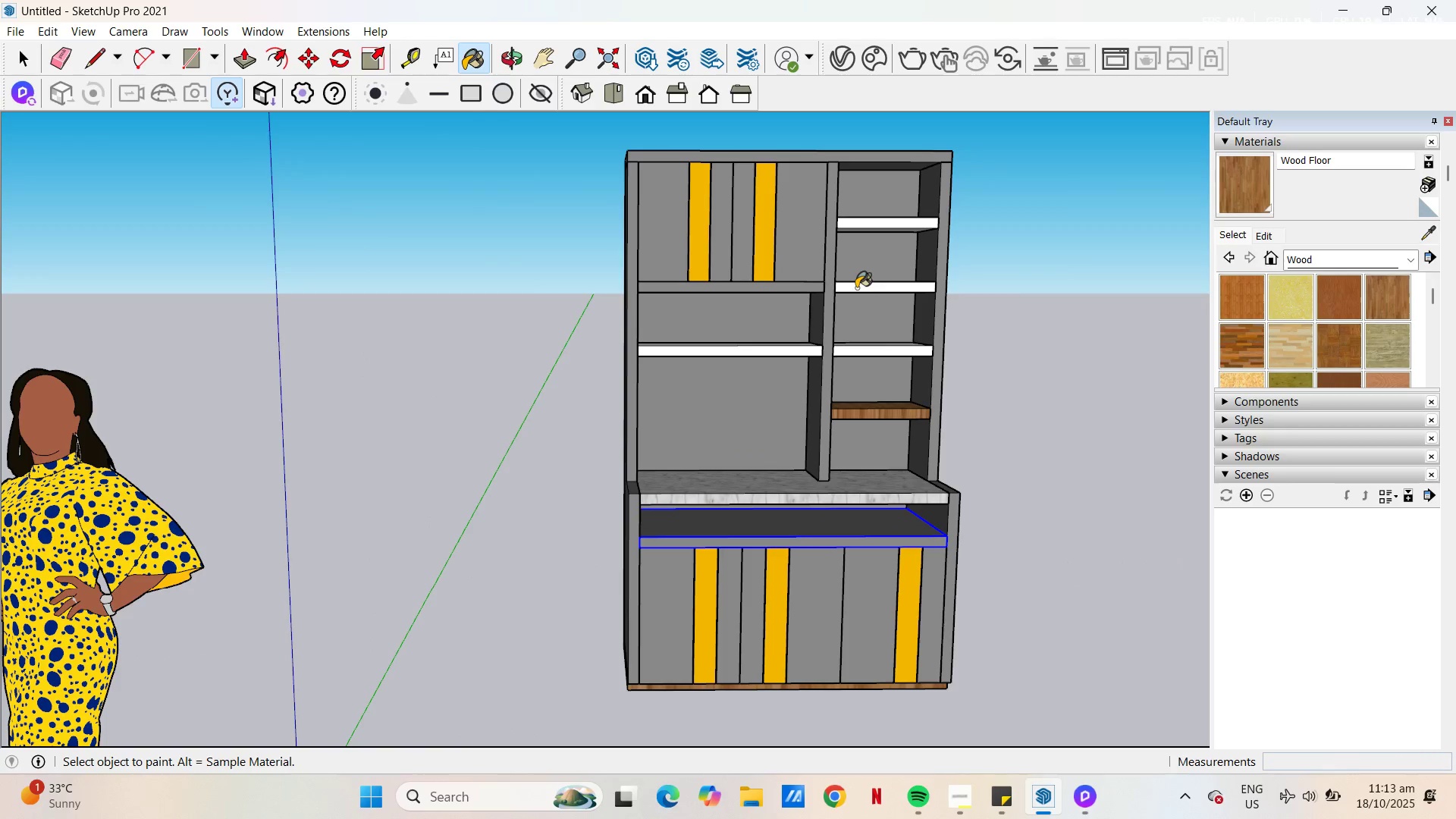 
left_click([856, 288])
 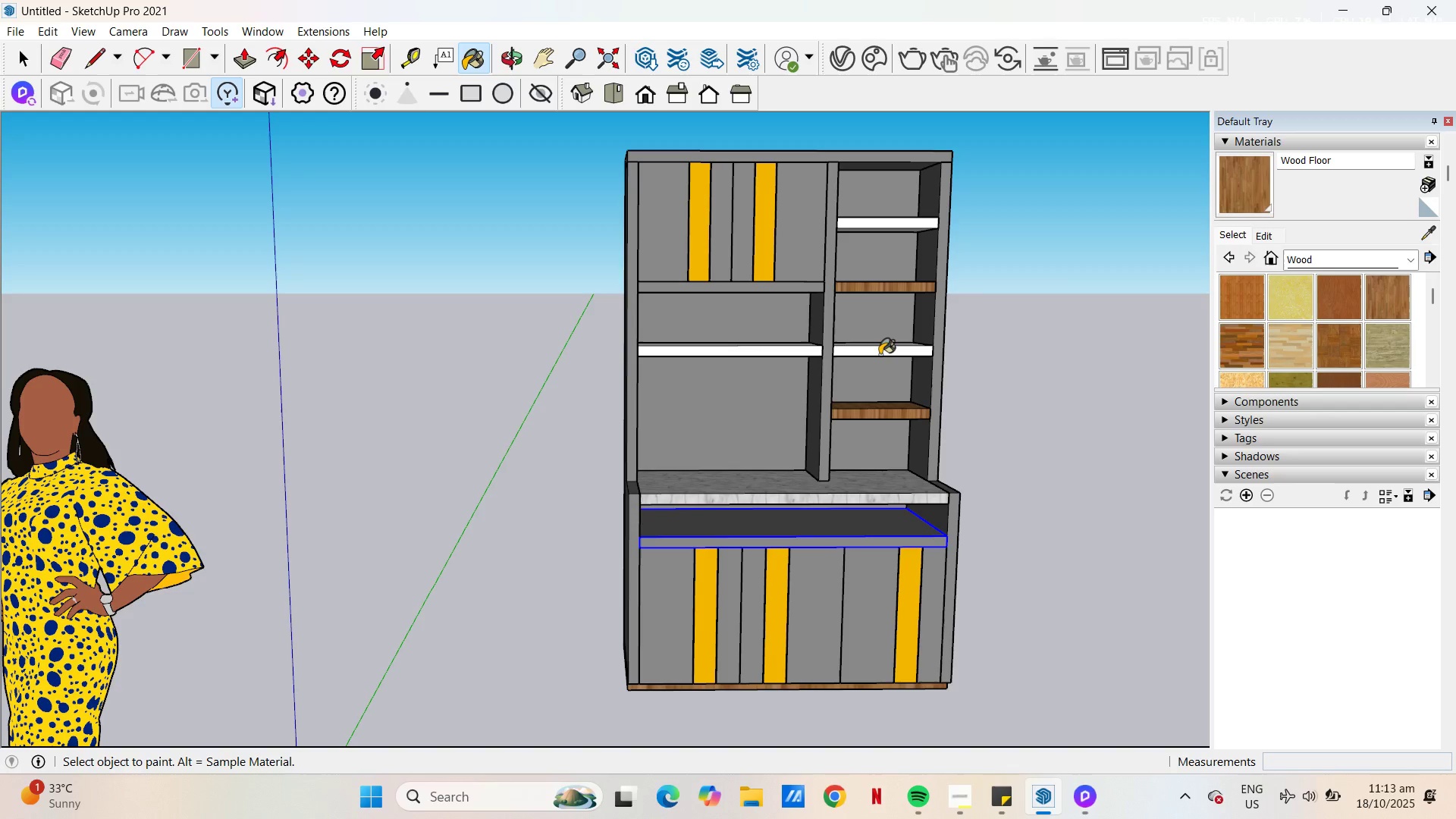 
left_click([880, 355])
 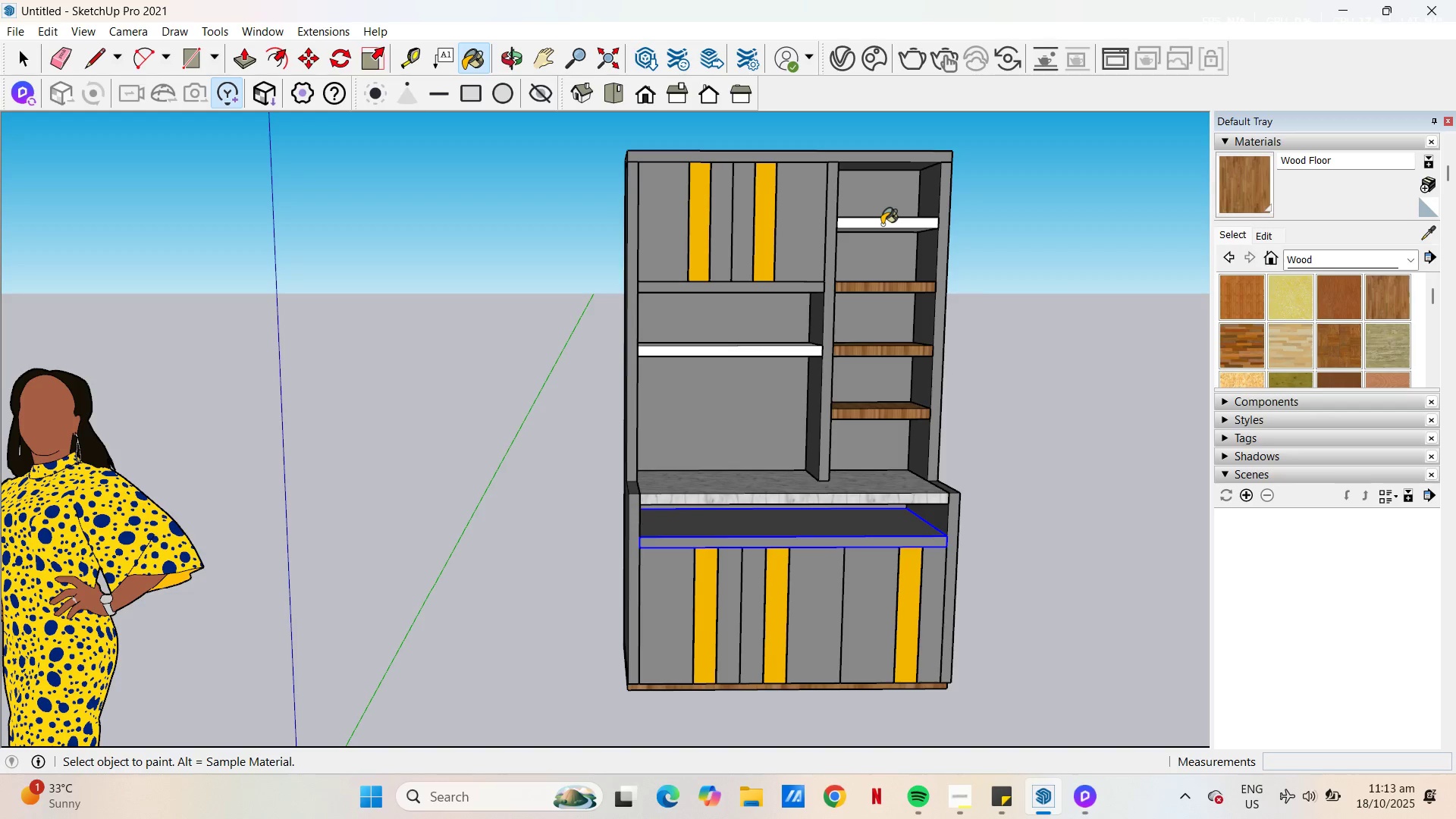 
left_click([882, 224])
 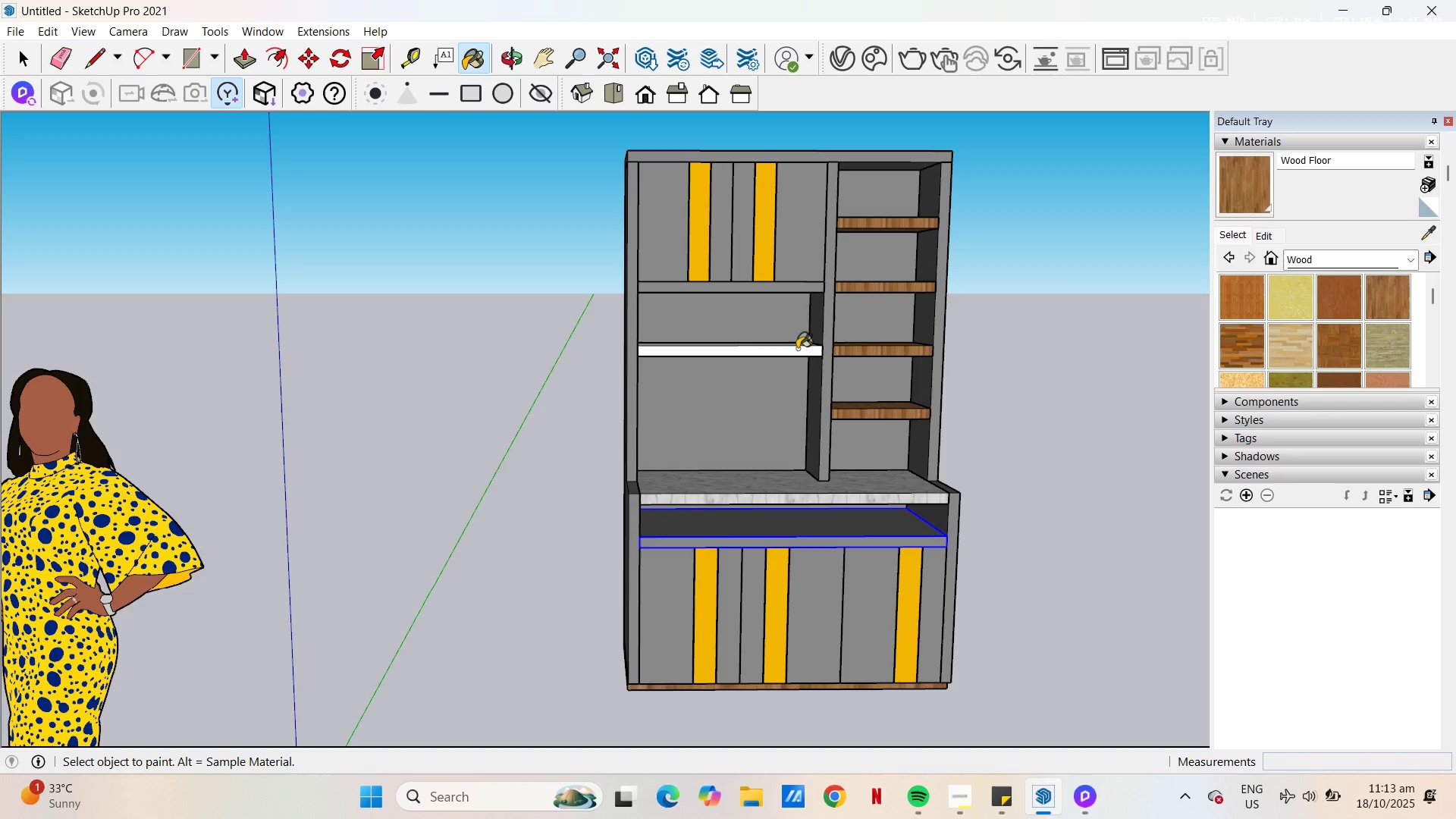 
left_click([795, 345])
 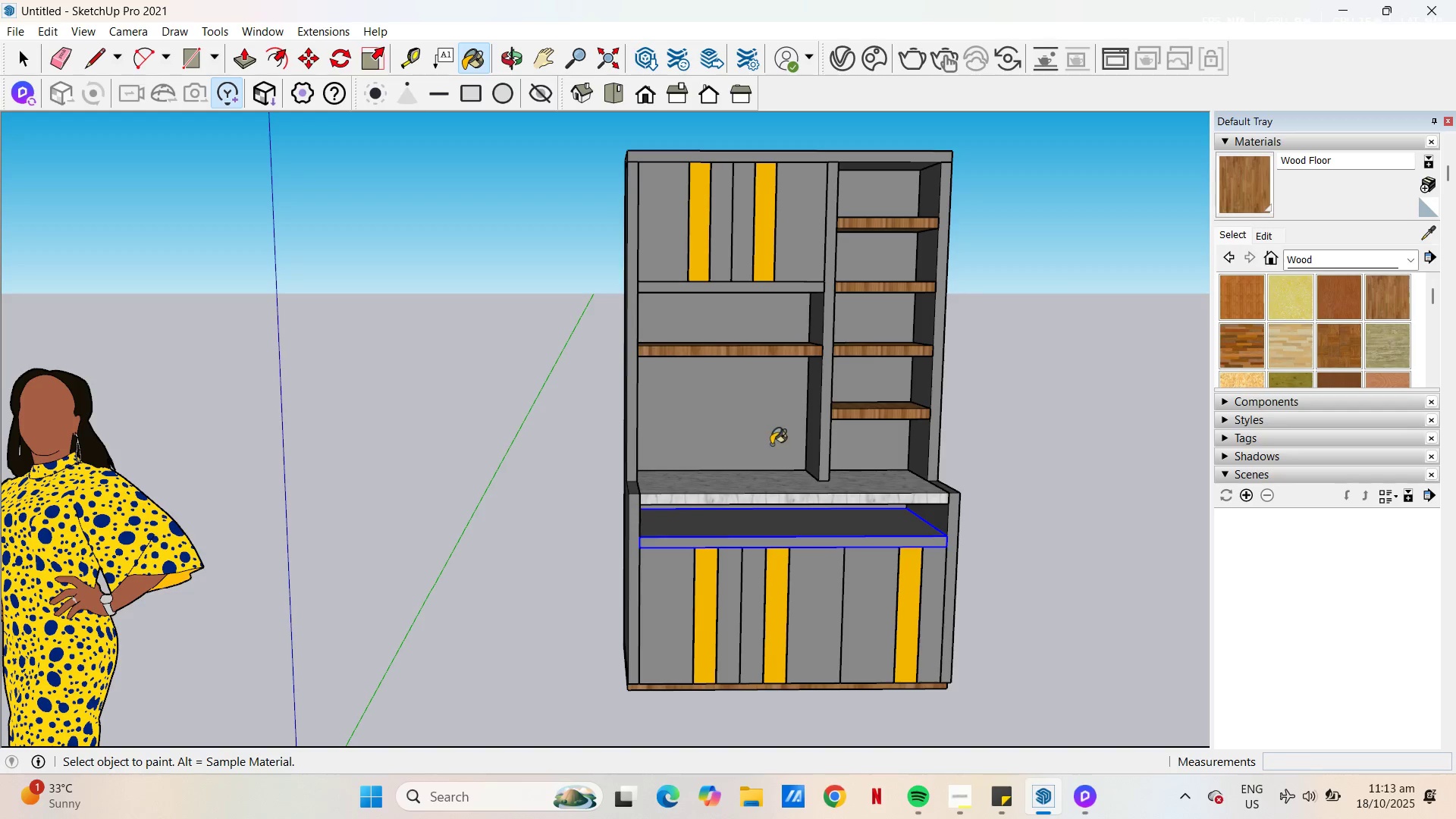 
key(Space)
 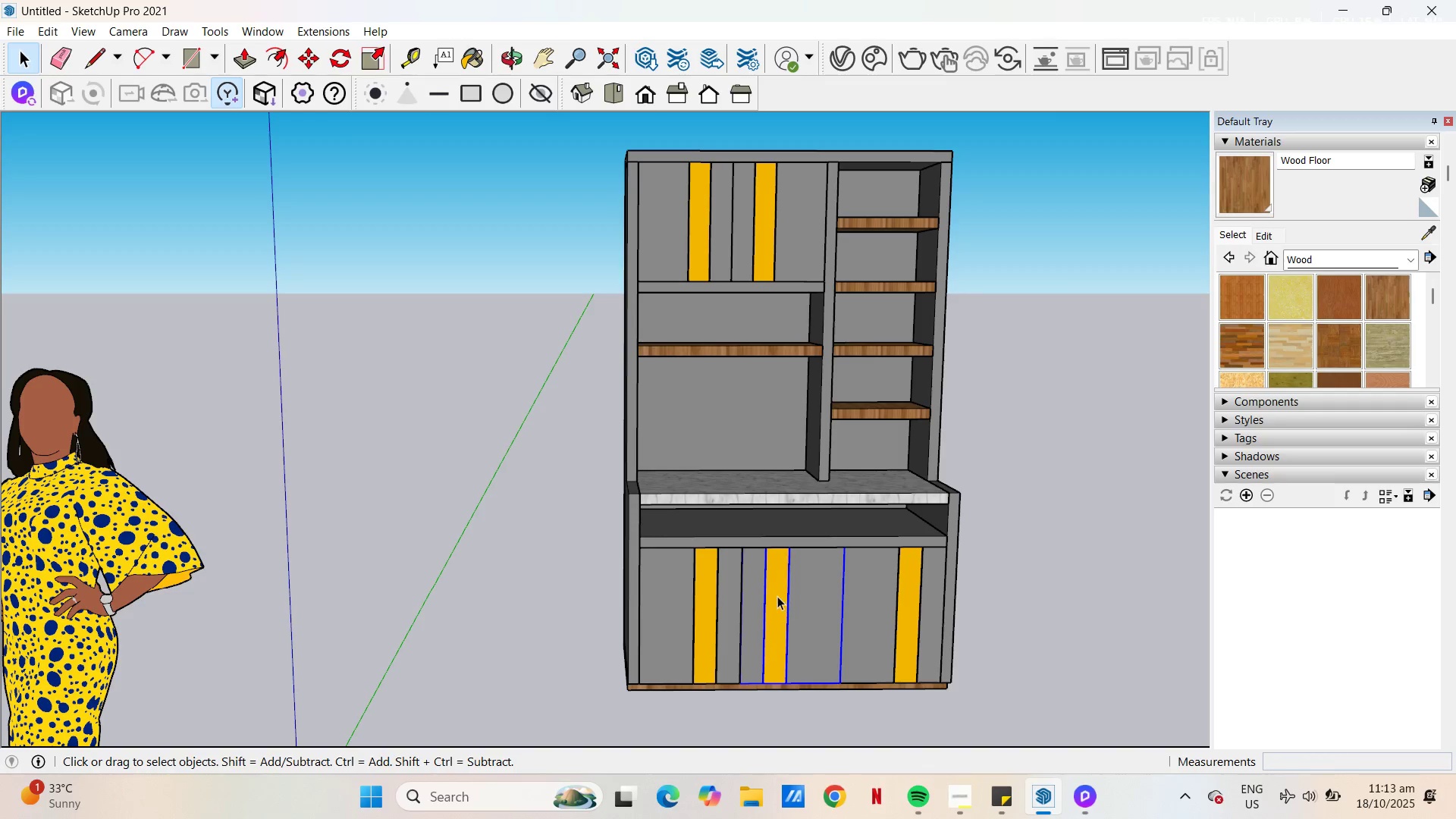 
double_click([777, 596])
 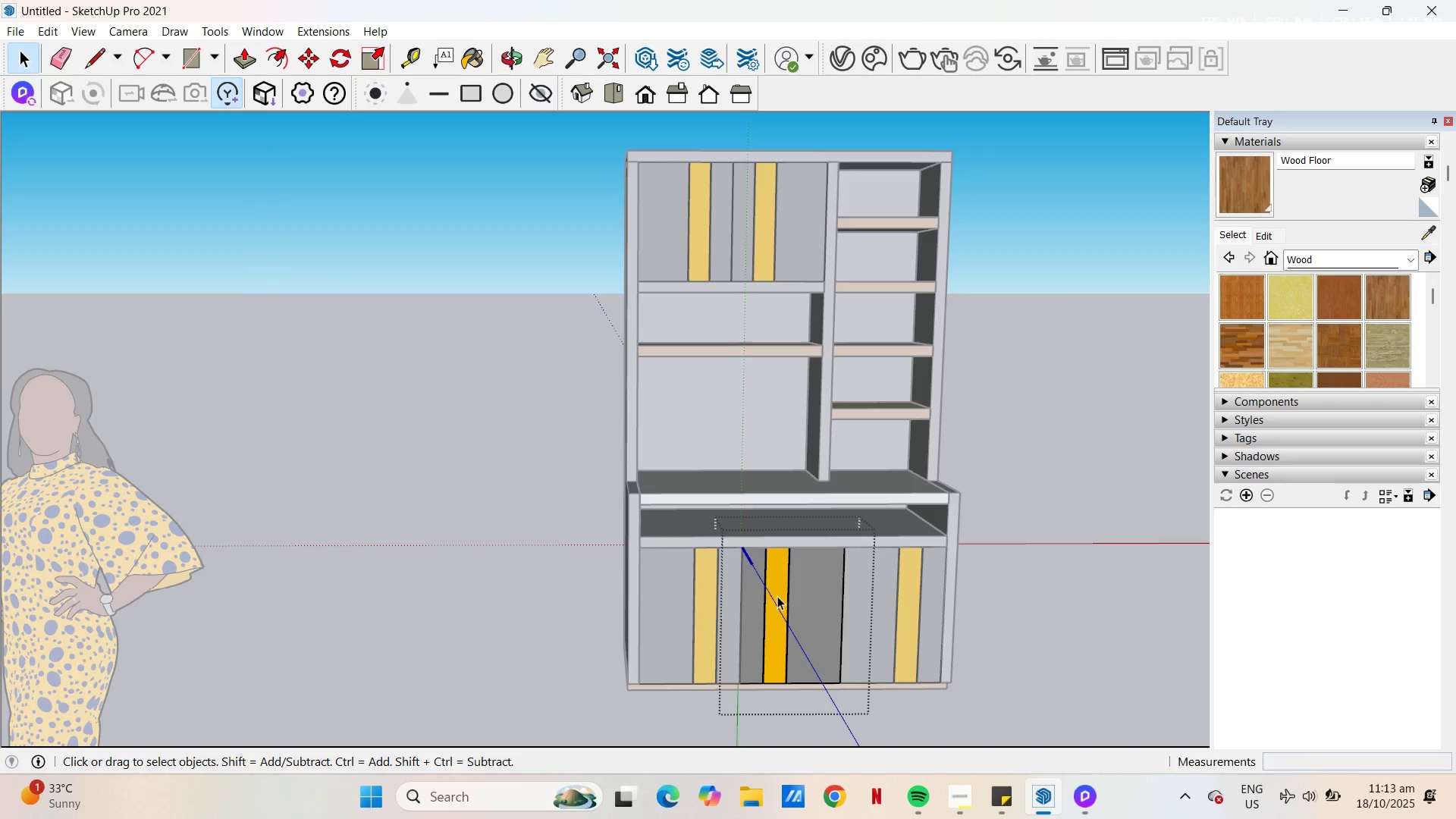 
triple_click([777, 596])
 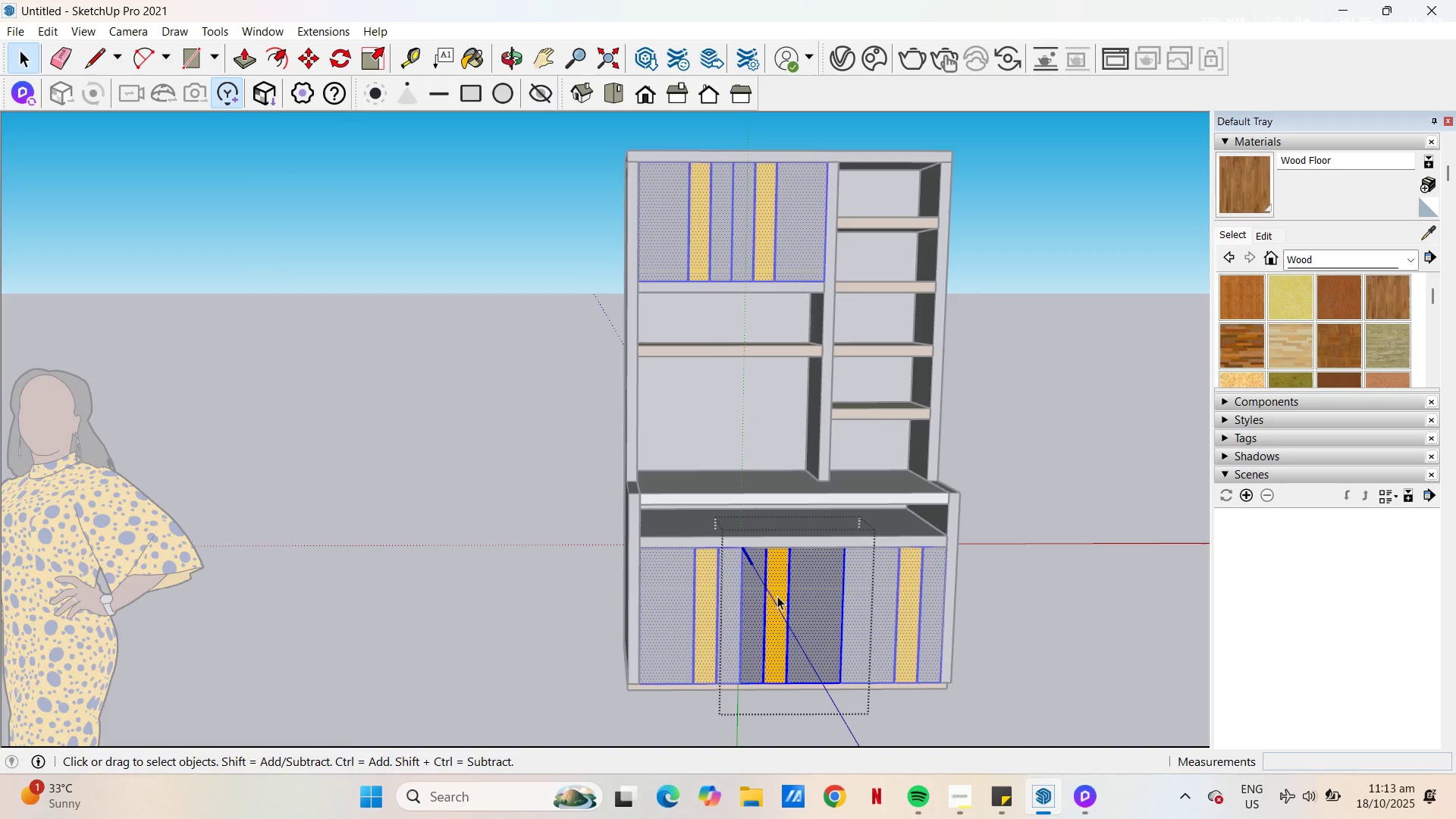 
triple_click([777, 596])
 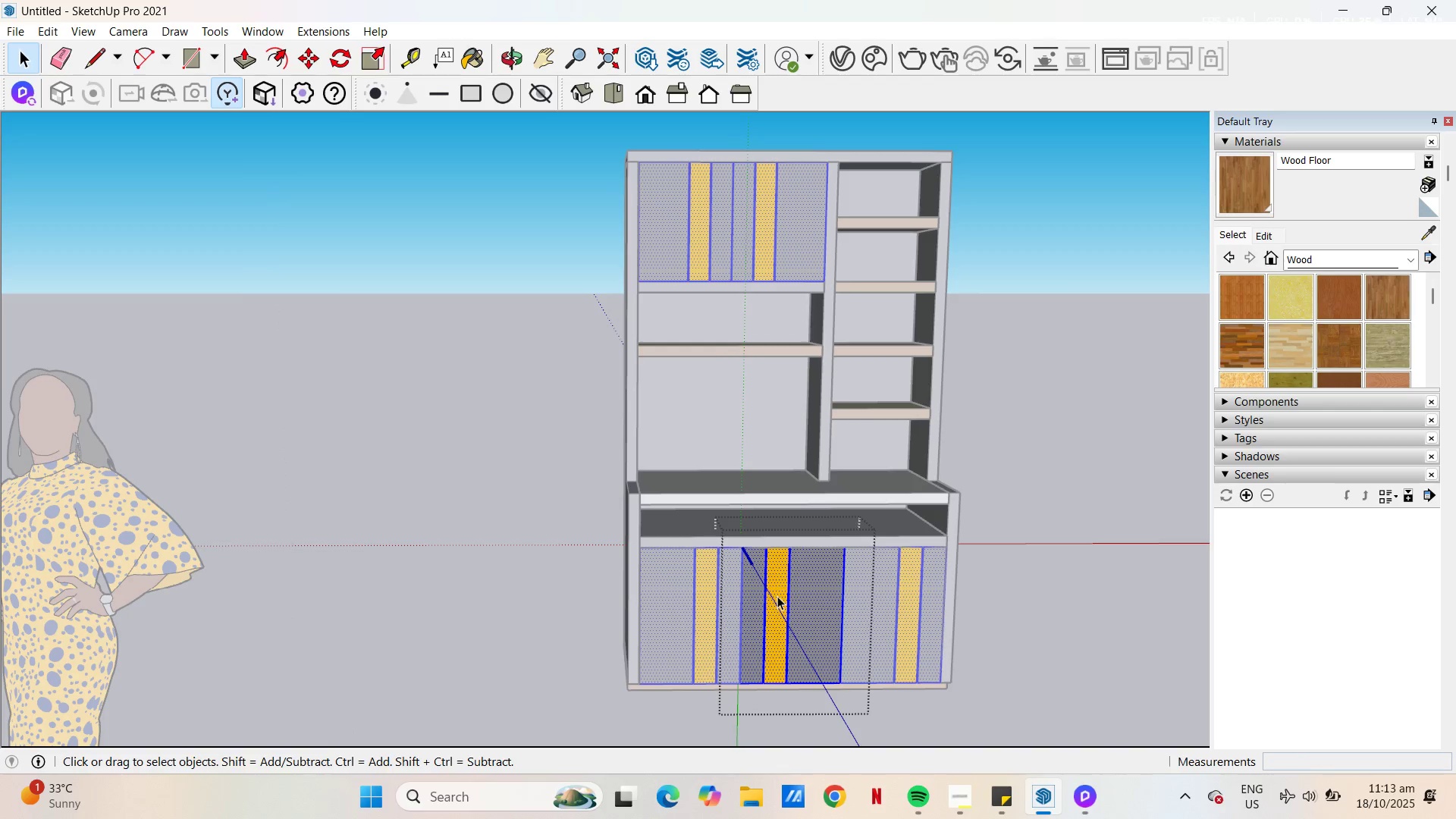 
triple_click([777, 596])
 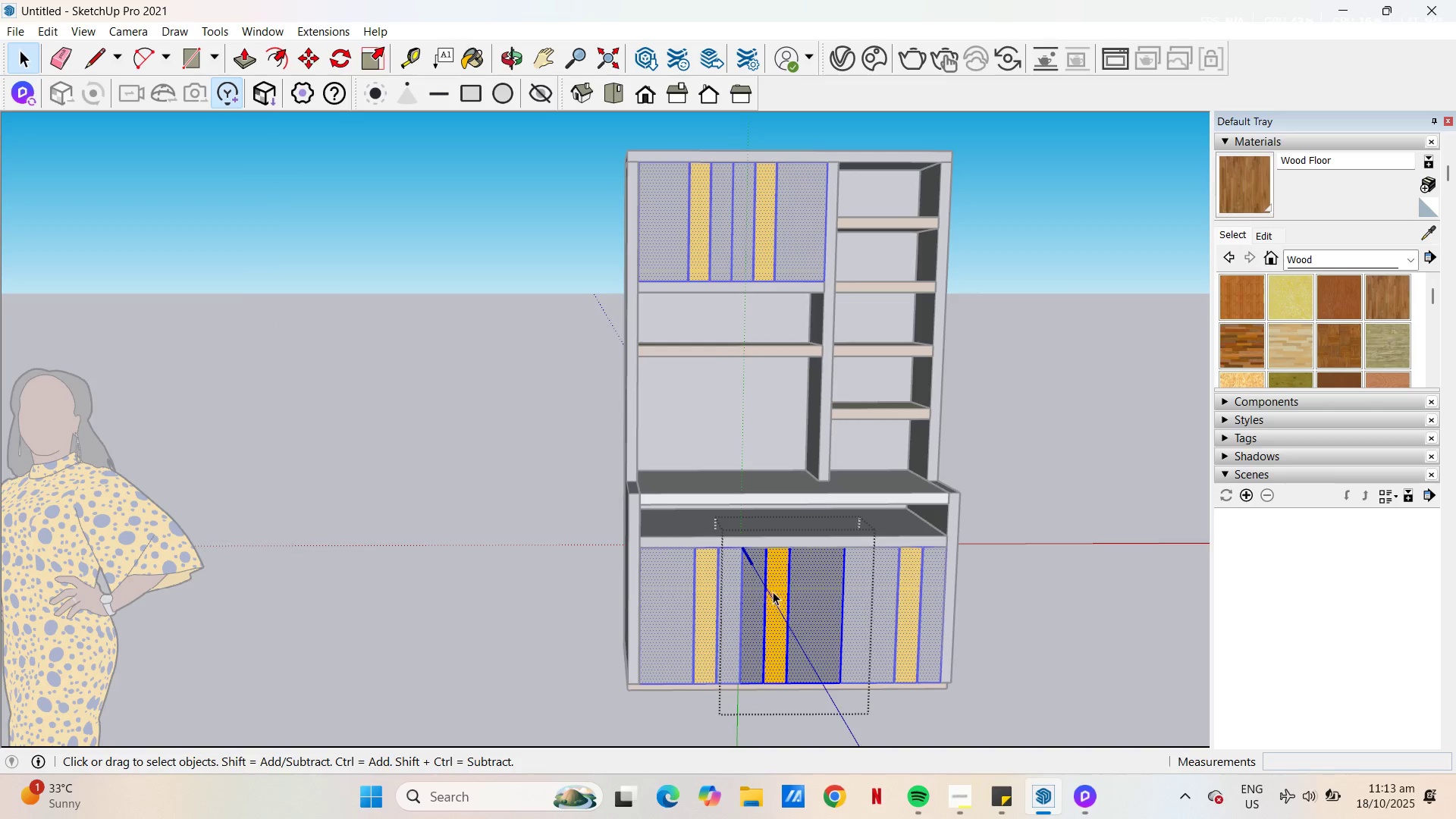 
left_click([773, 592])
 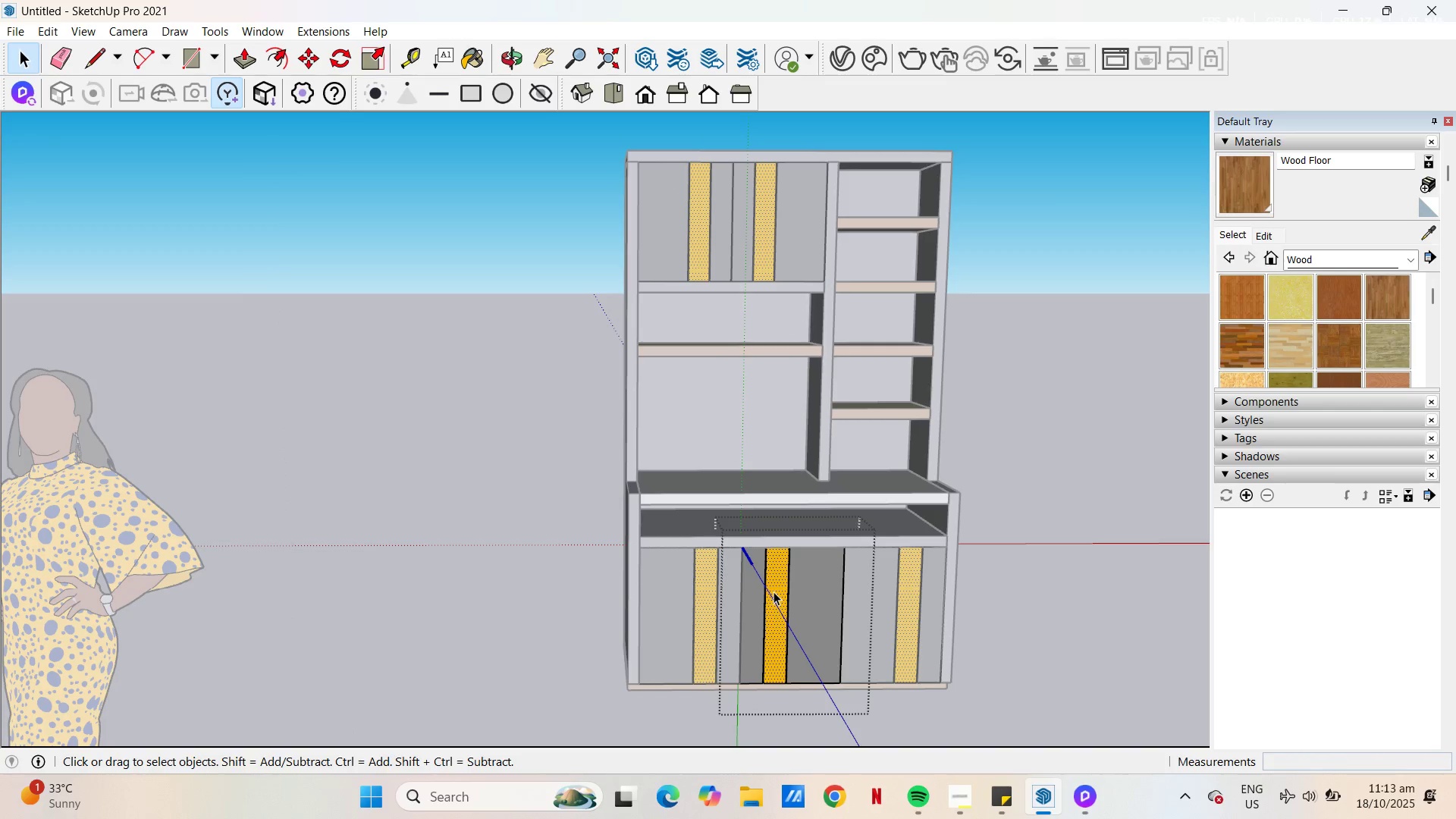 
key(B)
 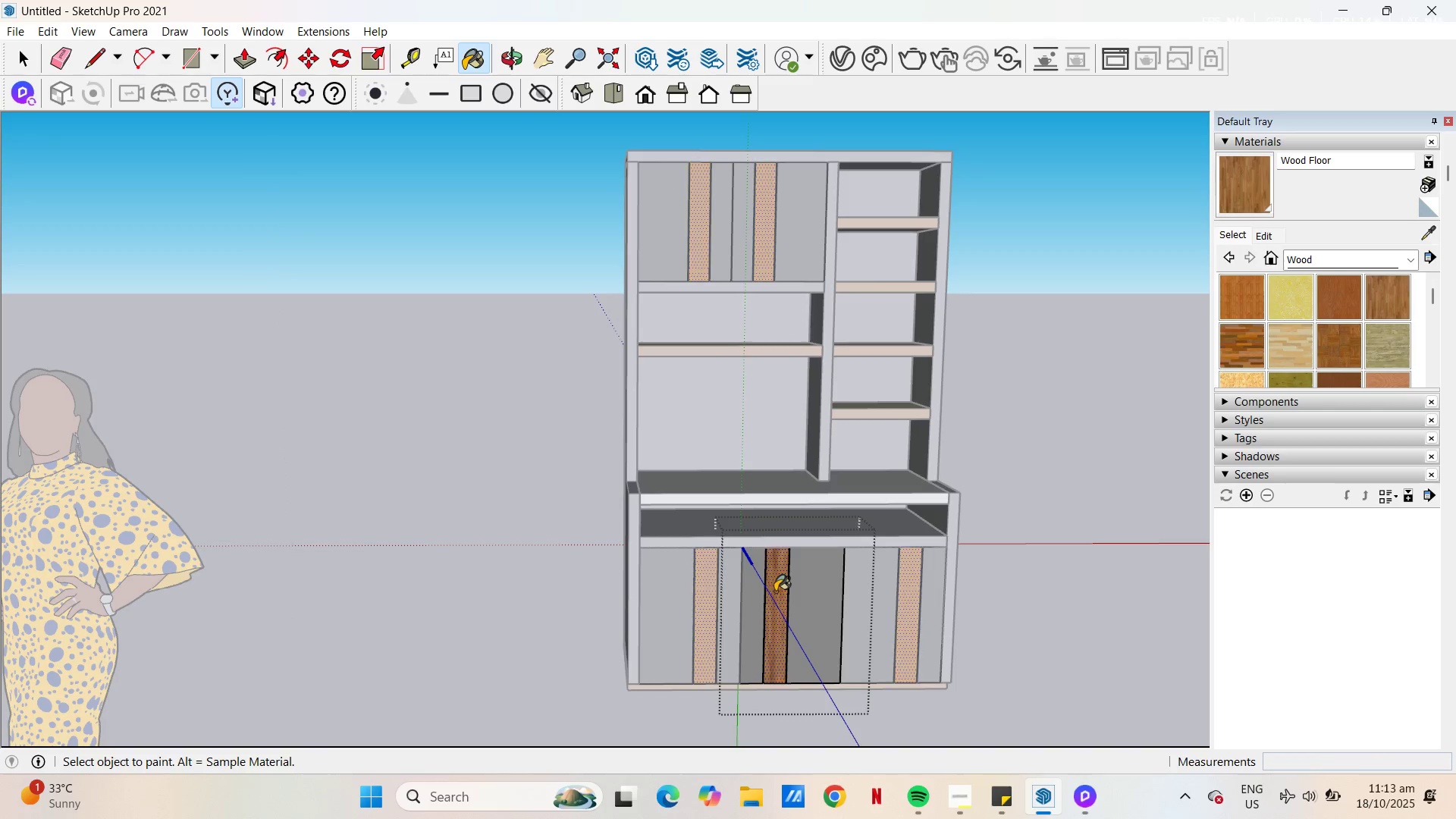 
left_click([775, 592])
 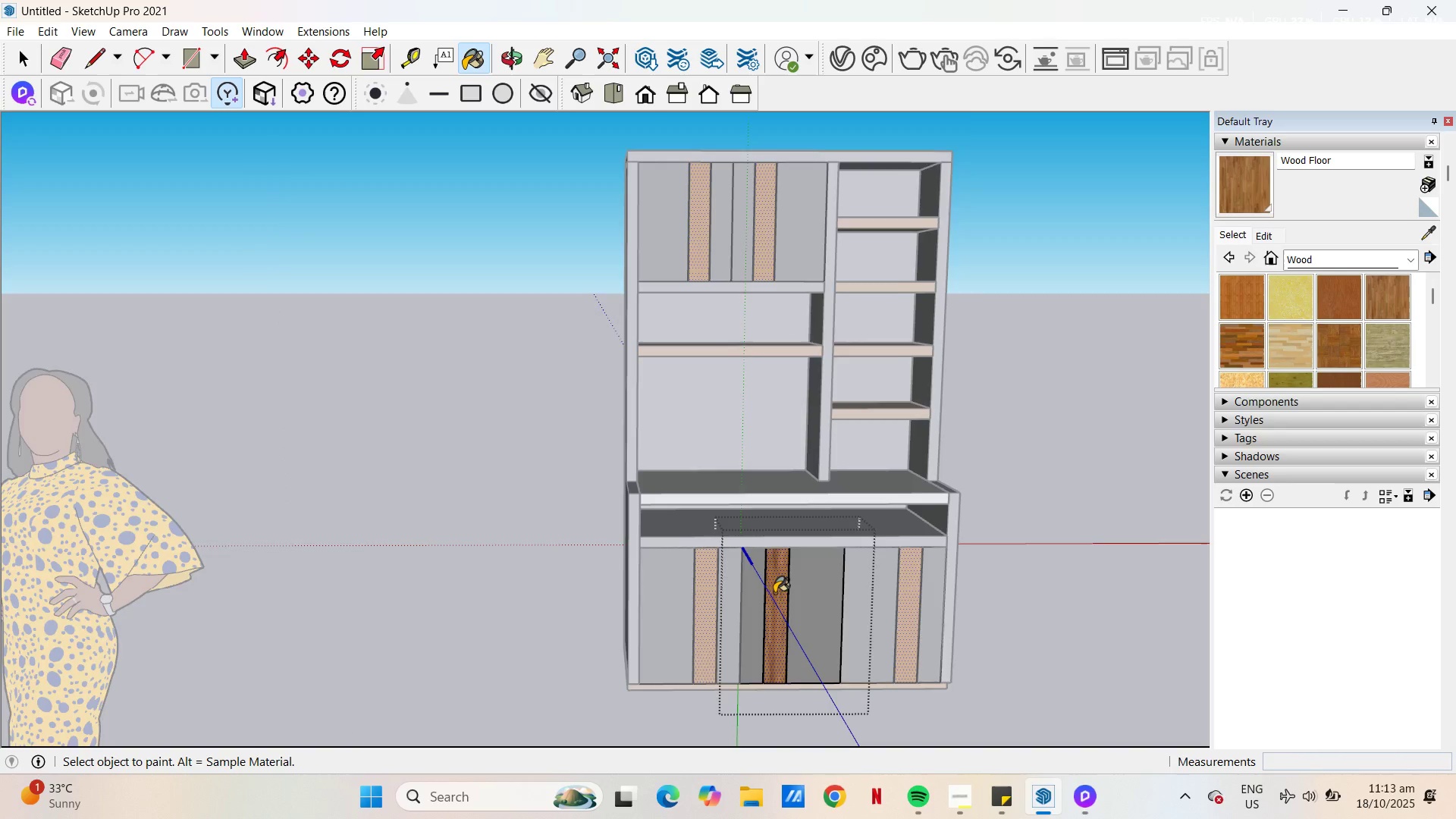 
scroll: coordinate [838, 464], scroll_direction: up, amount: 43.0
 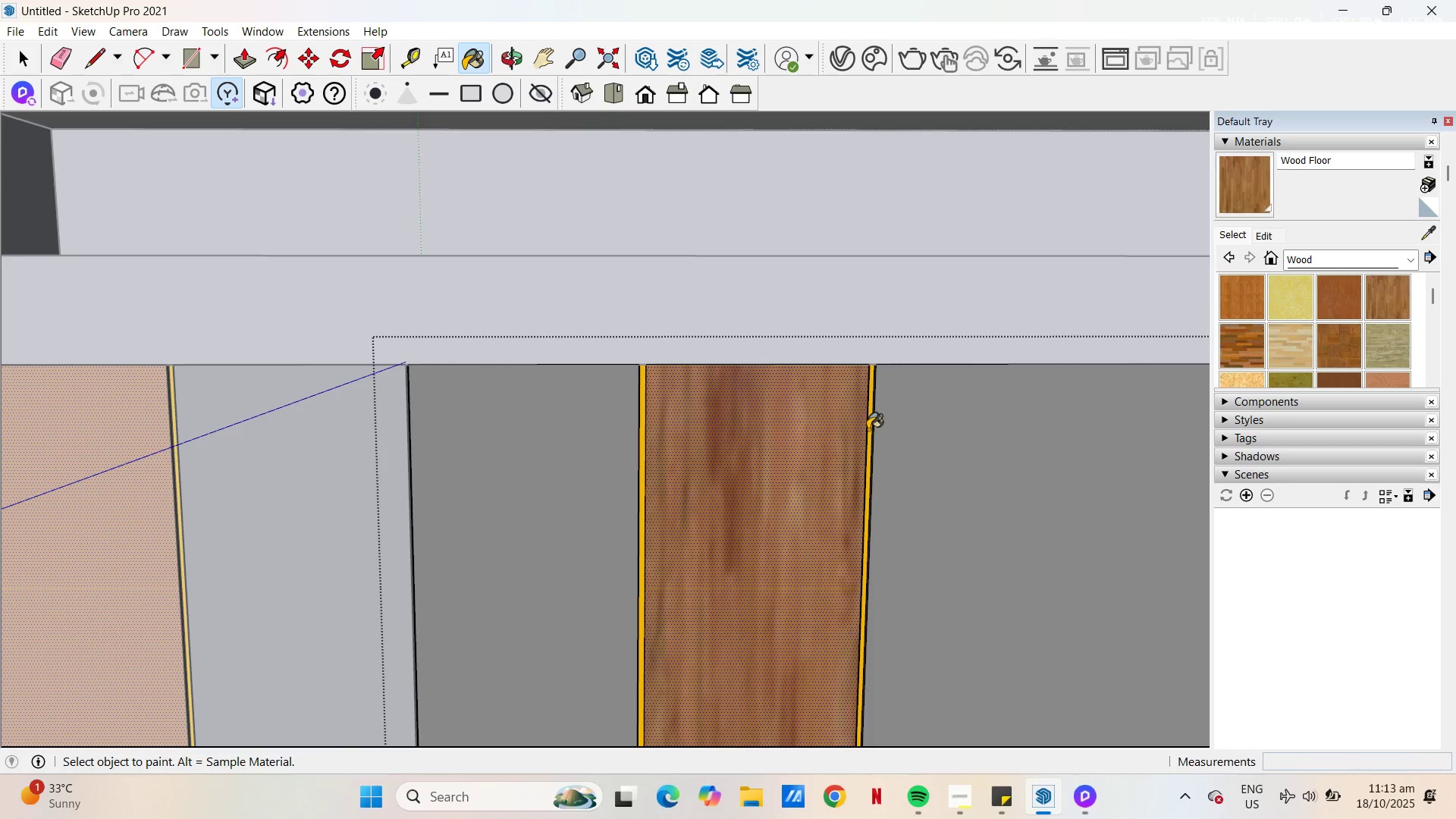 
left_click([868, 431])
 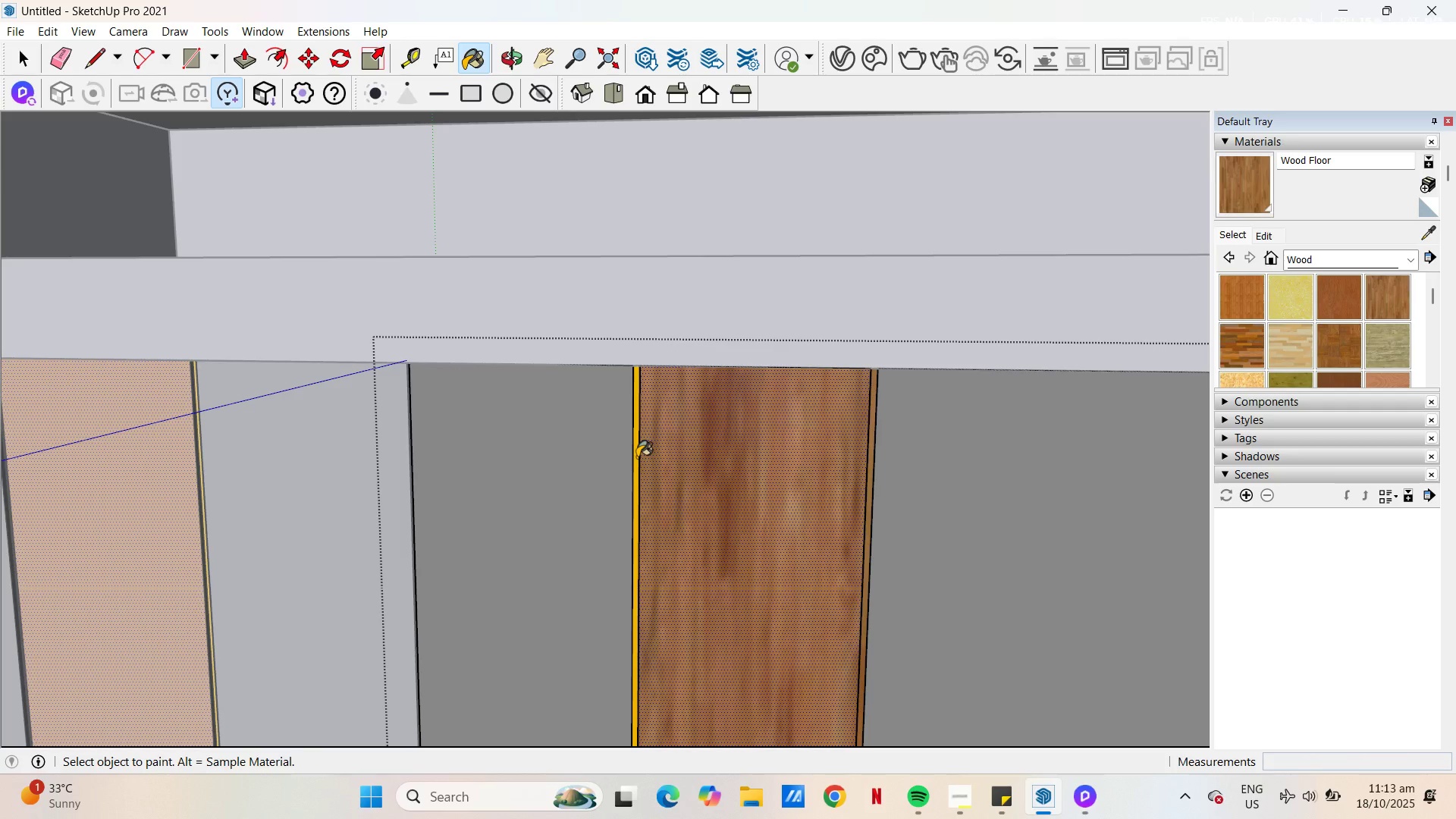 
left_click([635, 457])
 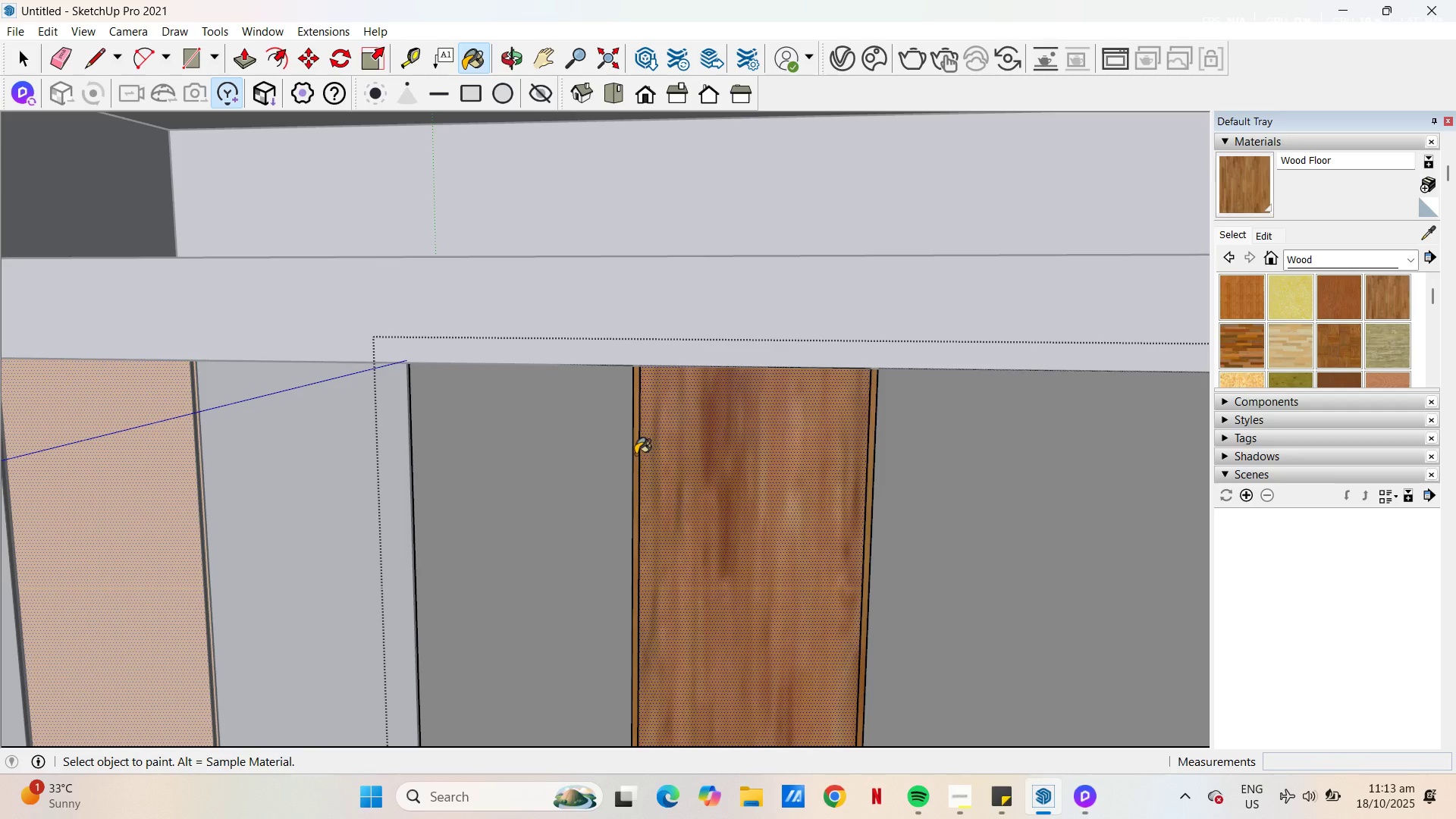 
key(Escape)
 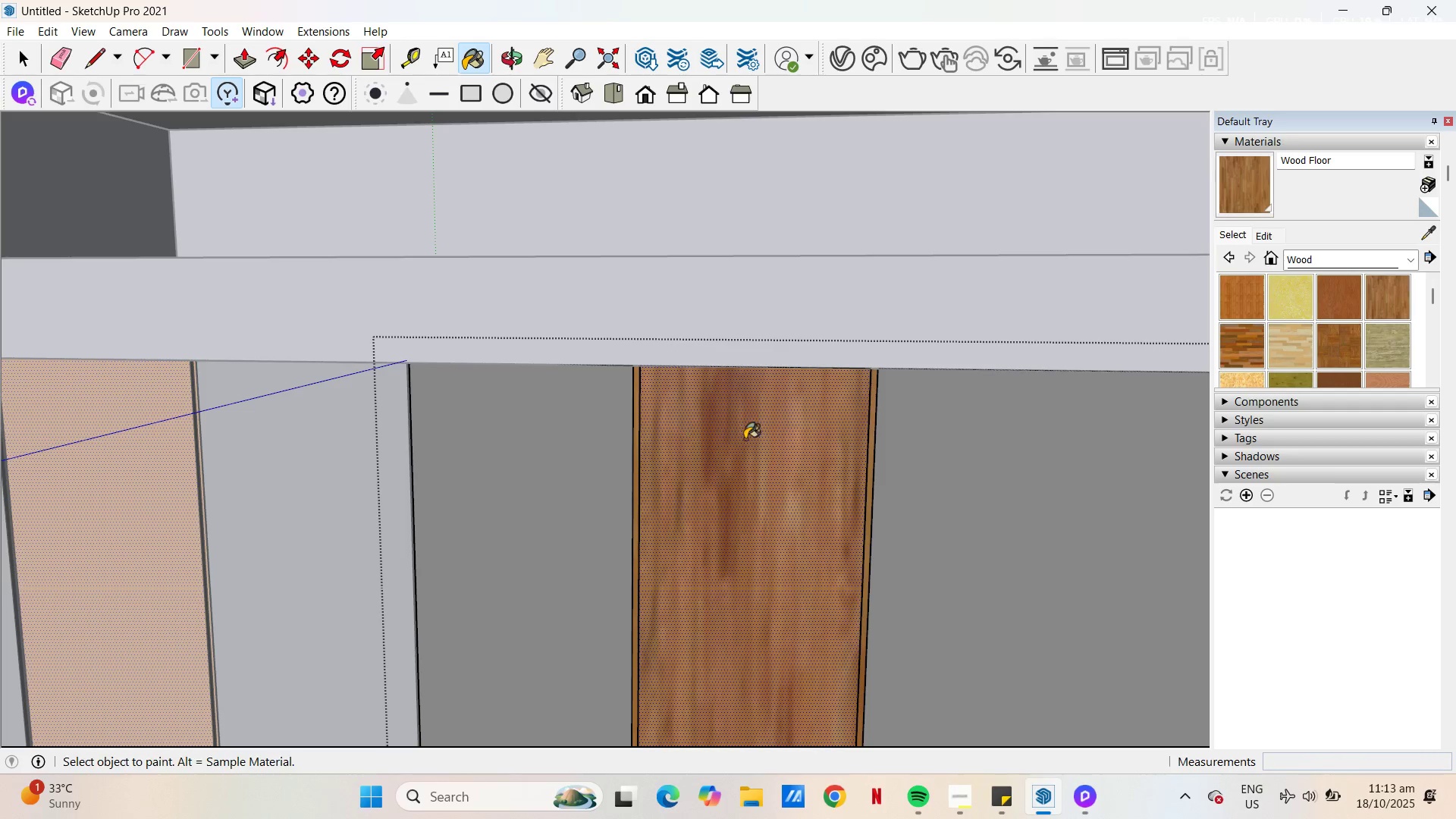 
key(Space)
 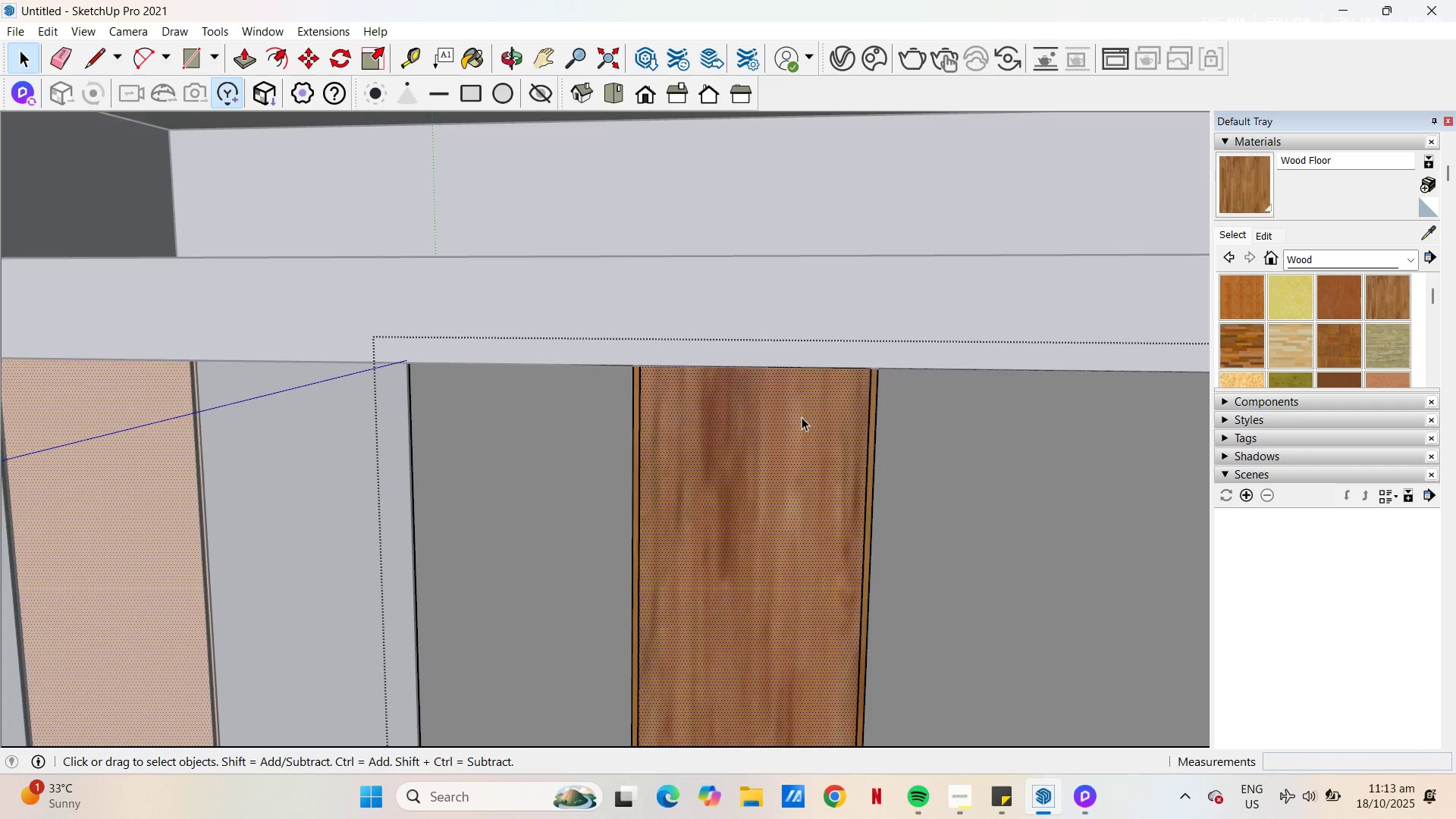 
key(Escape)
 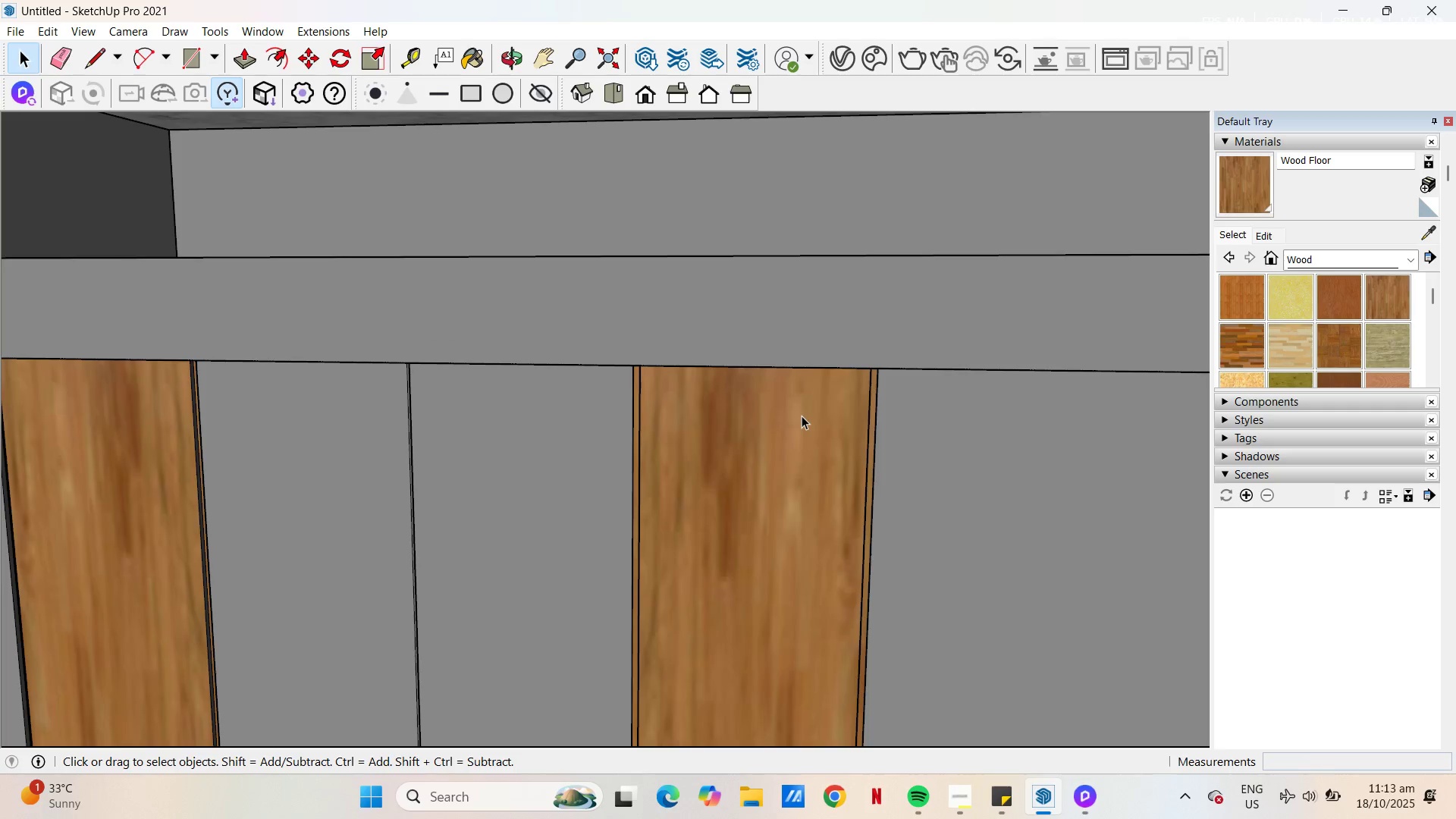 
key(Escape)
 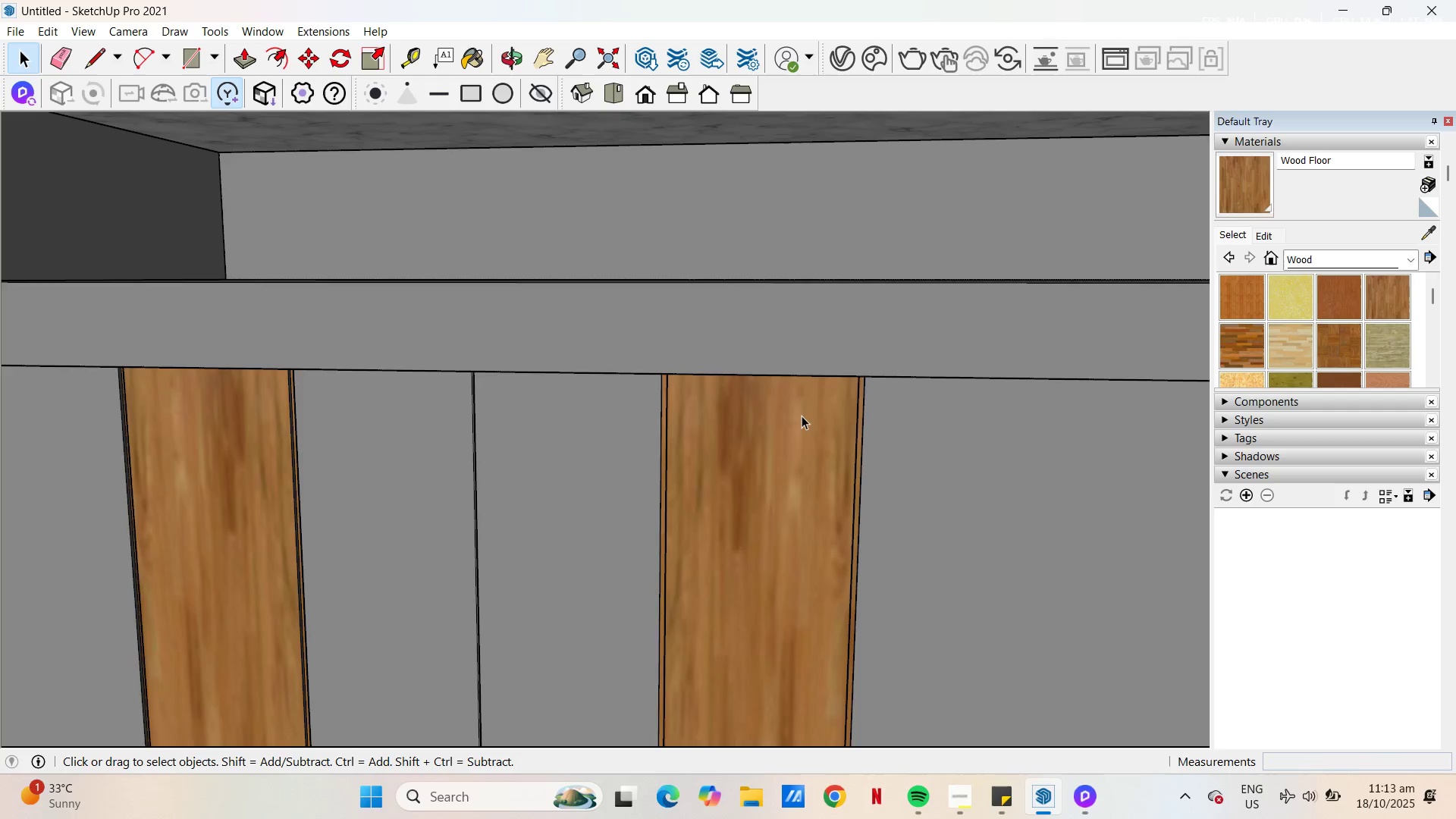 
scroll: coordinate [740, 384], scroll_direction: down, amount: 44.0
 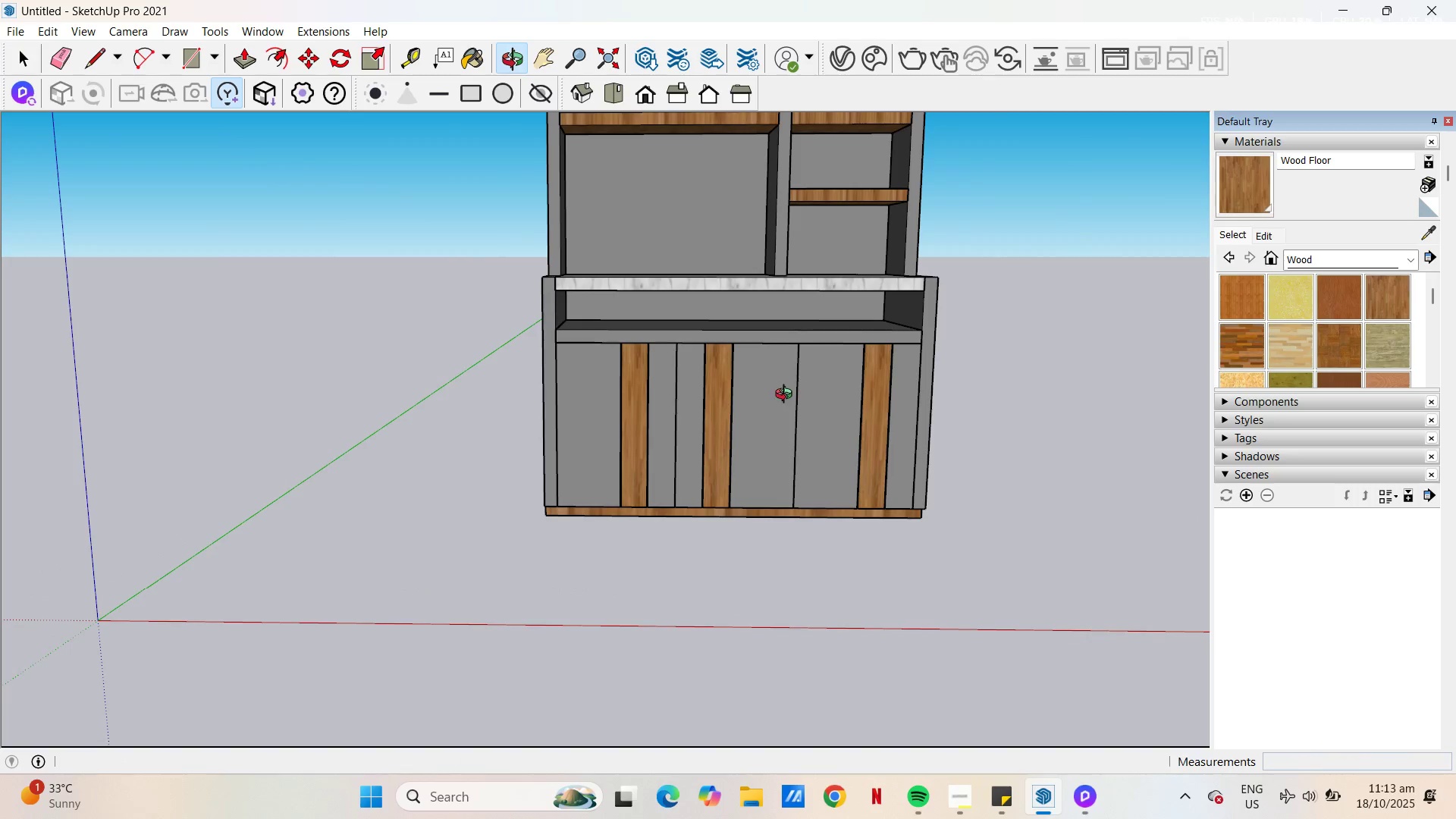 
type(HH)
 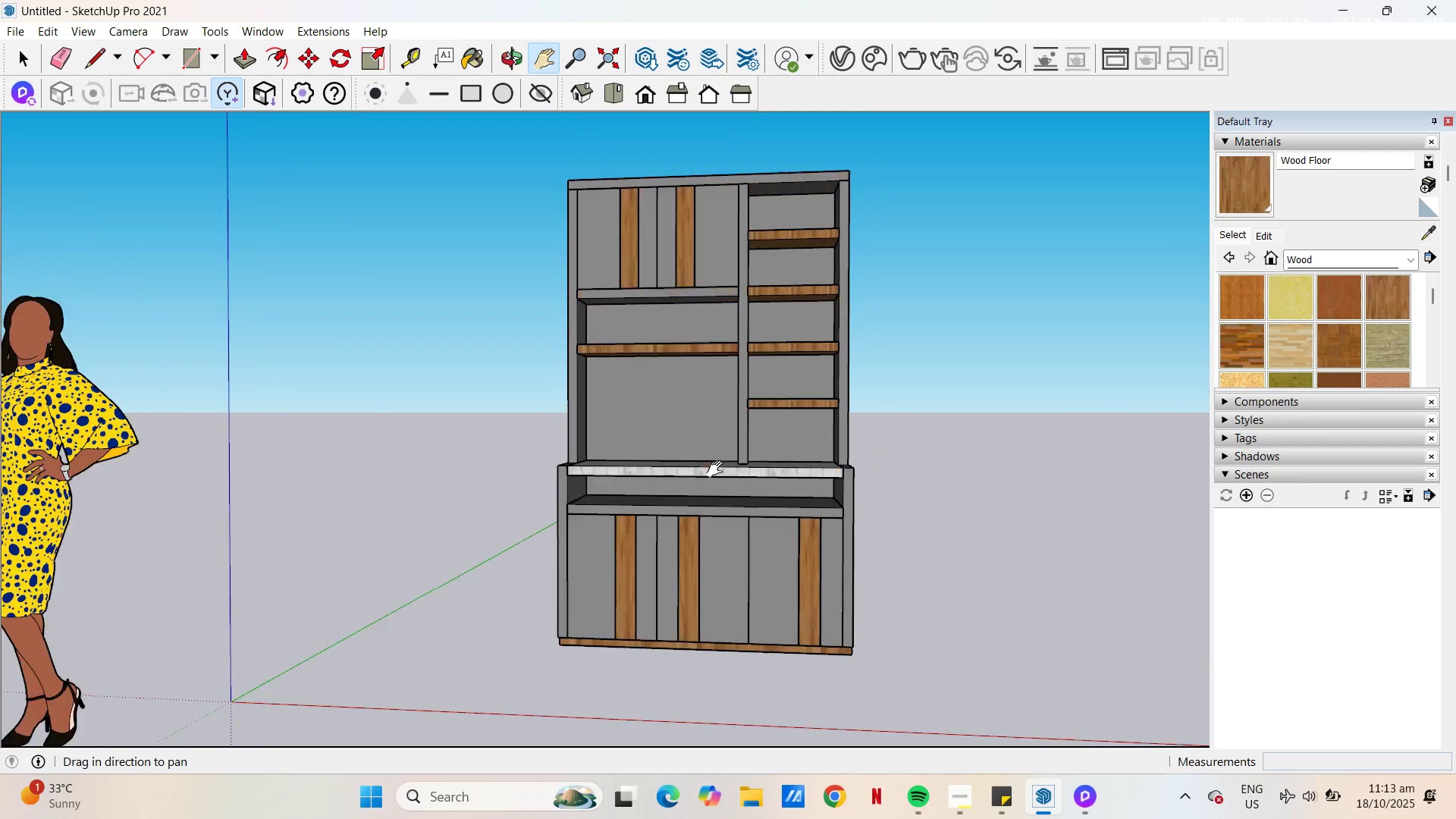 
left_click_drag(start_coordinate=[792, 385], to_coordinate=[769, 505])
 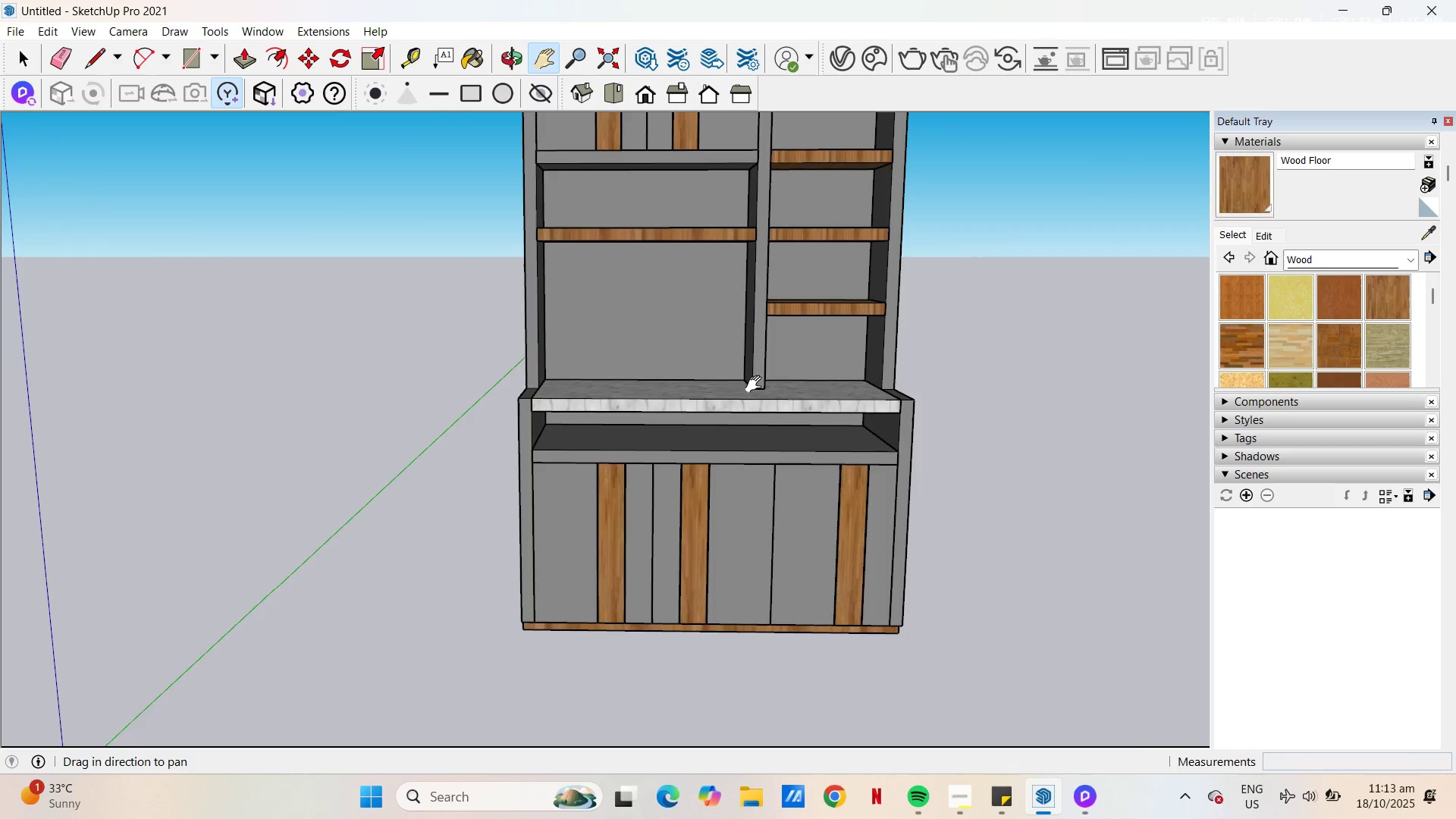 
scroll: coordinate [757, 384], scroll_direction: down, amount: 4.0
 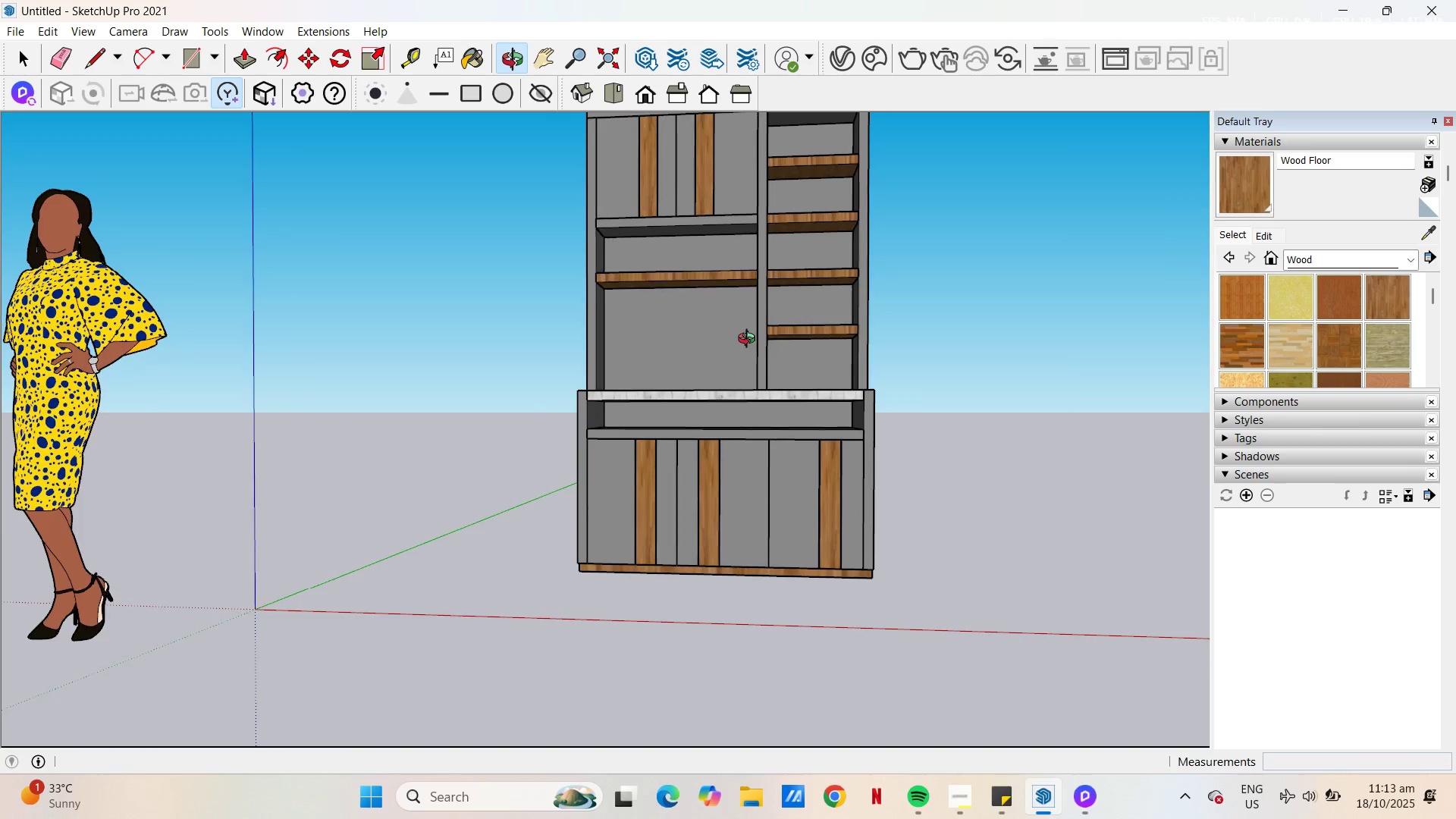 
left_click_drag(start_coordinate=[742, 375], to_coordinate=[718, 472])
 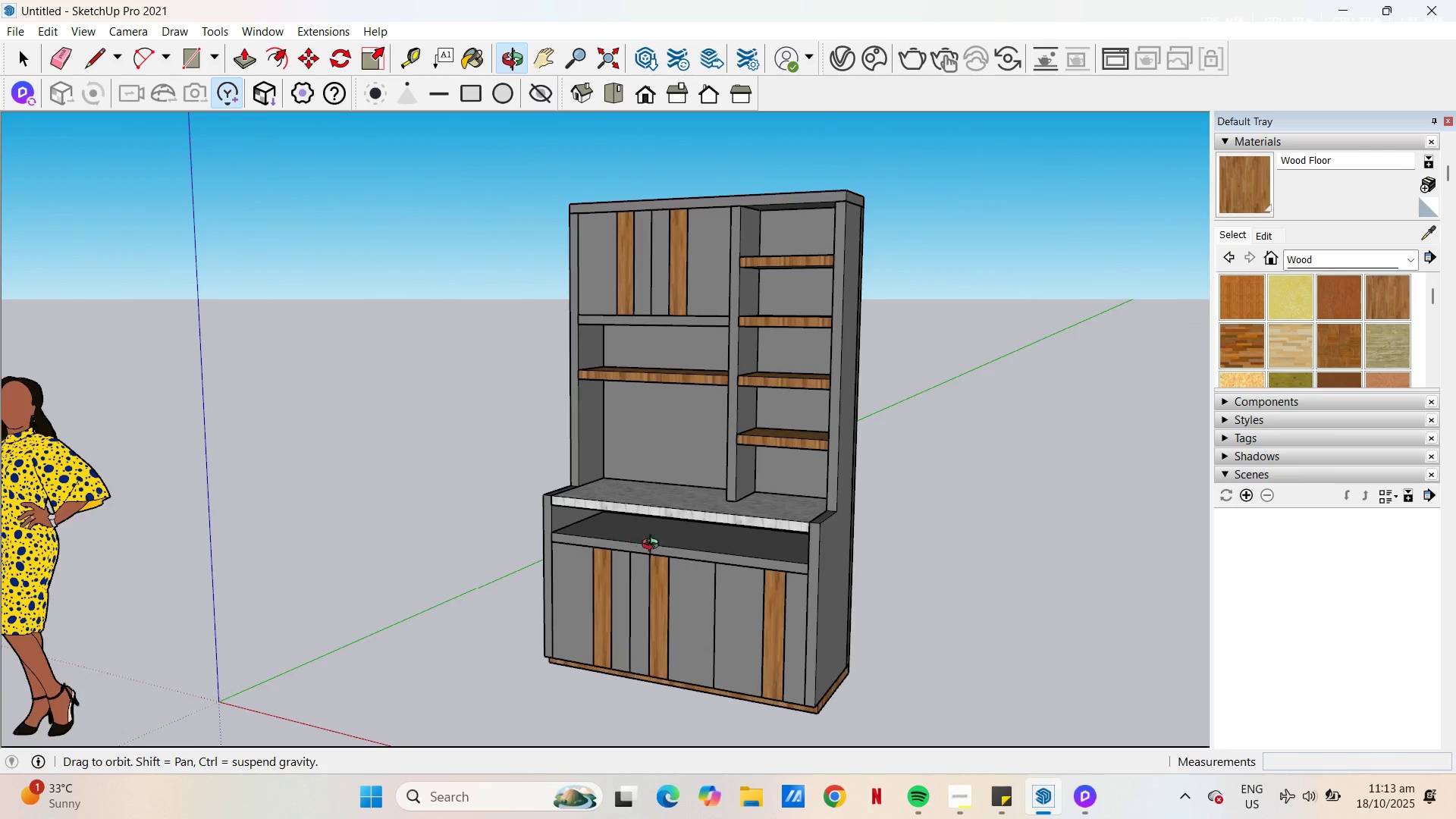 
wait(5.08)
 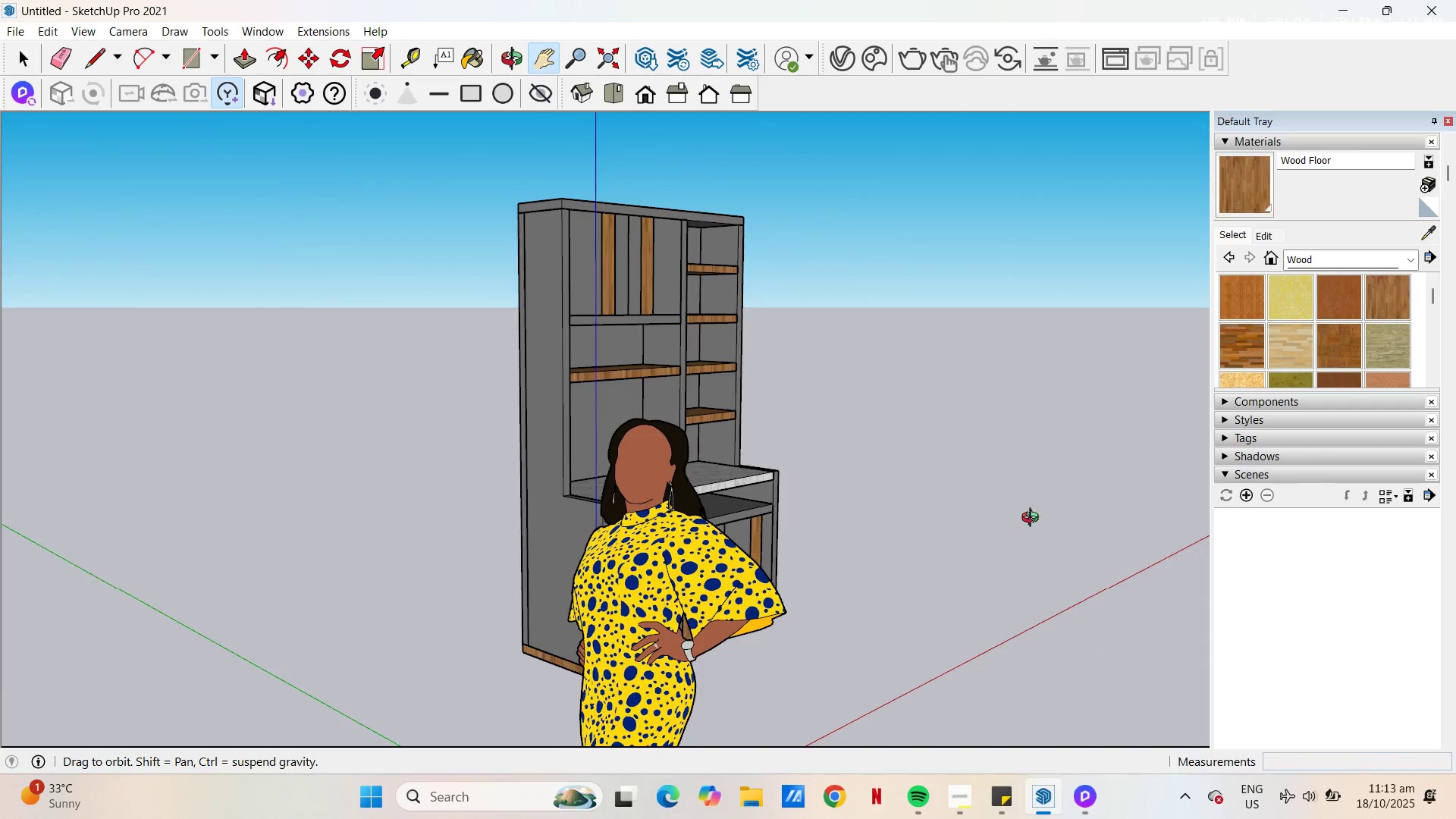 
scroll: coordinate [624, 544], scroll_direction: up, amount: 11.0
 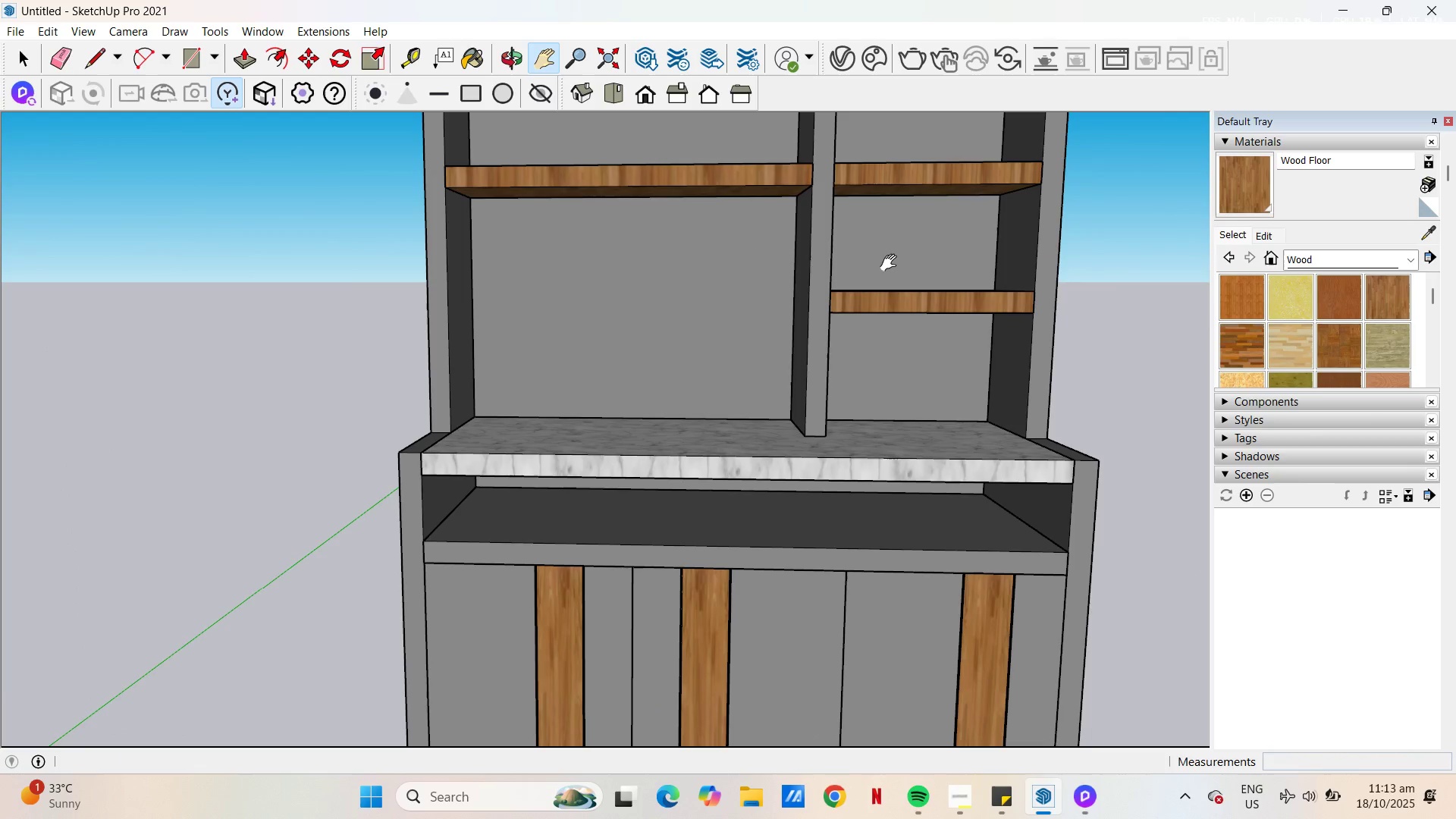 
key(Space)
 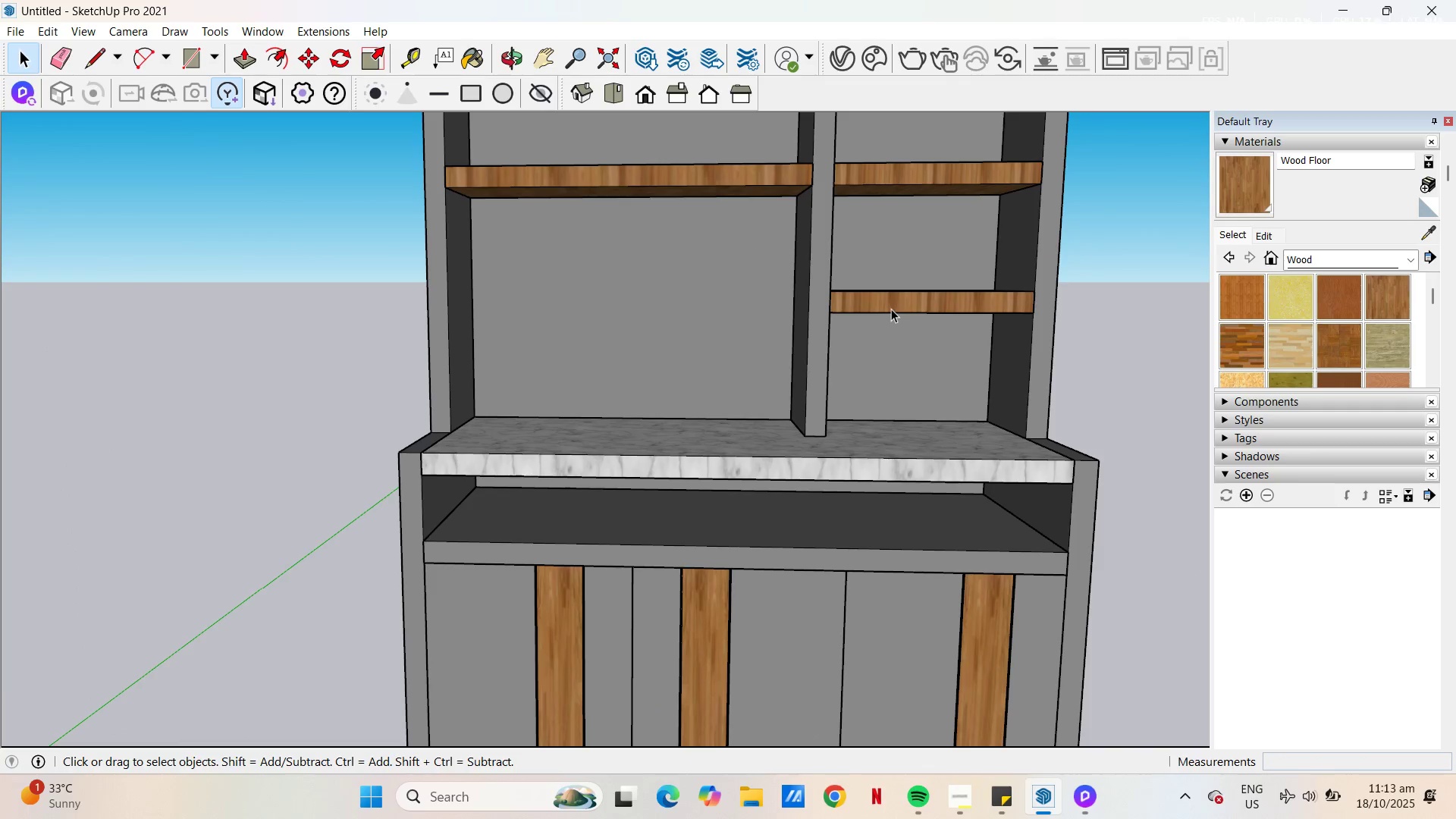 
left_click([891, 309])
 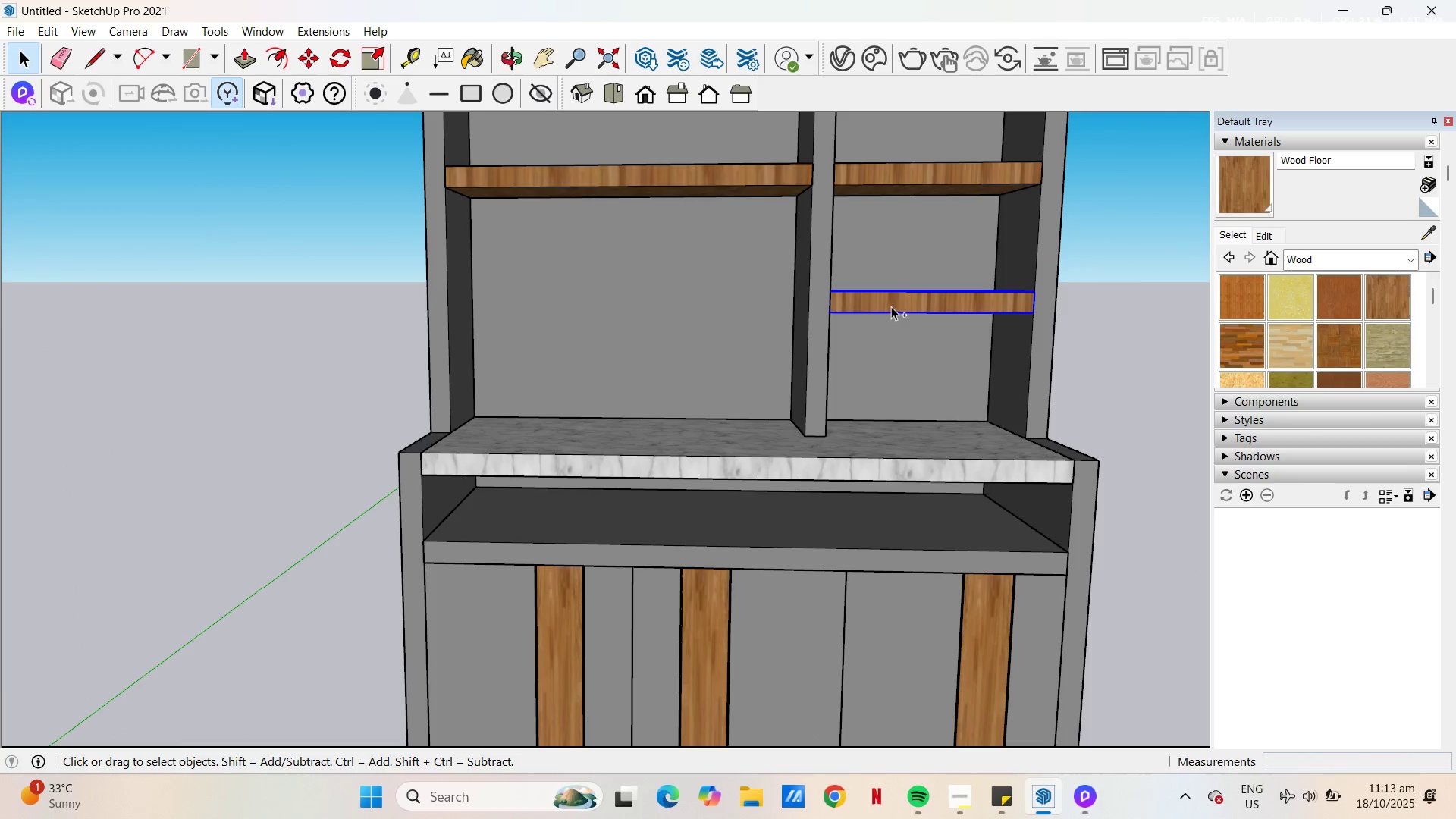 
key(Control+C)
 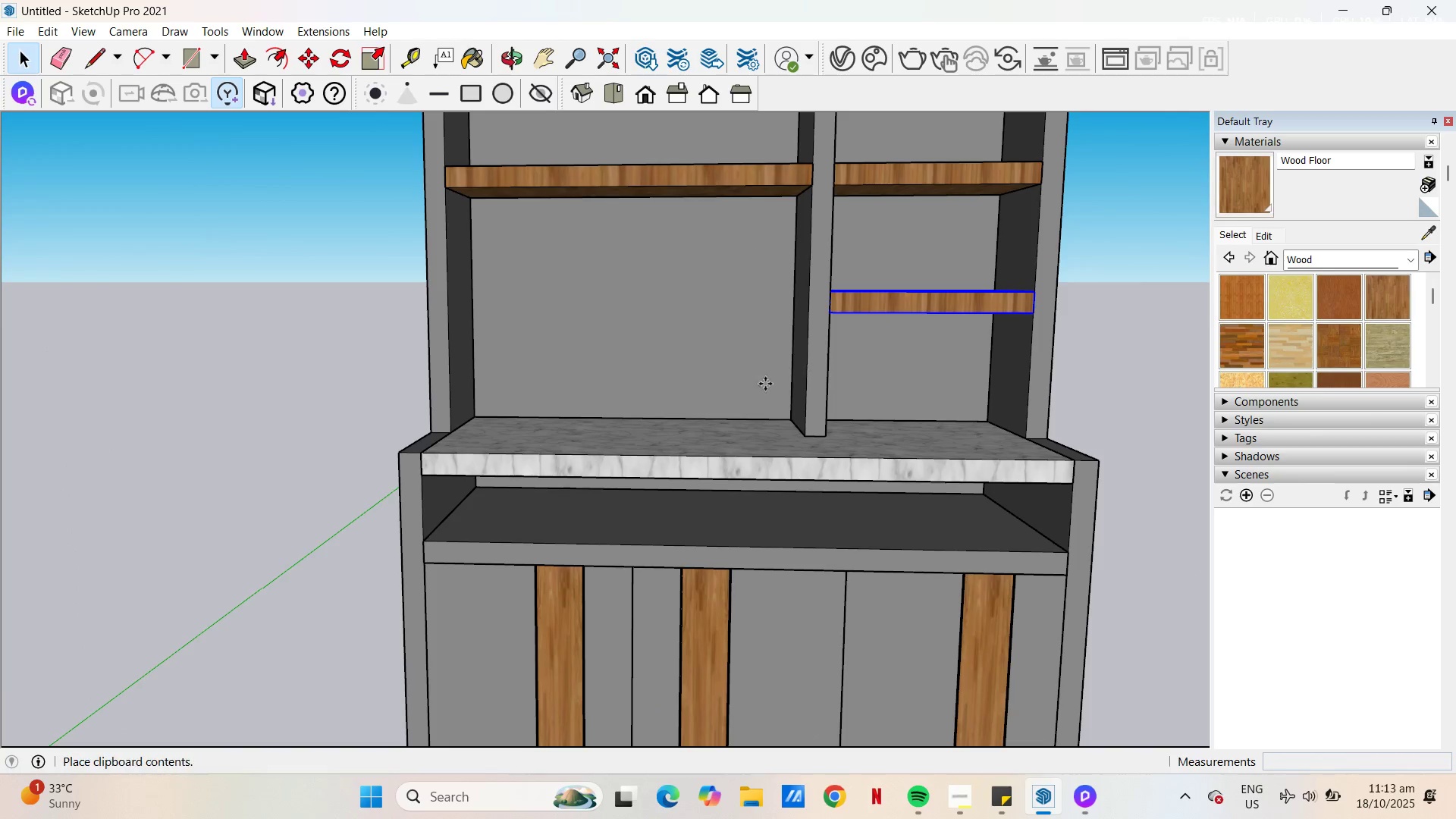 
key(Control+V)
 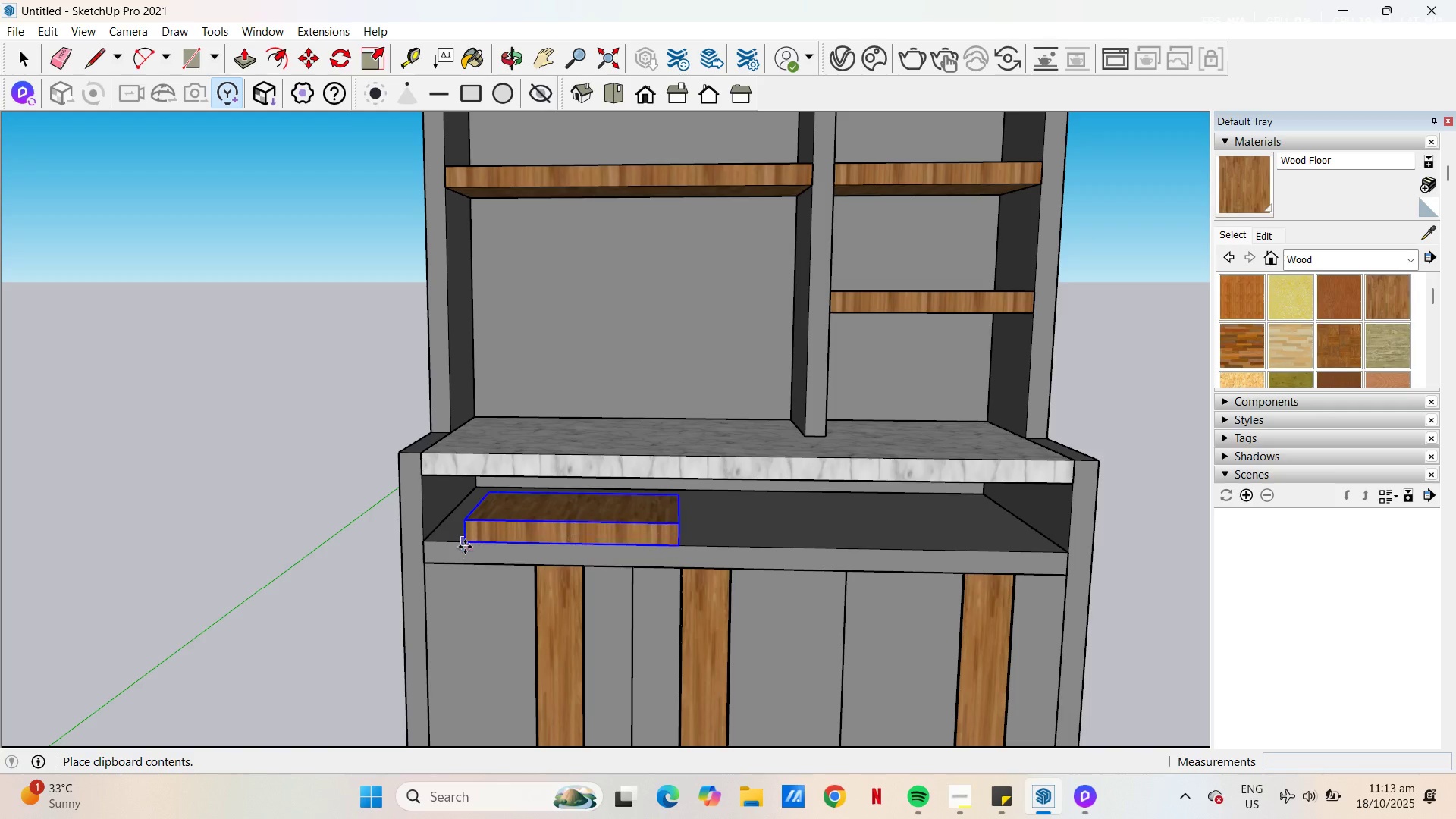 
left_click([465, 547])
 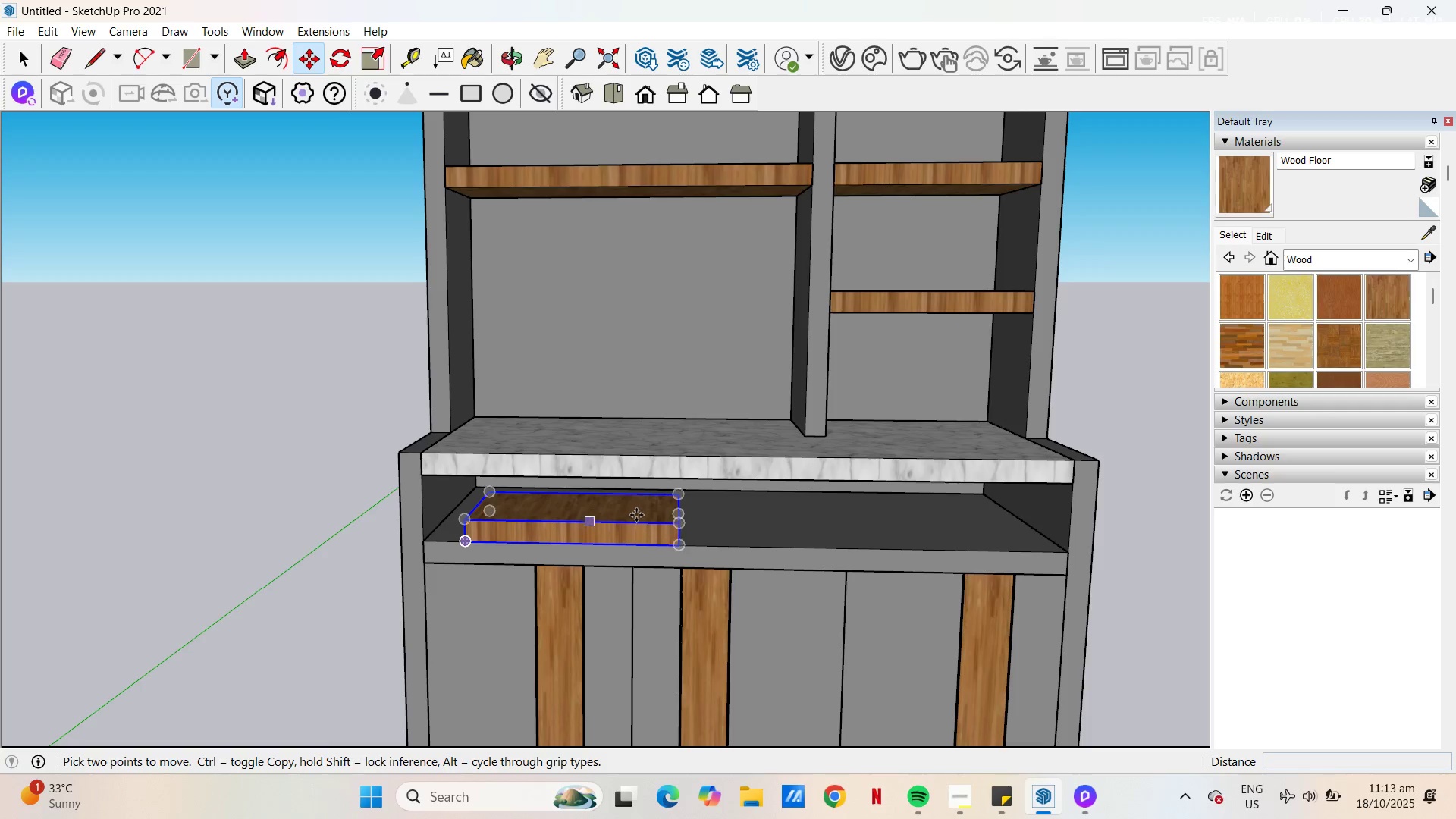 
scroll: coordinate [665, 510], scroll_direction: up, amount: 7.0
 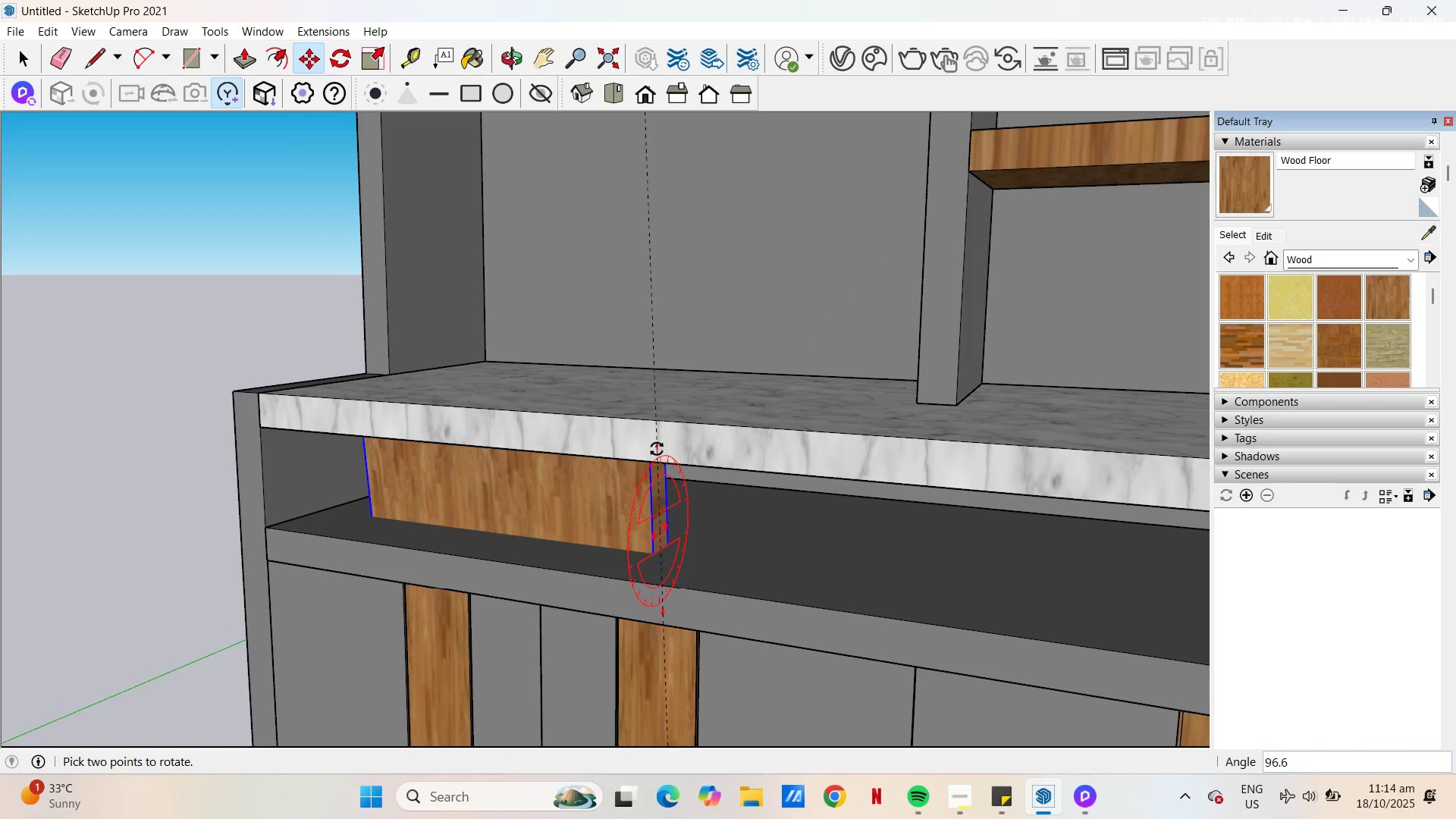 
left_click([663, 450])
 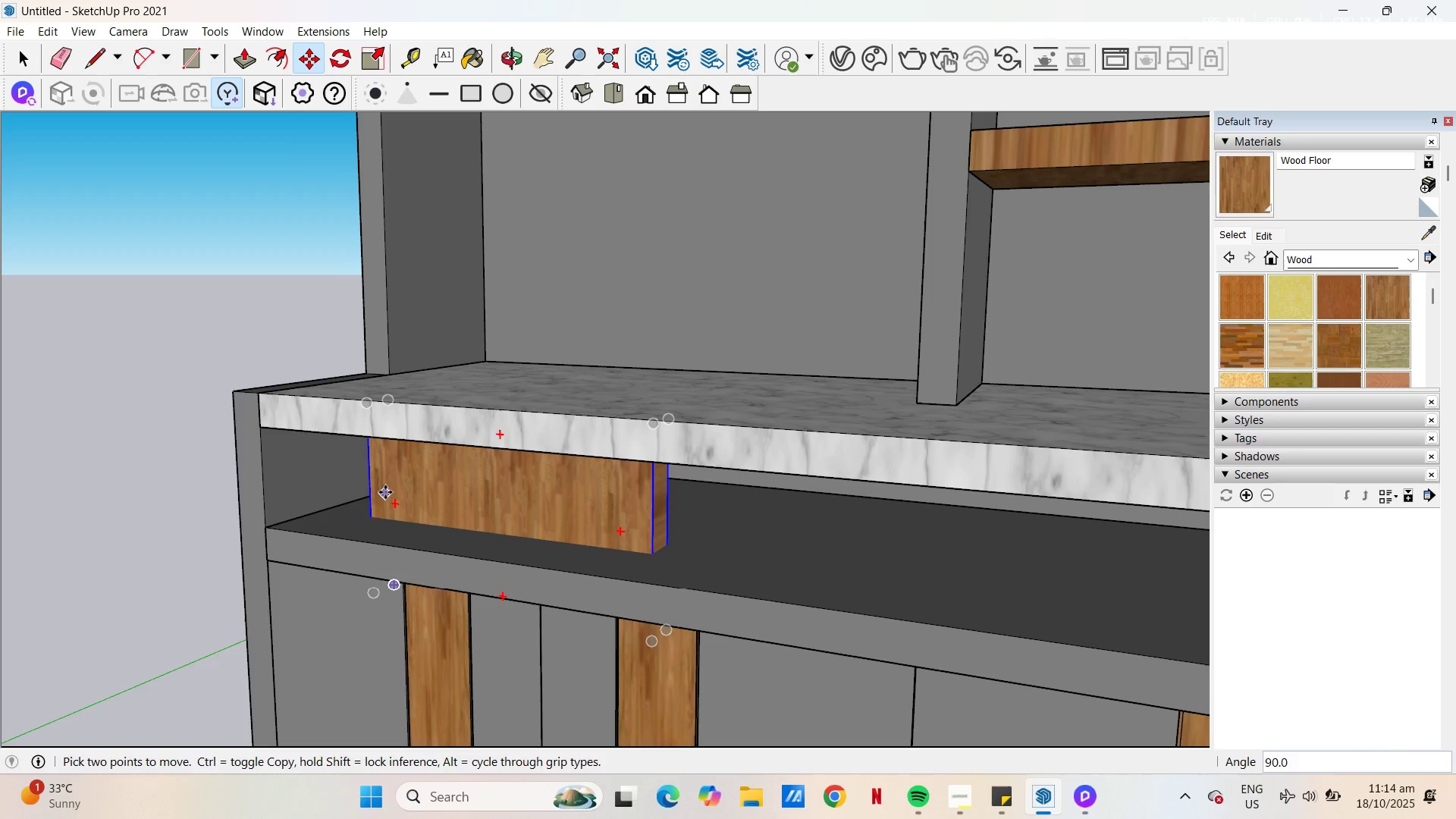 
left_click([374, 481])
 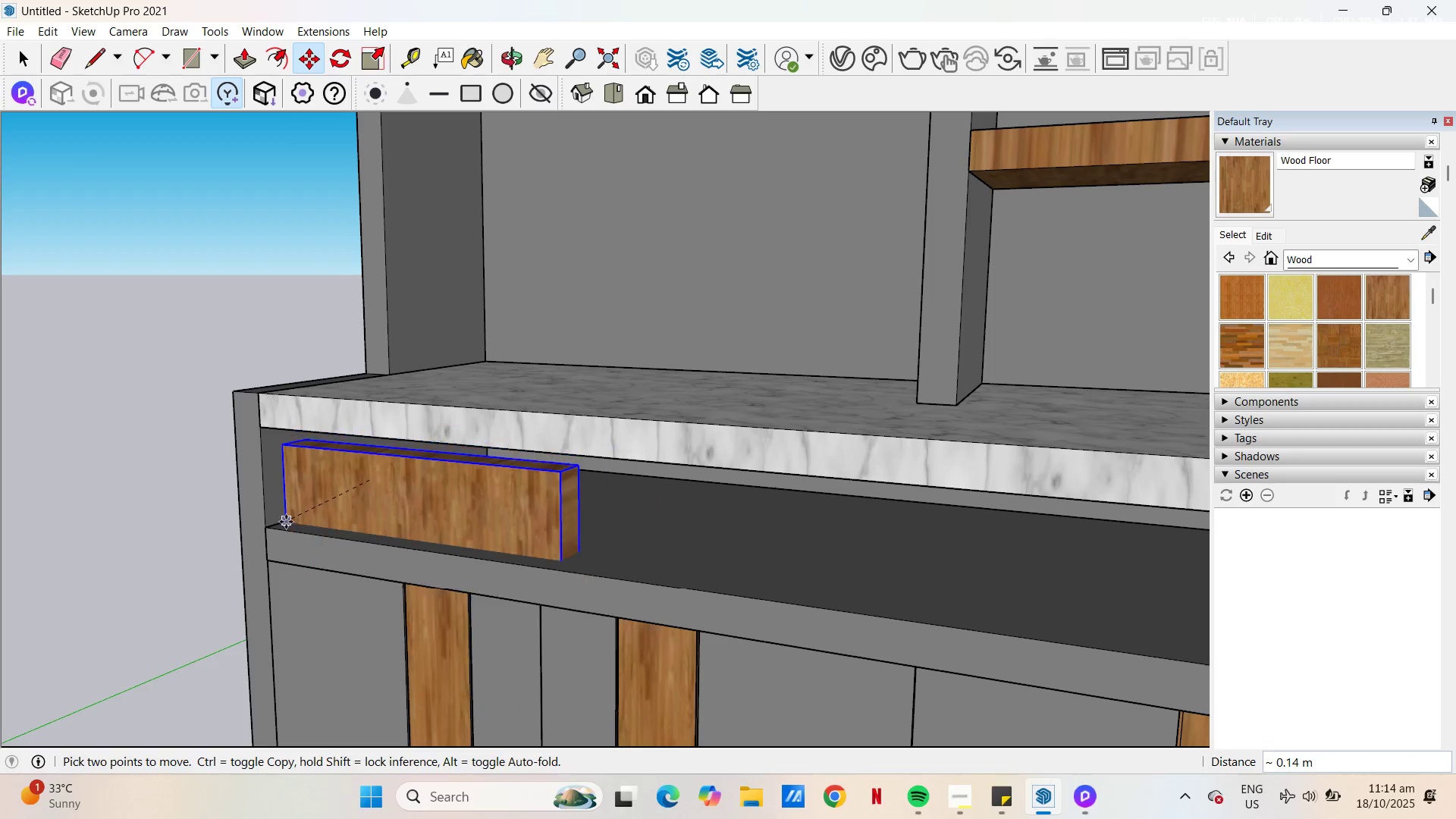 
left_click([285, 523])
 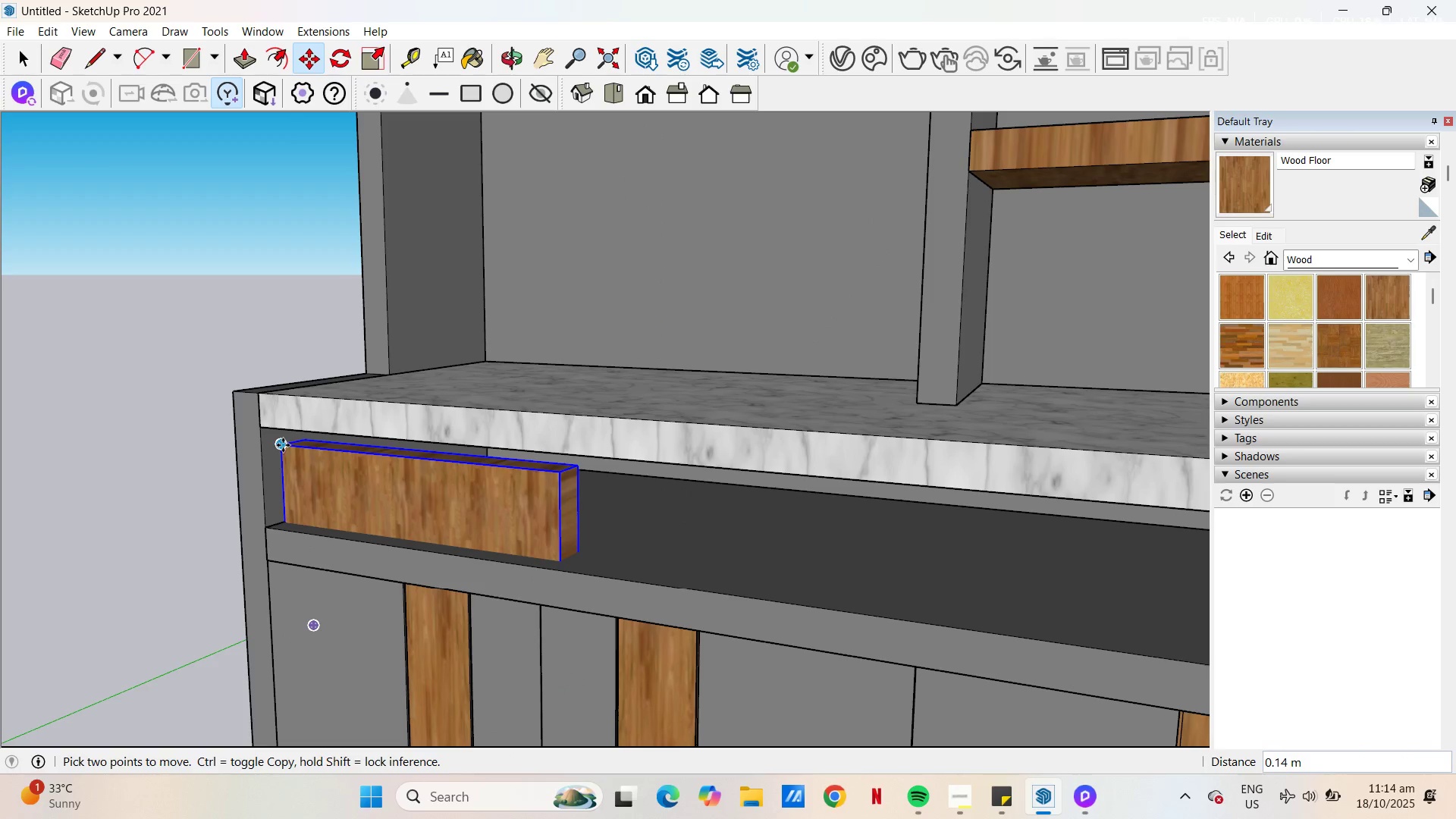 
left_click([282, 445])
 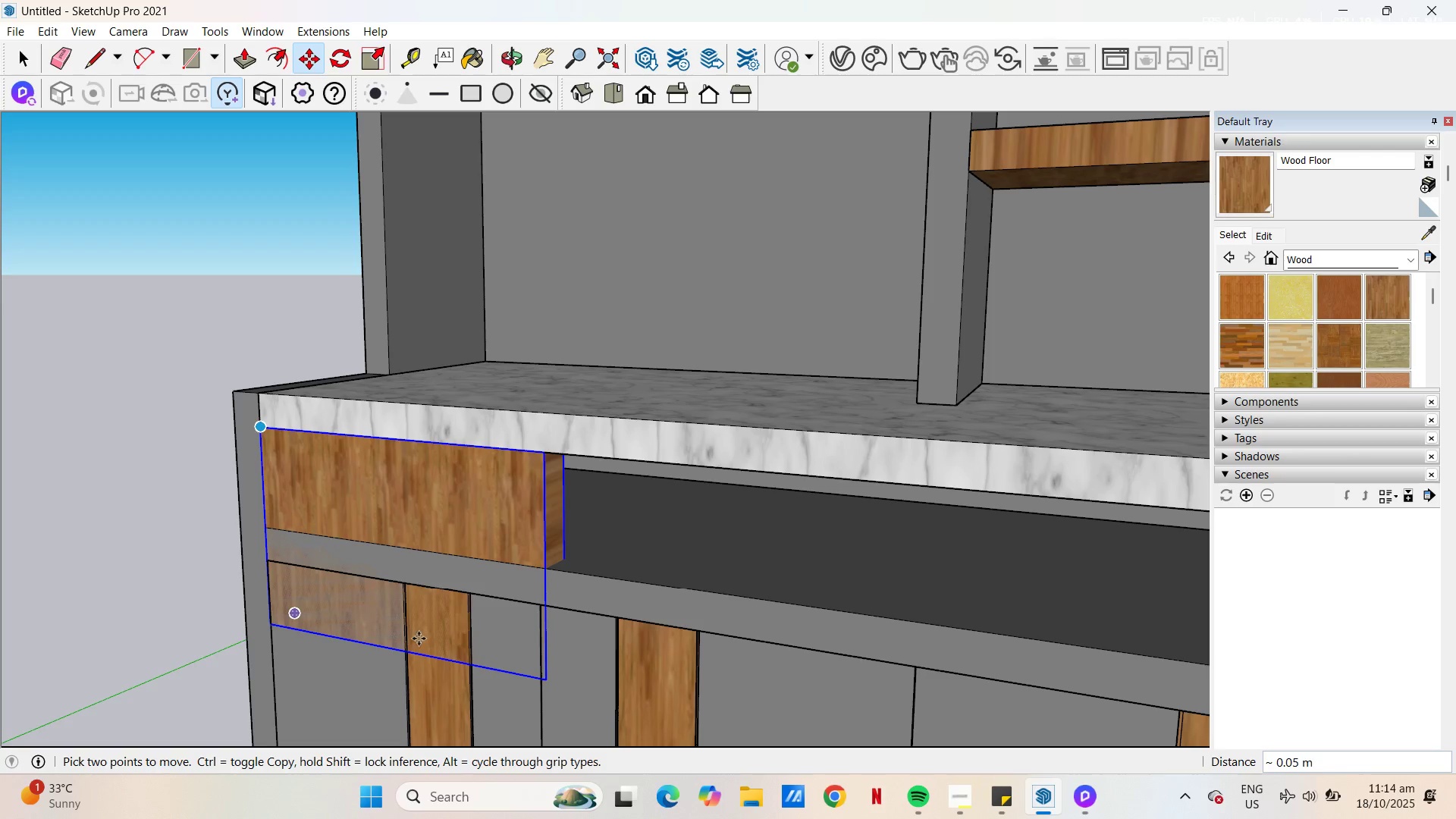 
key(S)
 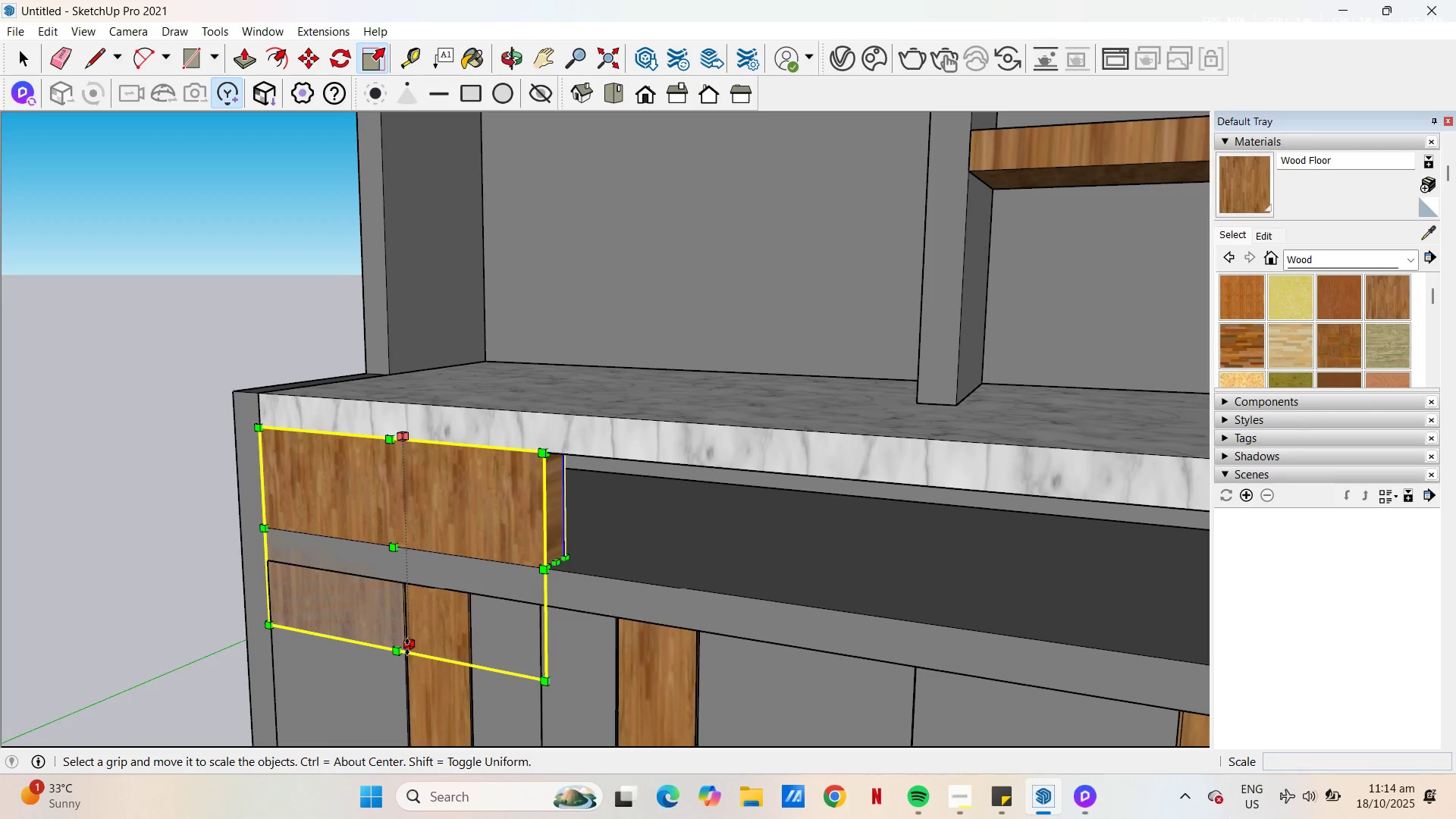 
left_click([408, 647])
 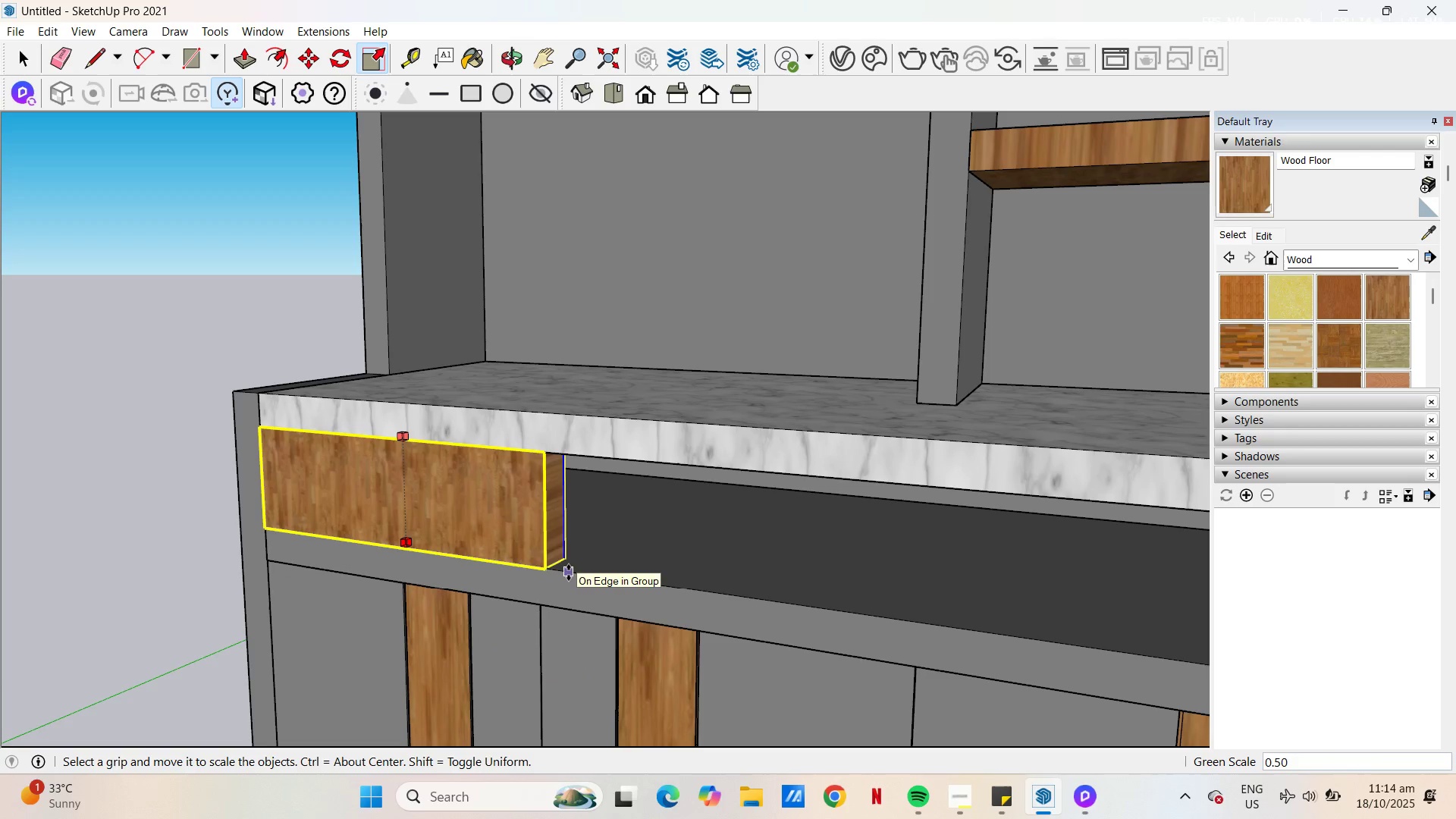 
left_click([568, 572])
 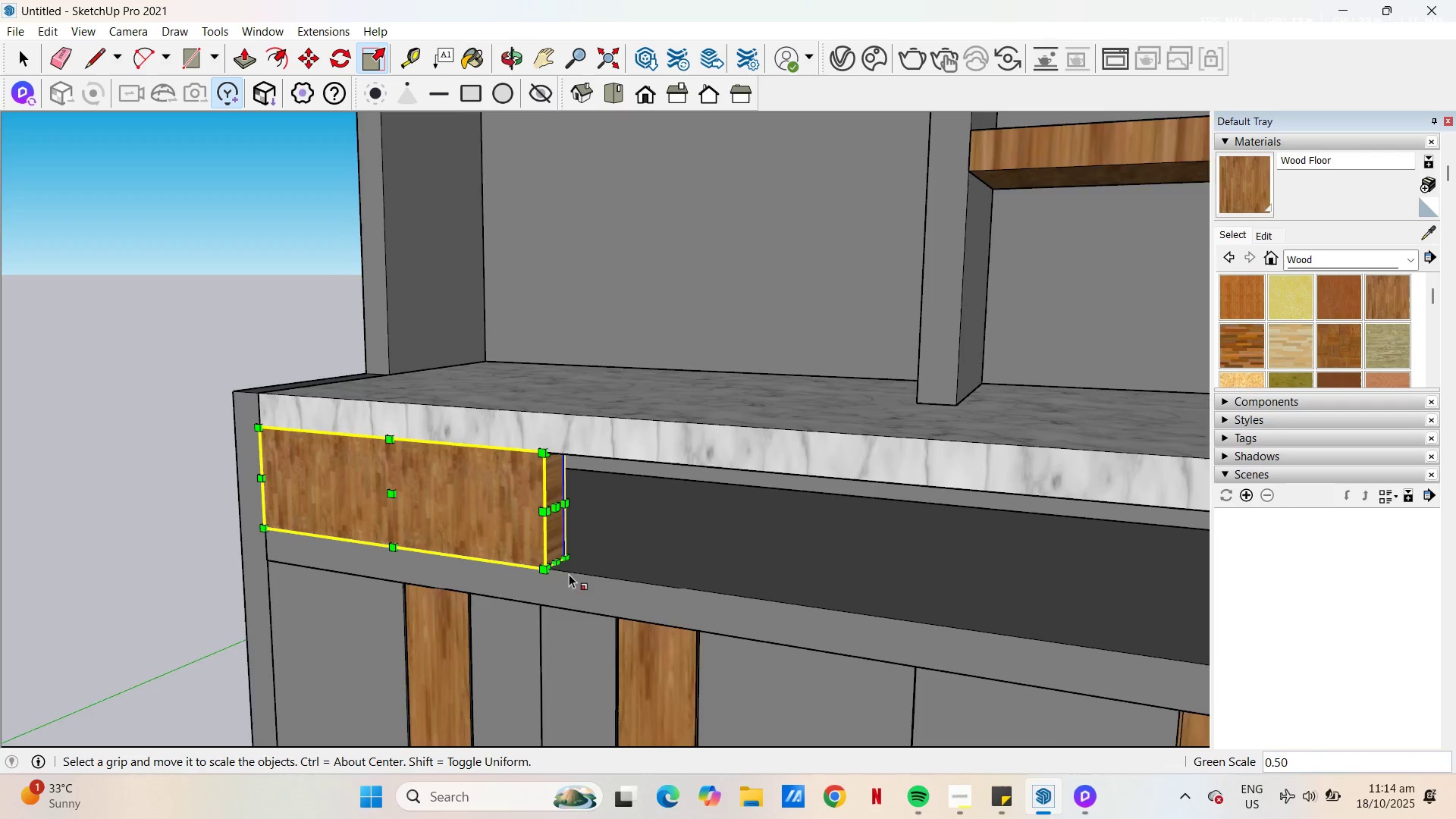 
scroll: coordinate [575, 566], scroll_direction: down, amount: 3.0
 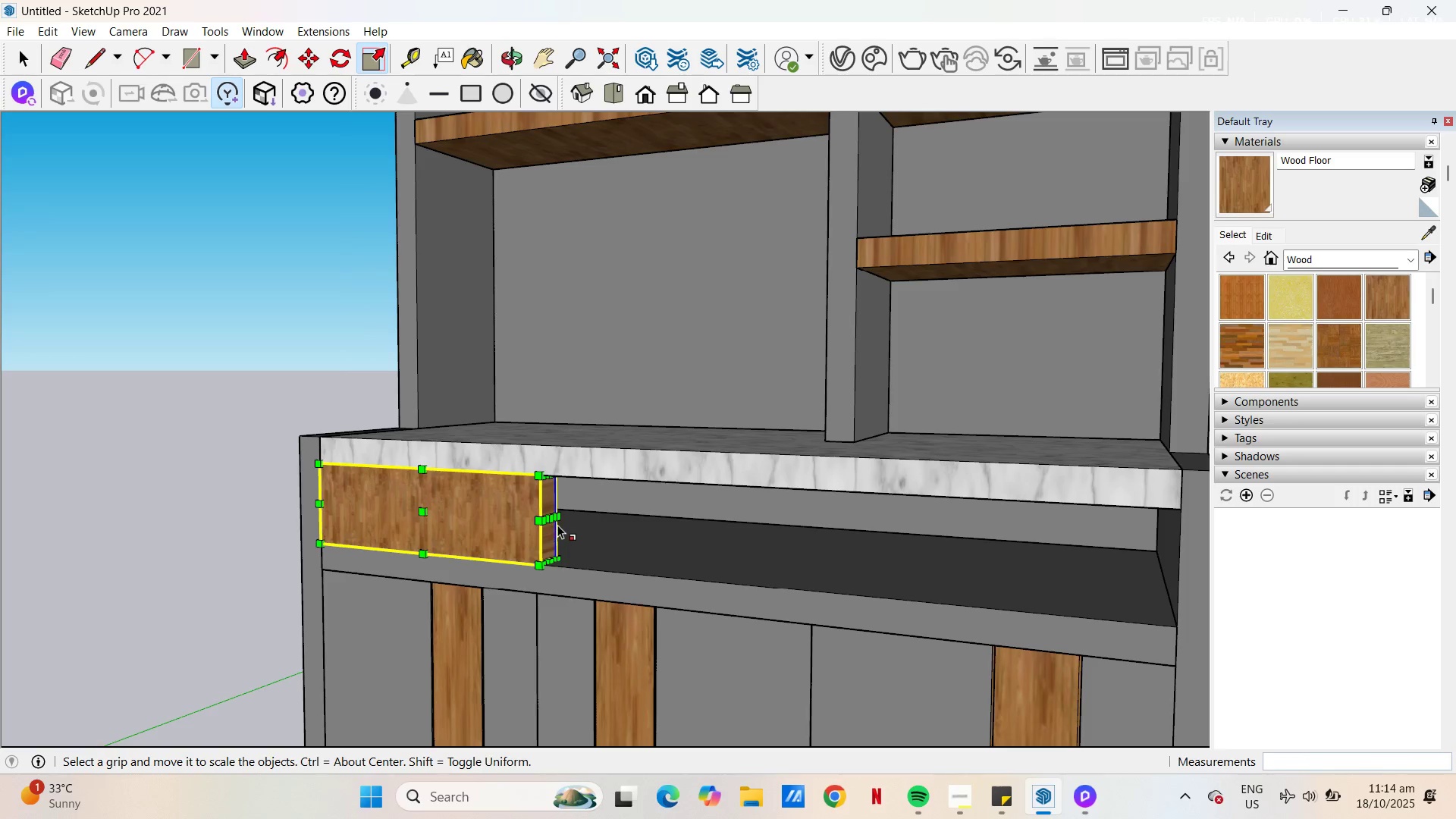 
left_click([551, 519])
 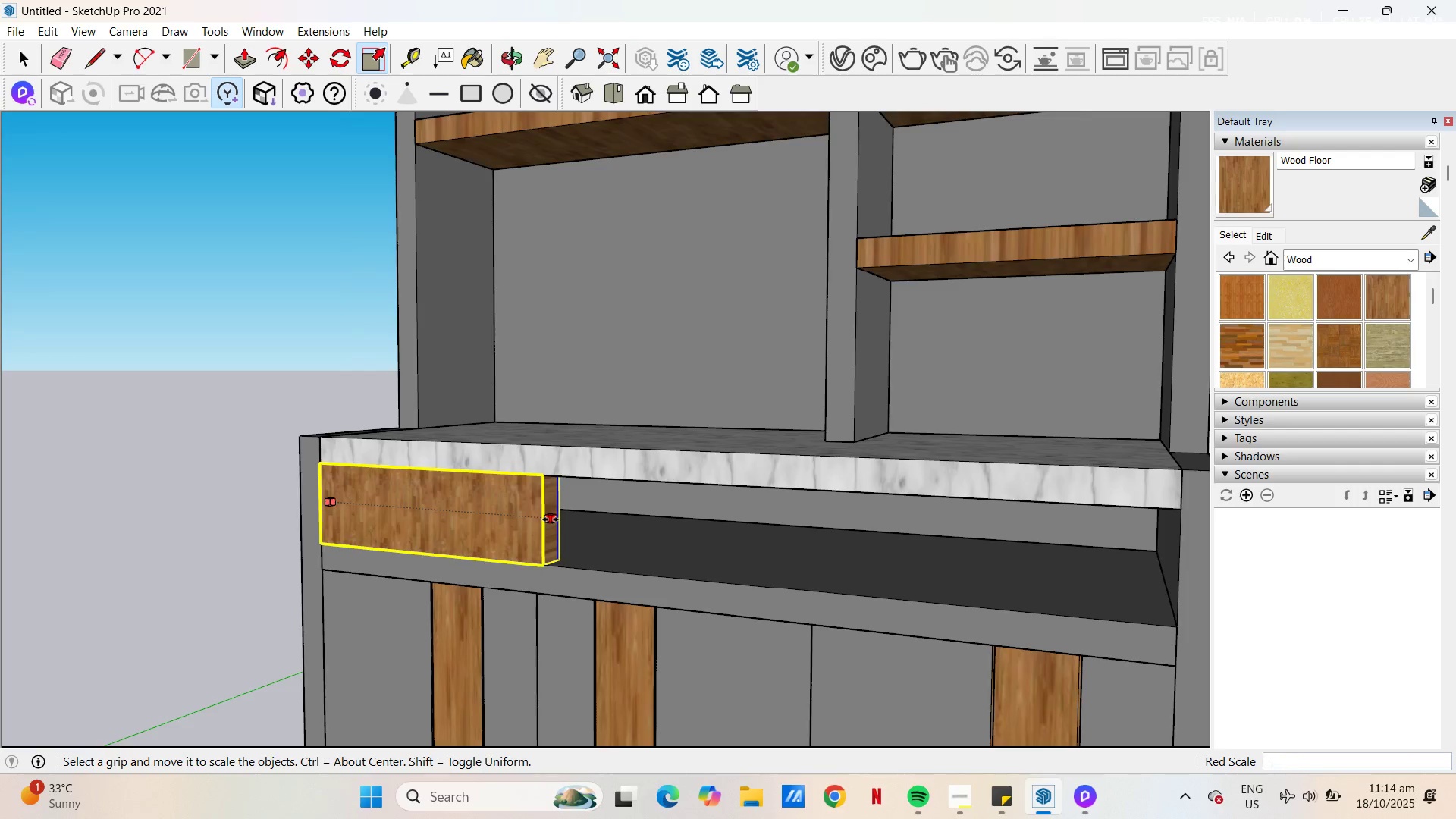 
scroll: coordinate [551, 519], scroll_direction: down, amount: 3.0
 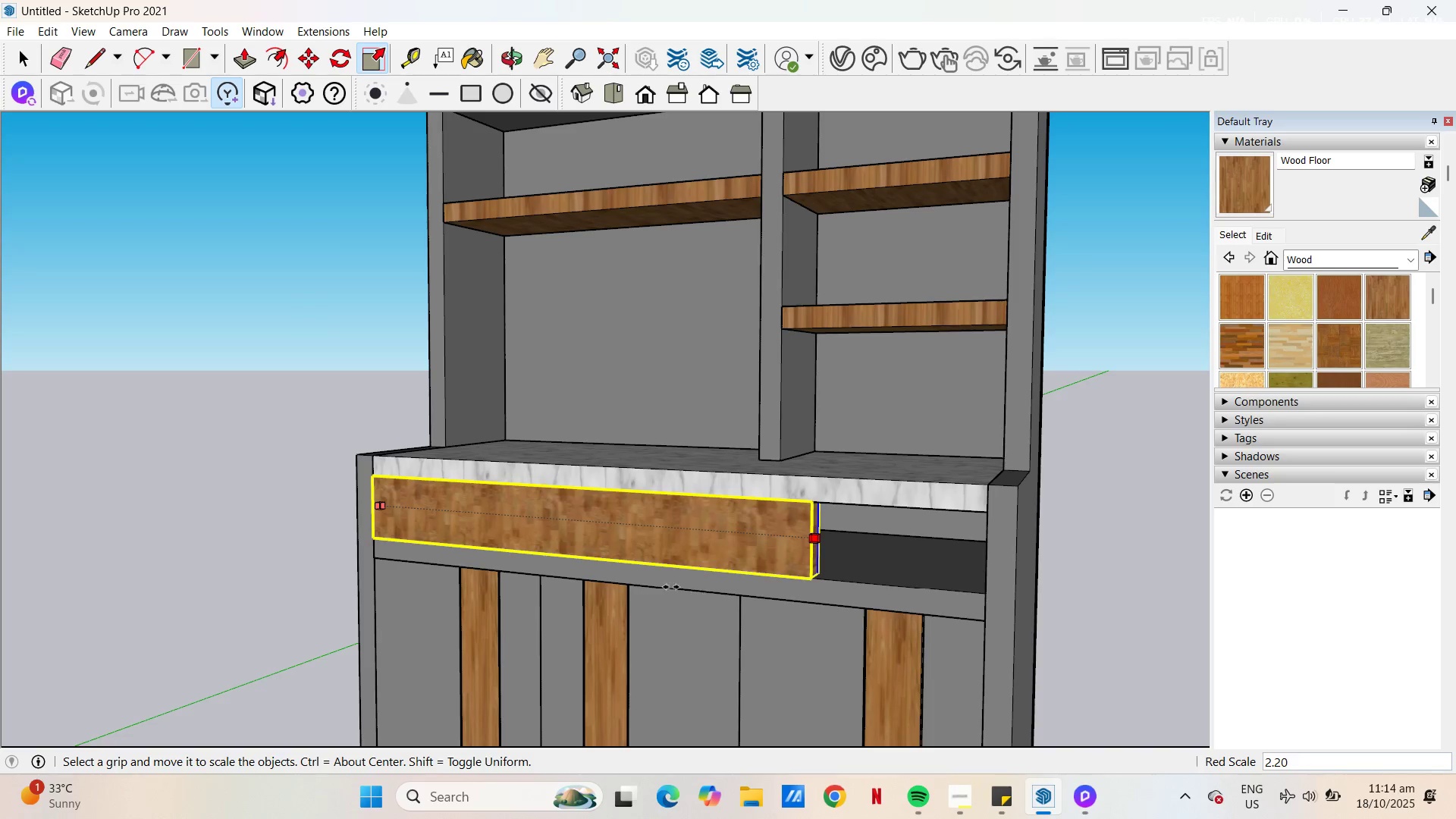 
left_click([639, 560])
 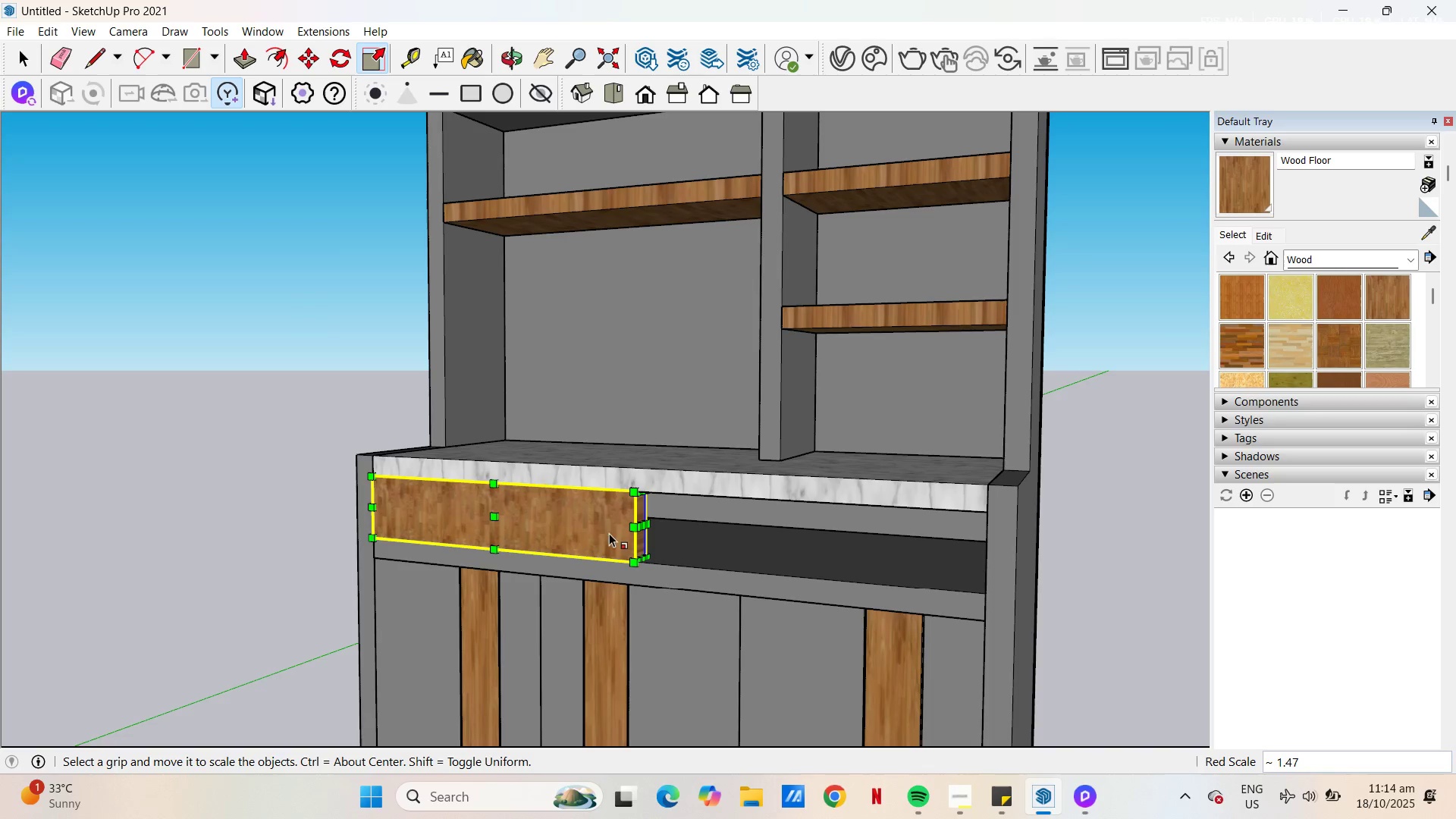 
key(Space)
 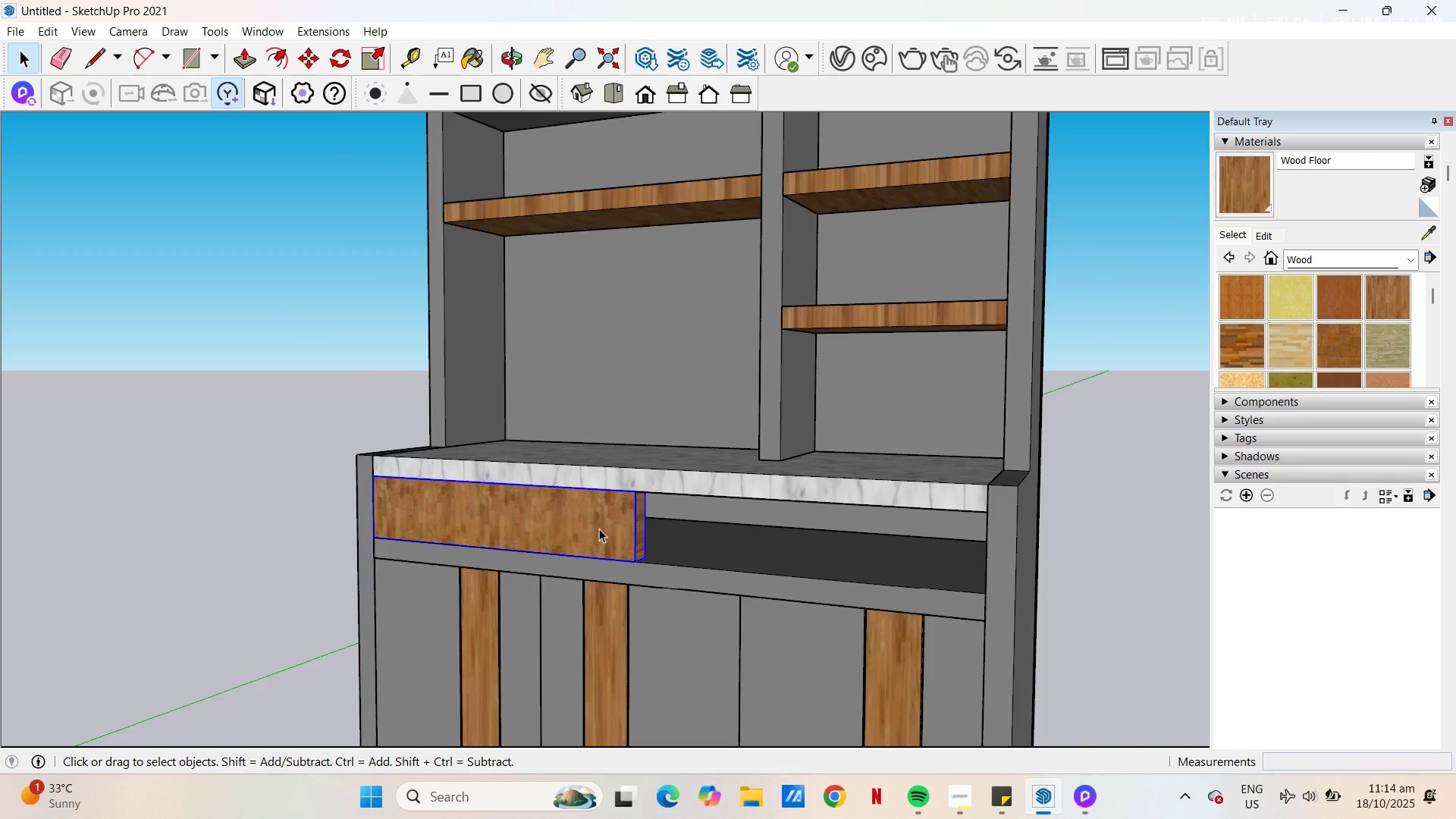 
double_click([599, 529])
 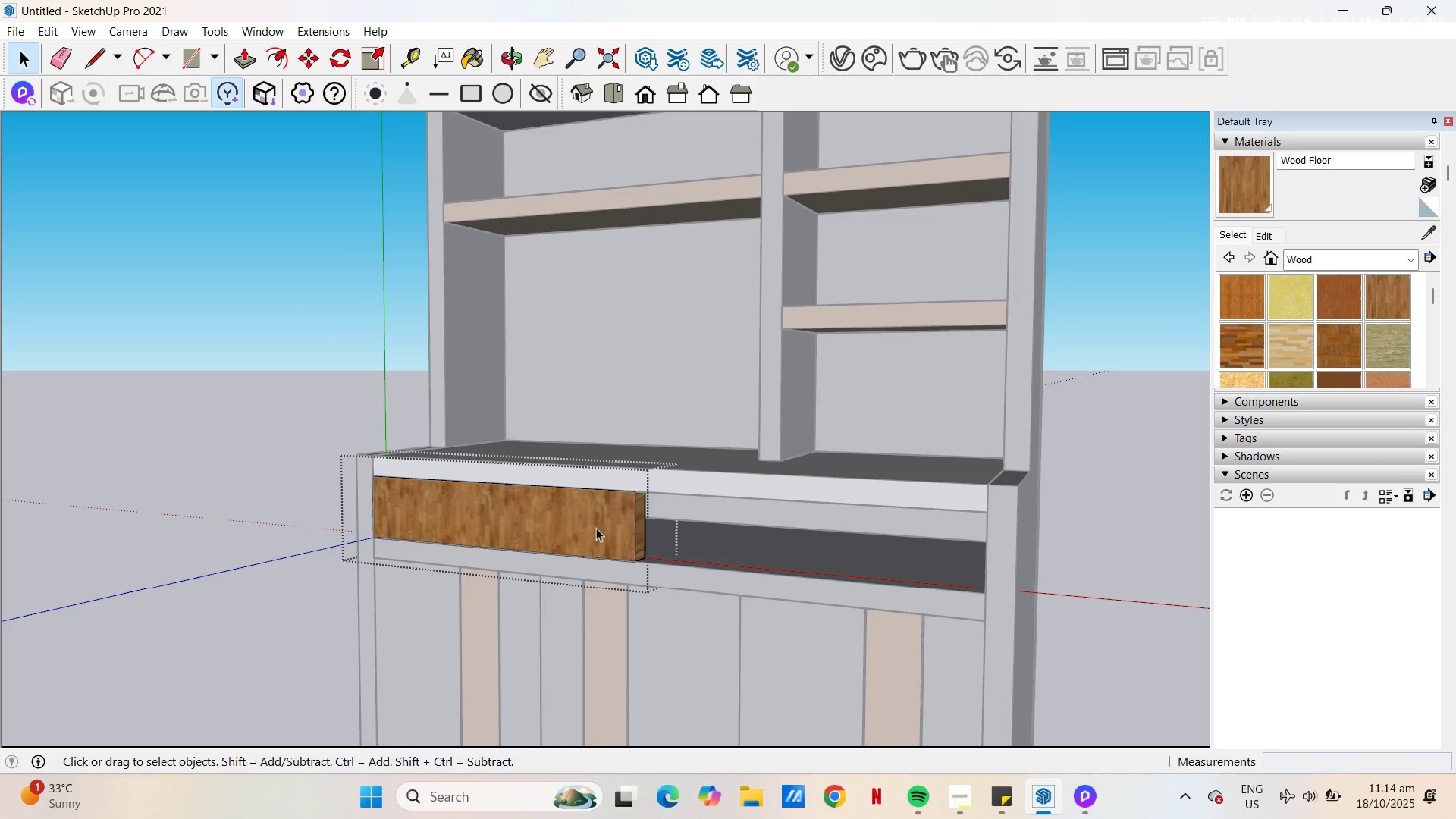 
key(Control+A)
 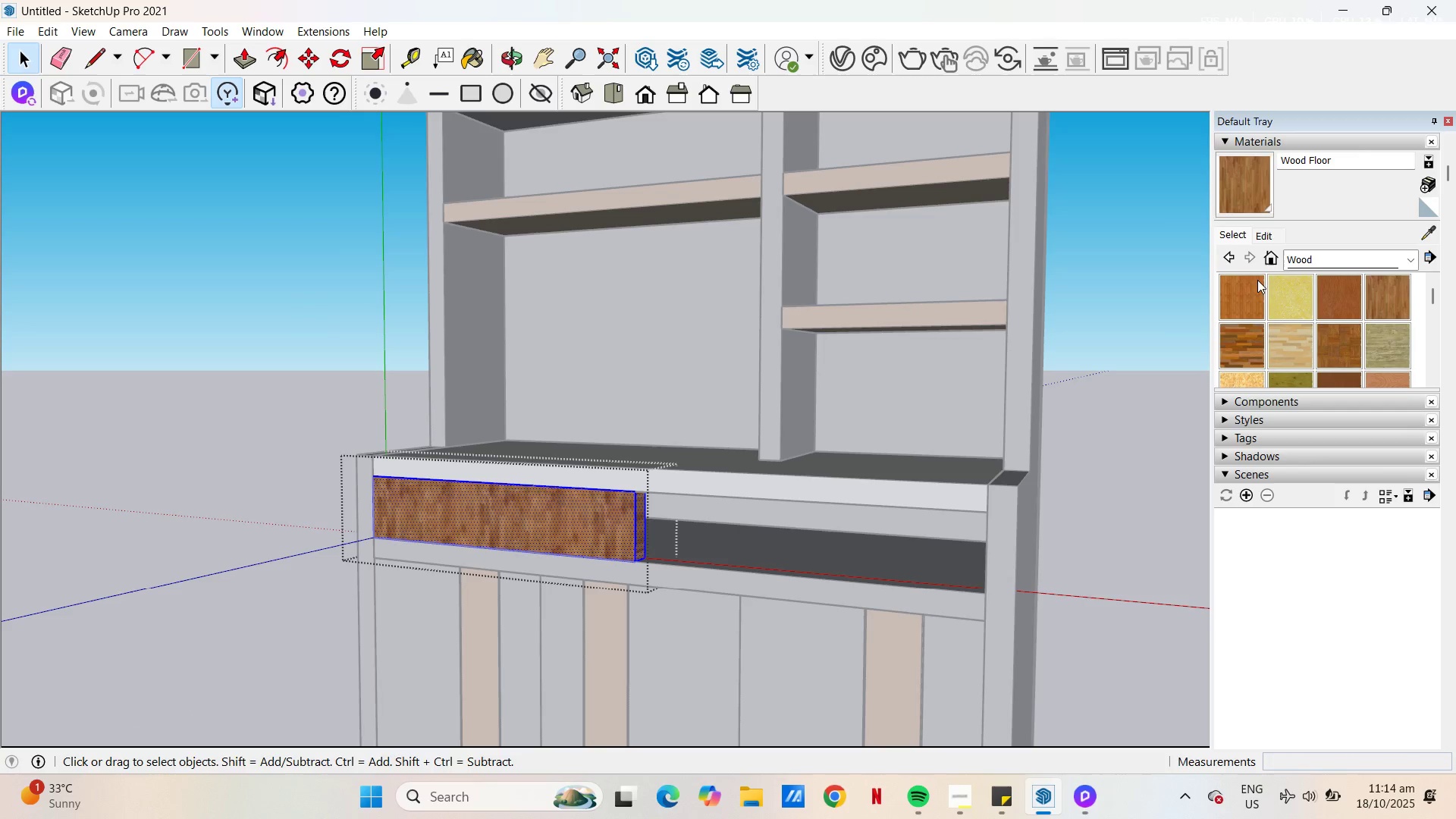 
left_click([1256, 174])
 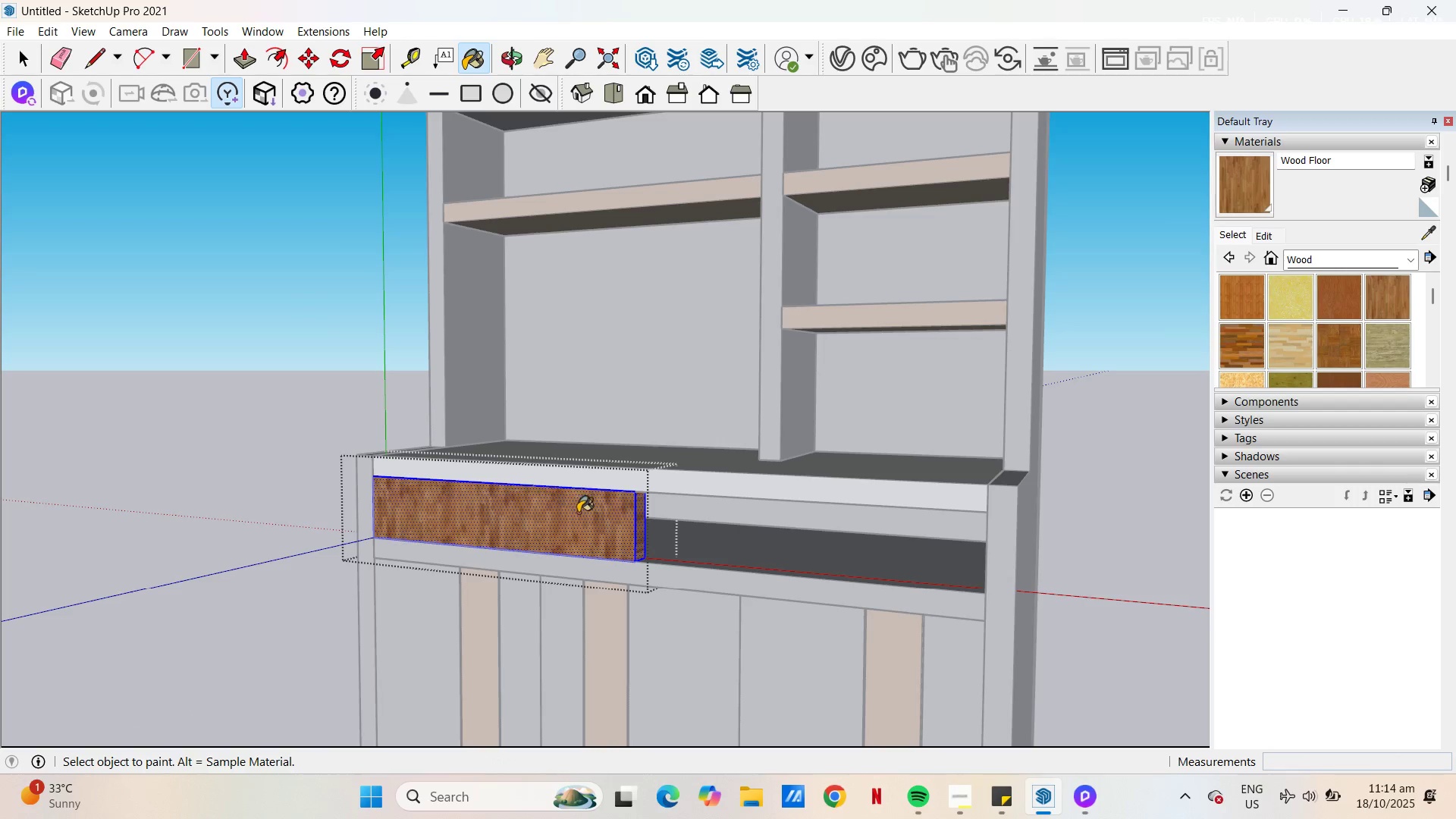 
left_click([578, 513])
 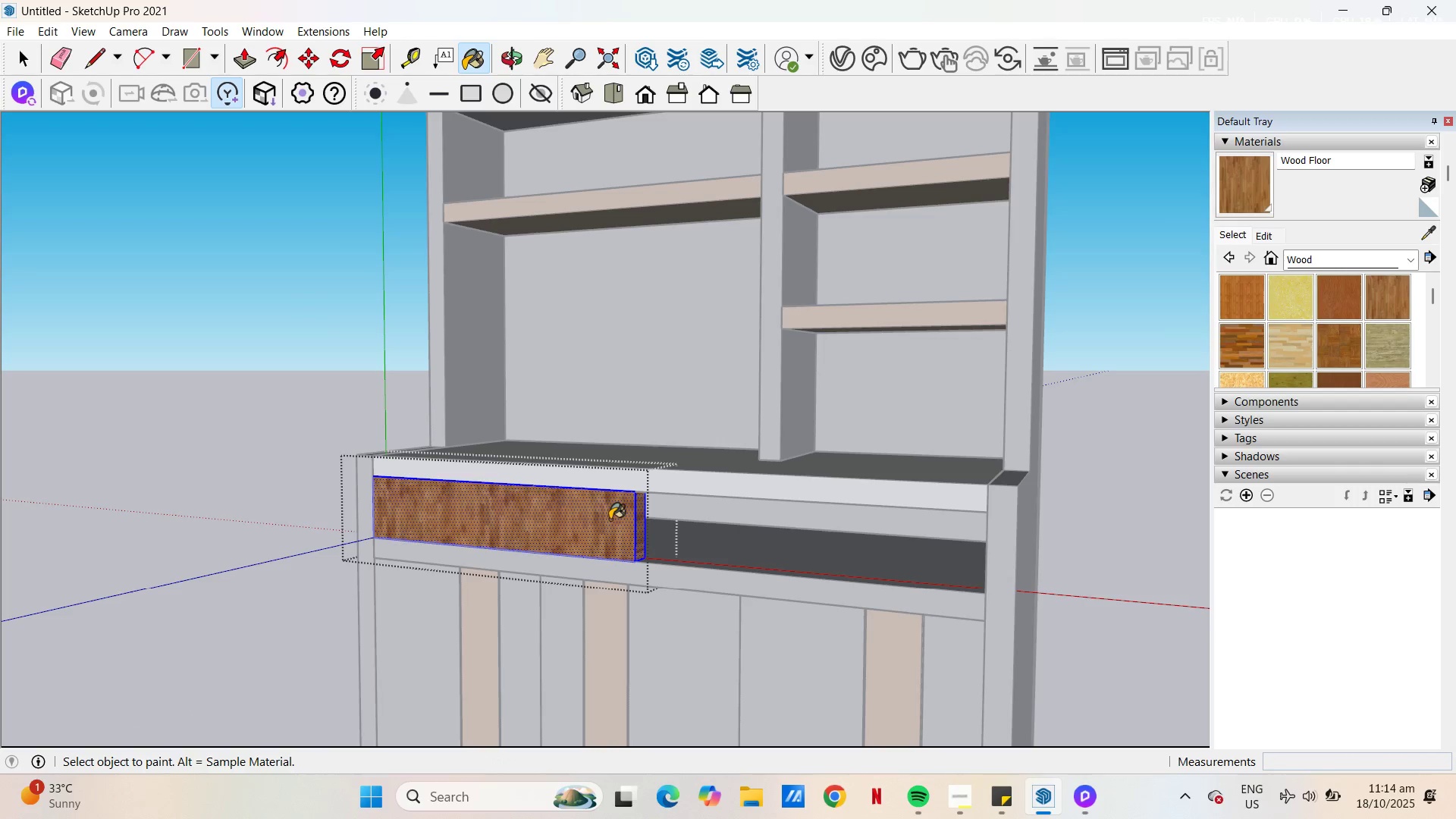 
left_click([610, 519])
 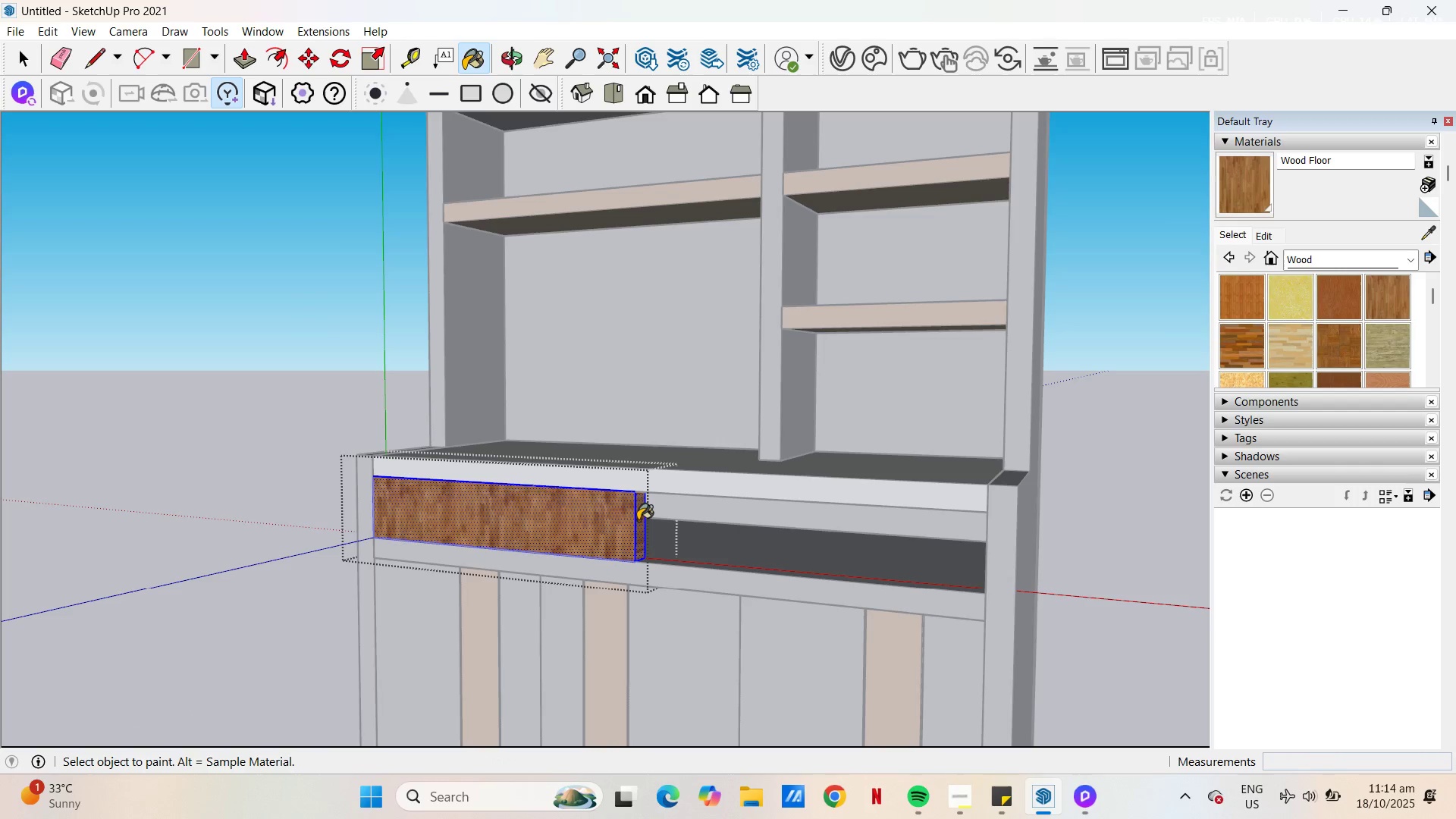 
key(Escape)
 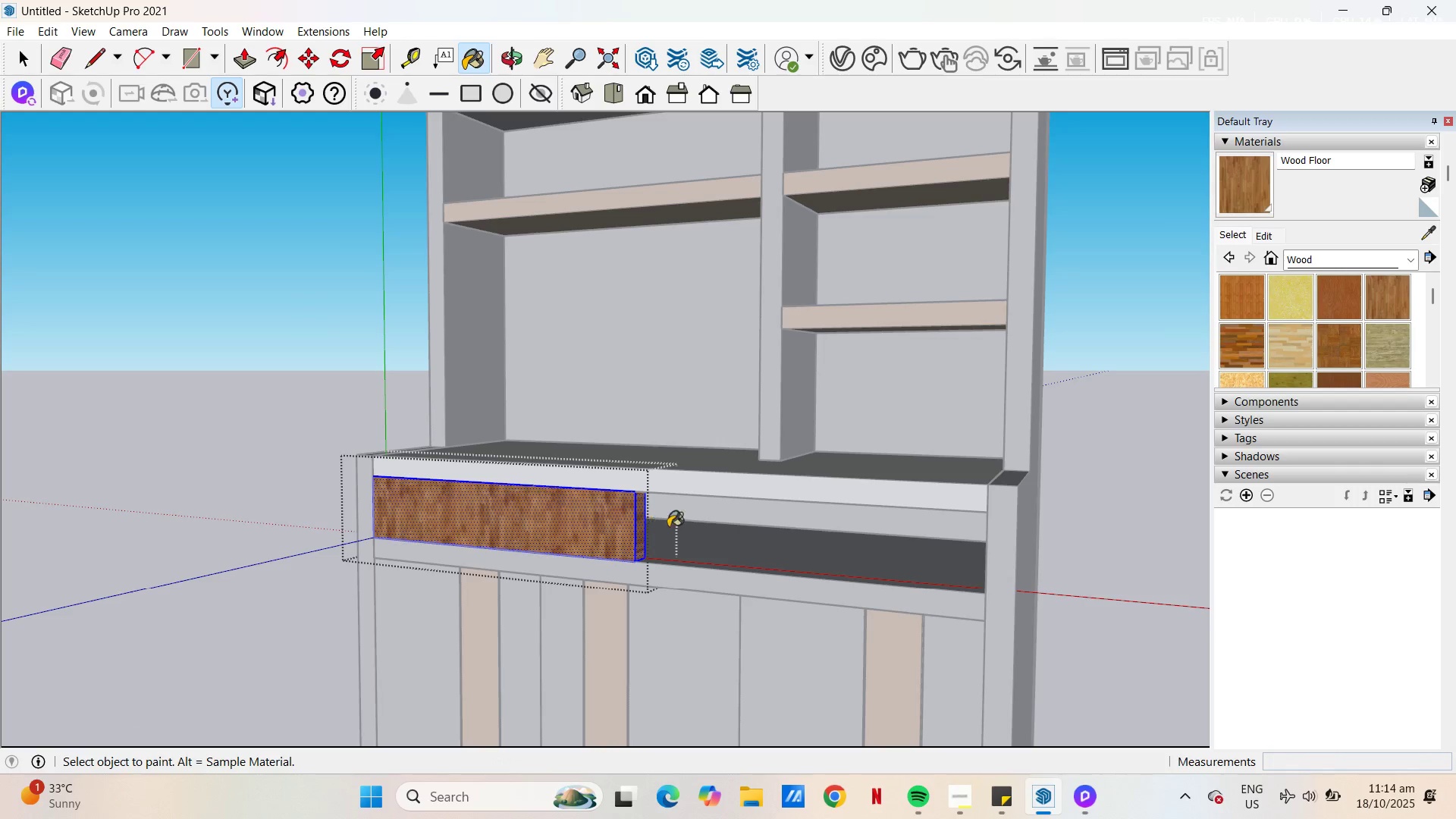 
key(Space)
 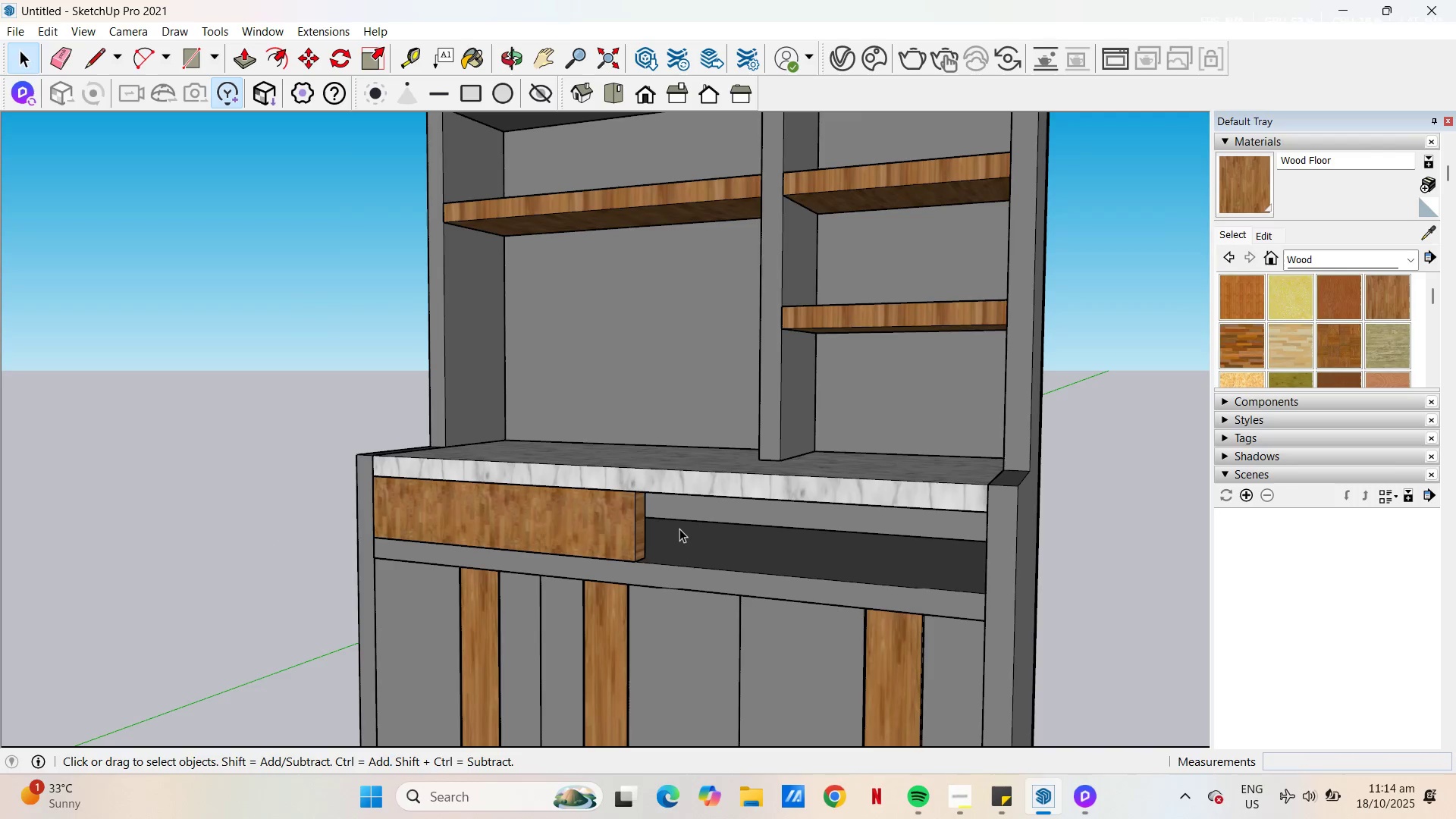 
key(Escape)
 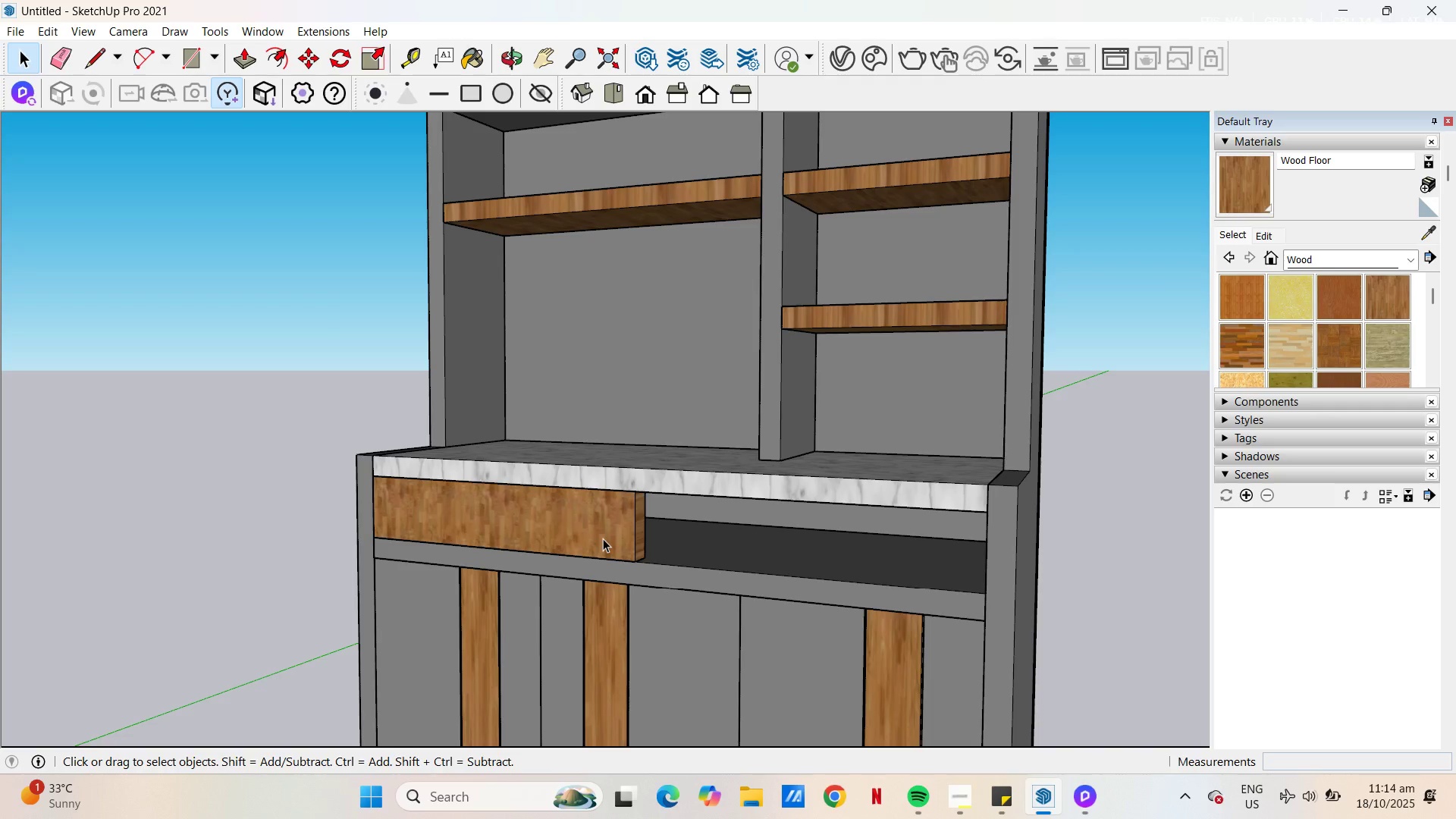 
left_click([603, 538])
 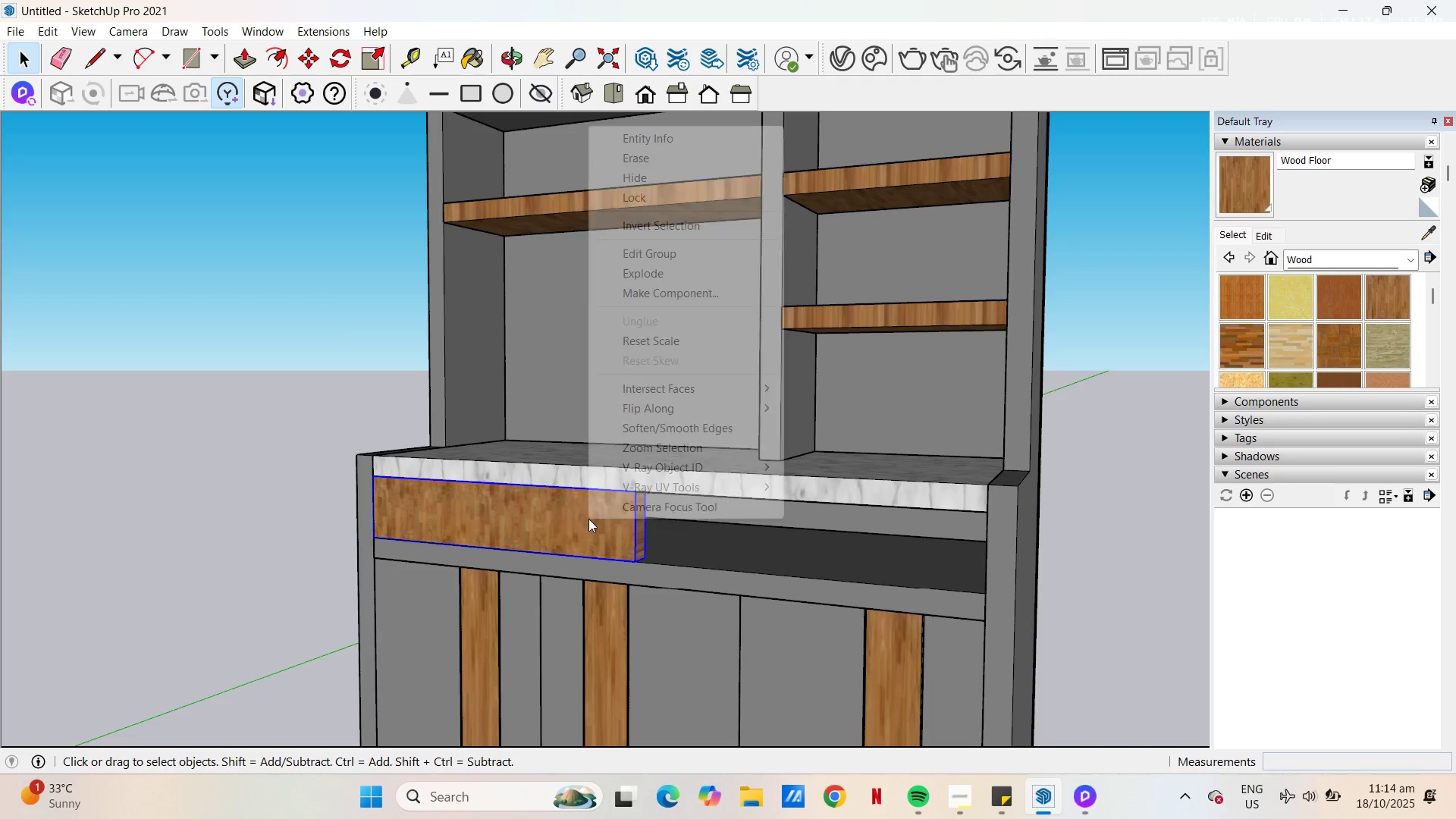 
right_click([588, 519])
 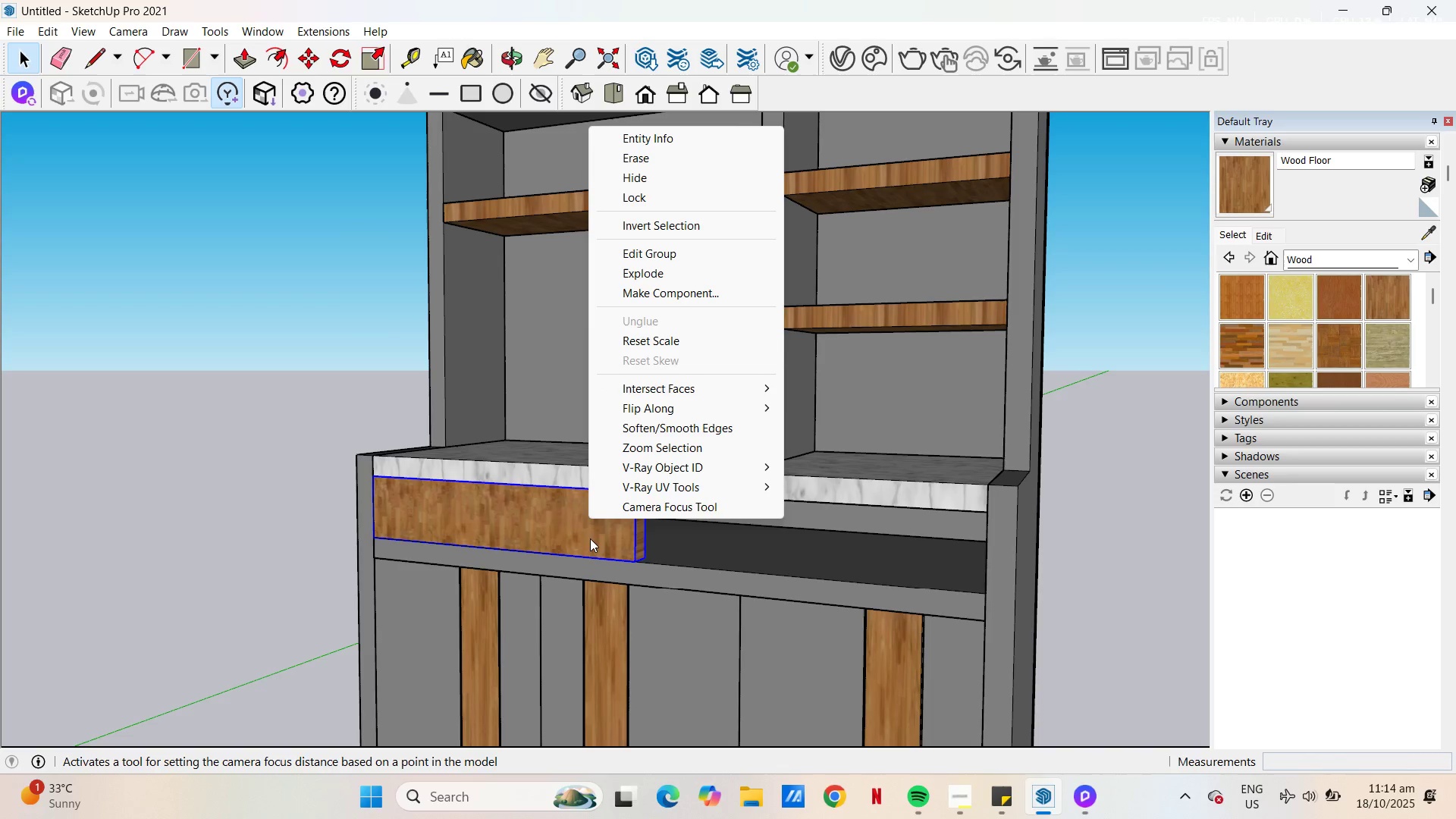 
wait(9.15)
 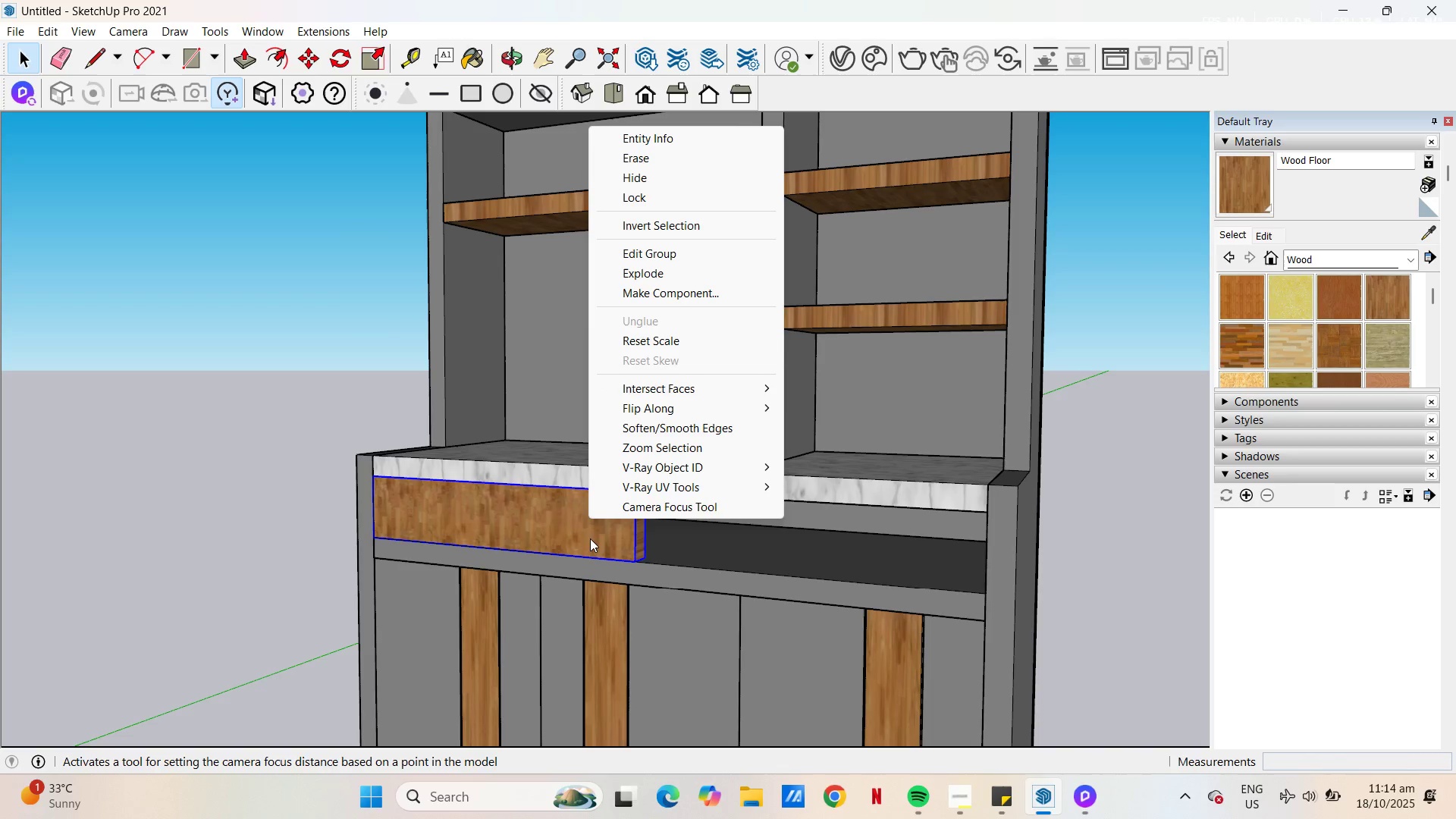 
left_click([695, 293])
 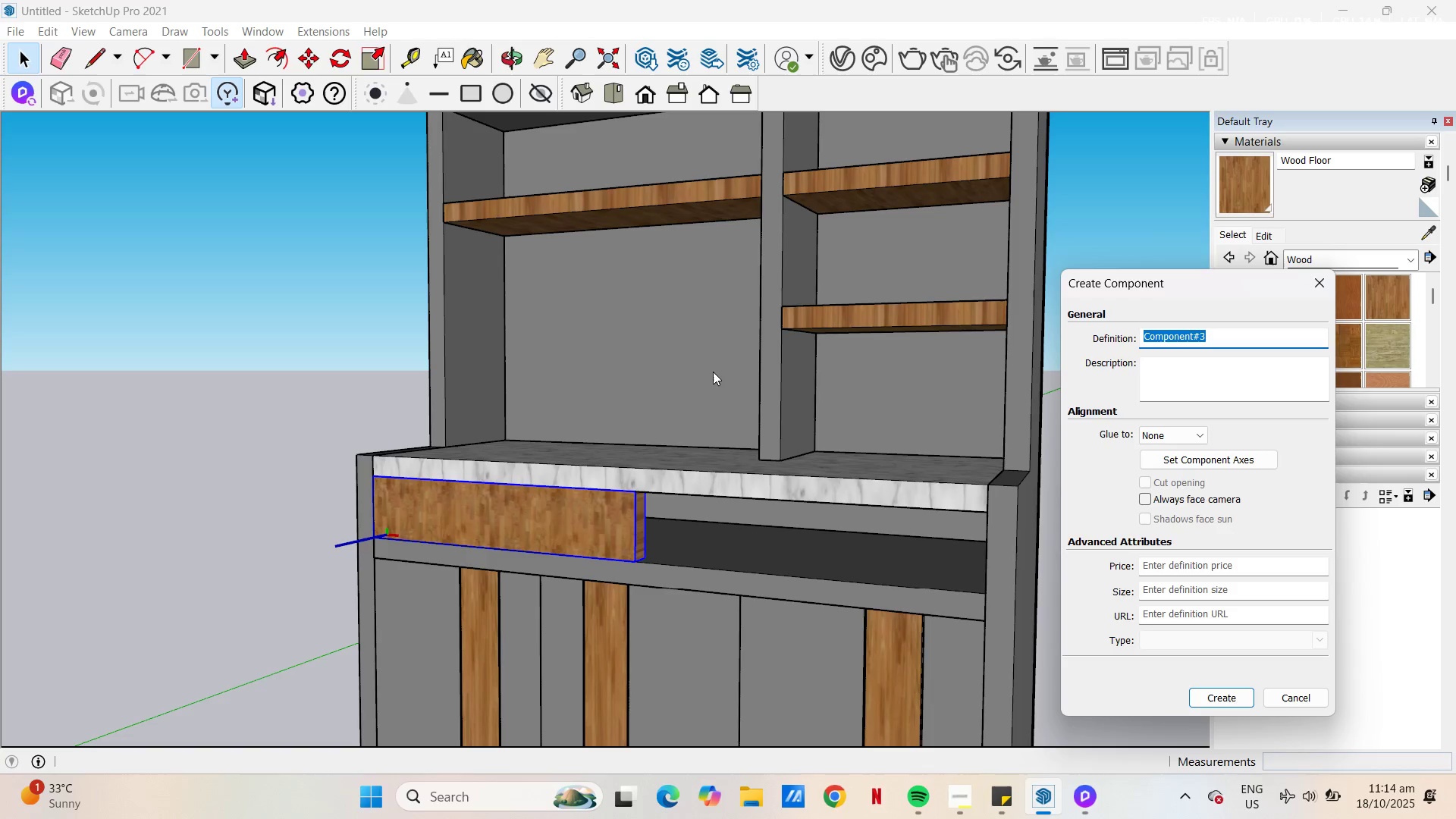 
key(NumpadEnter)
 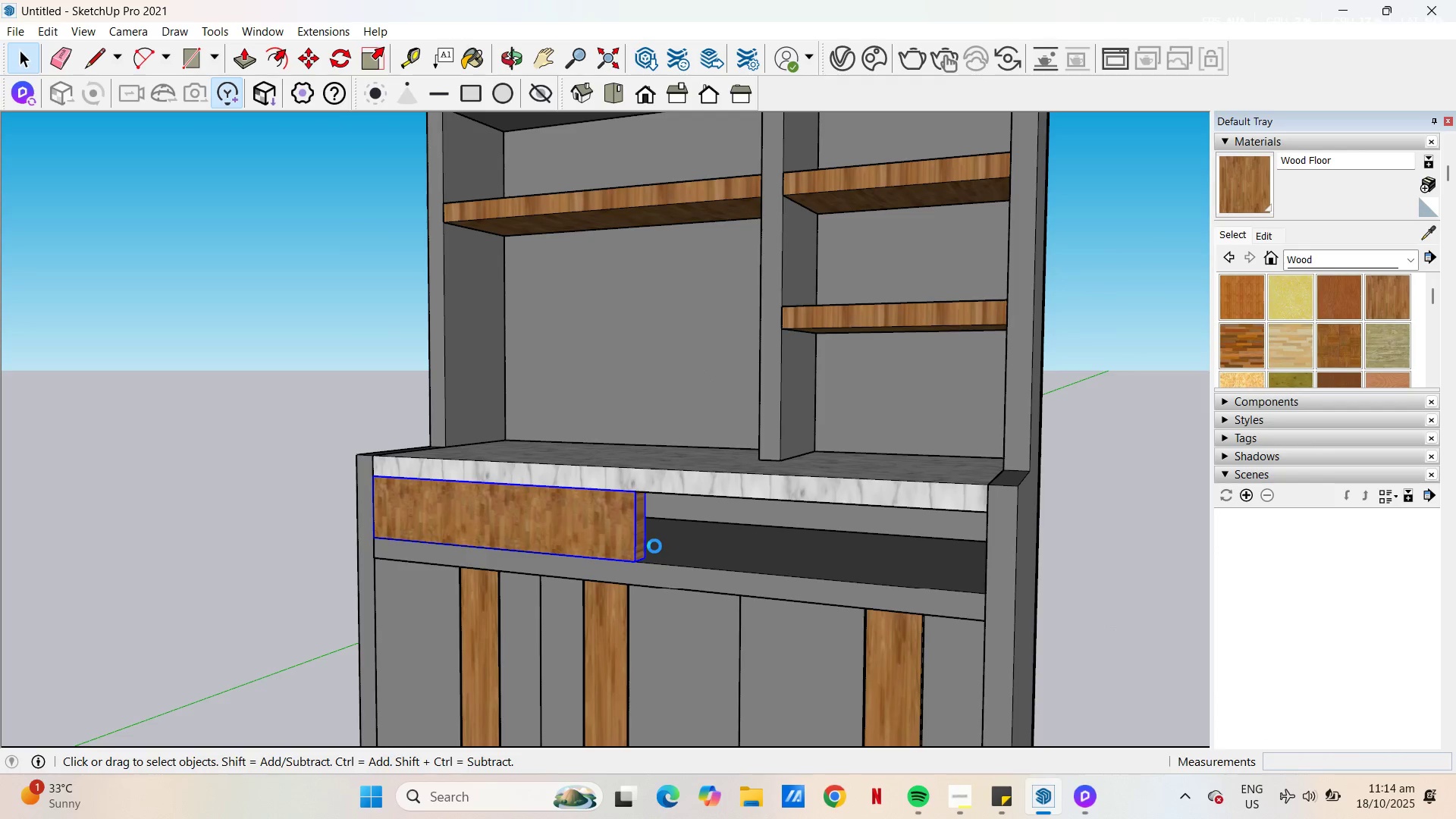 
wait(8.92)
 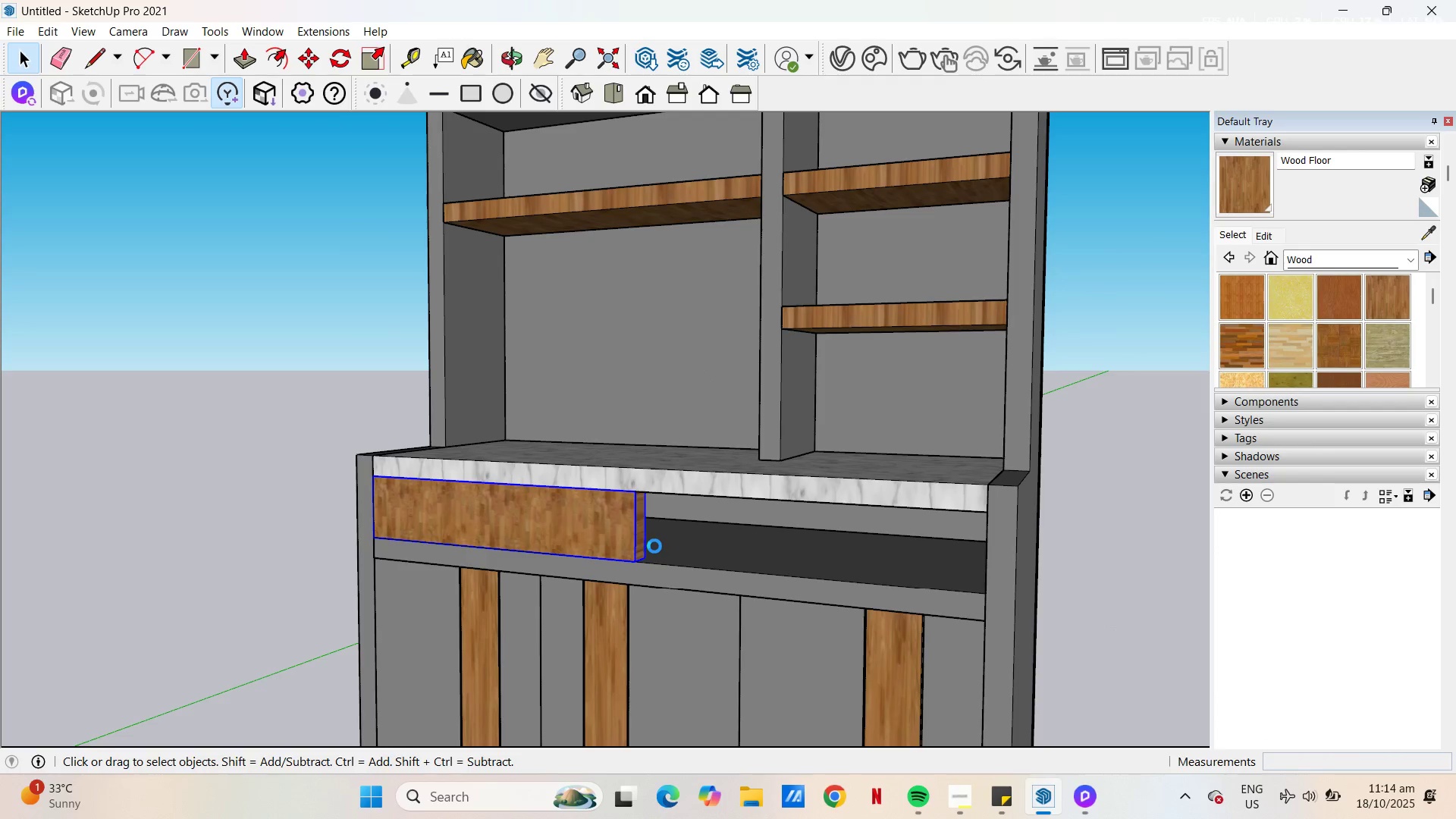 
key(M)
 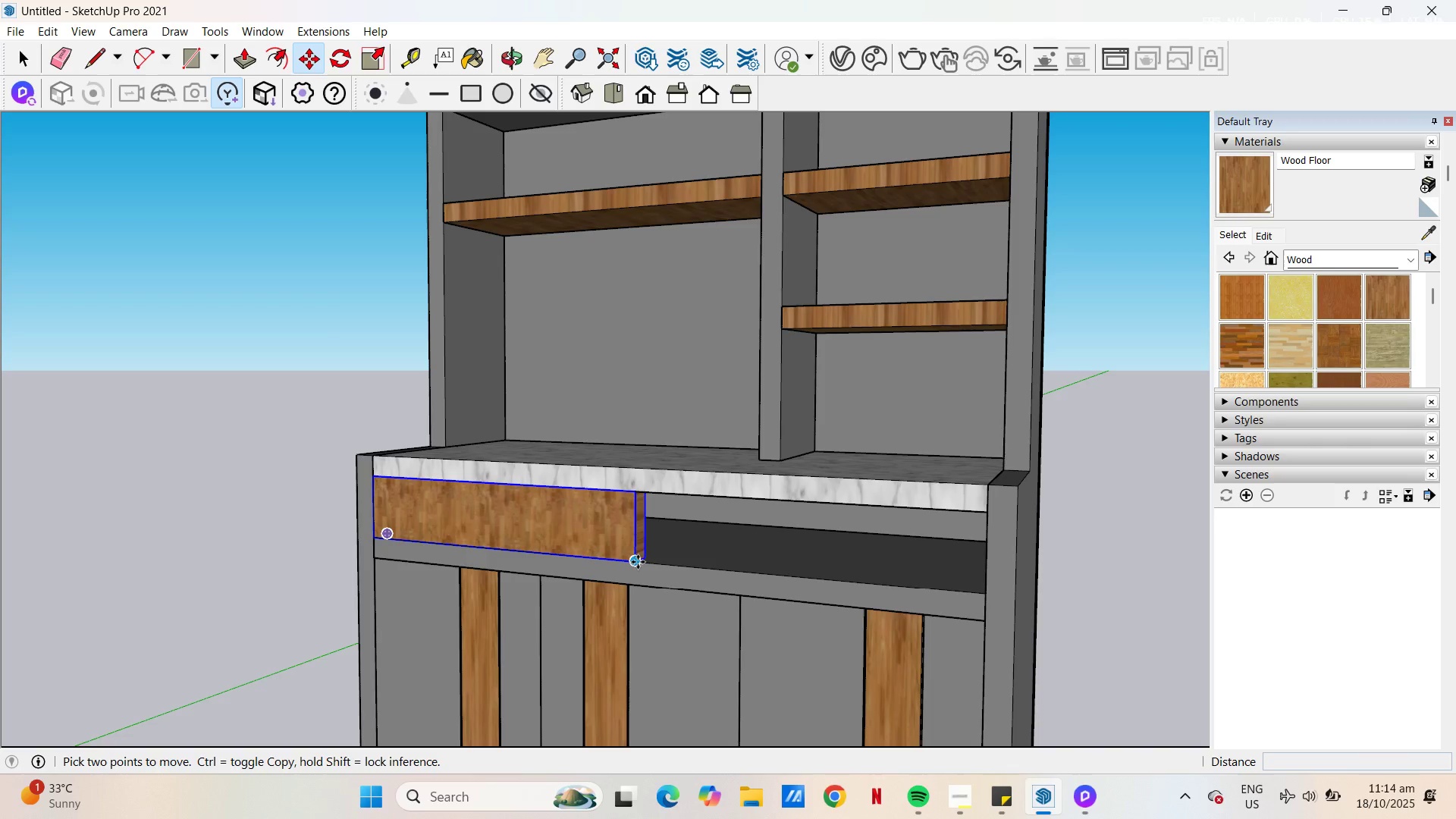 
left_click([638, 562])
 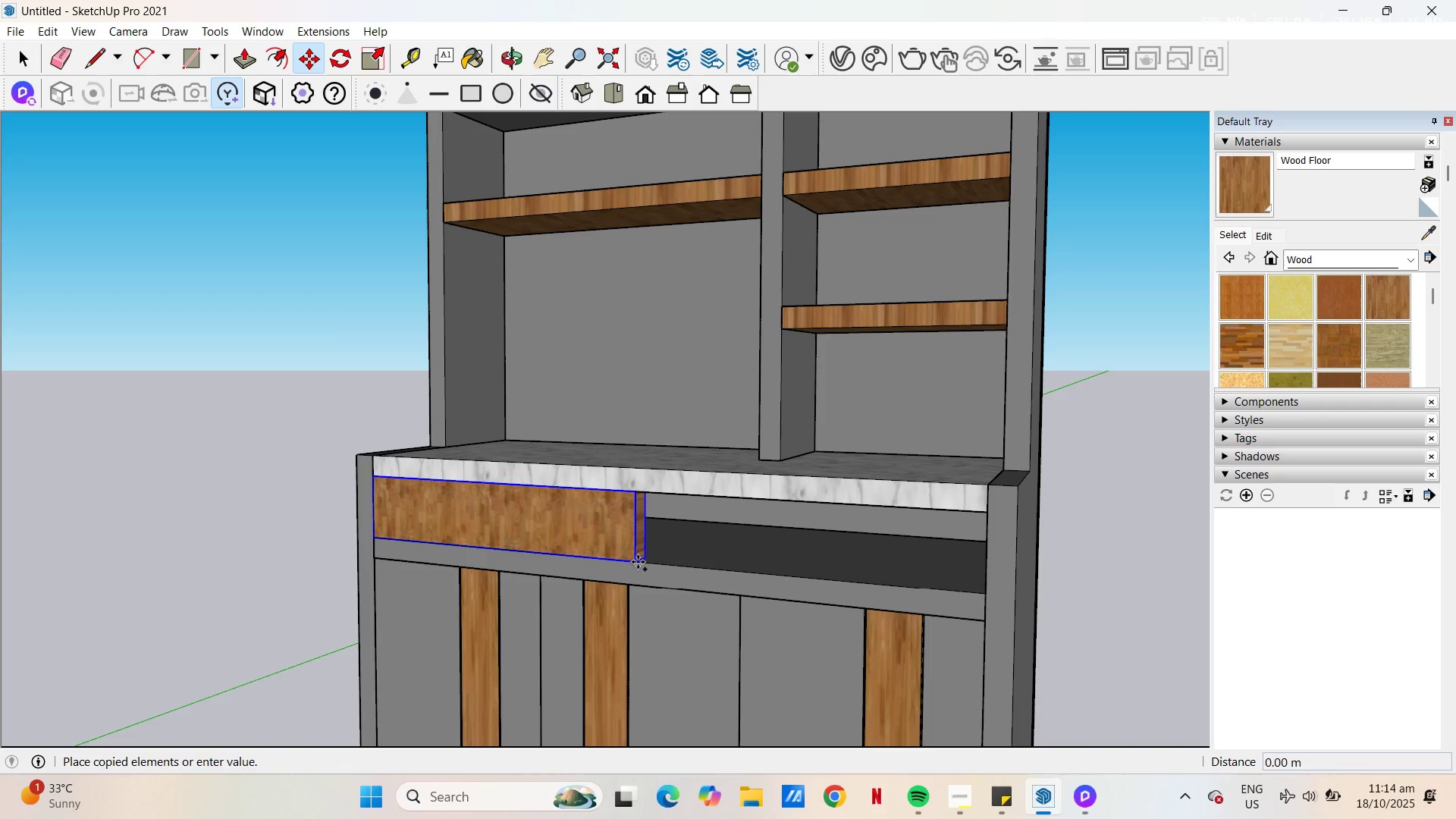 
key(Control+ControlLeft)
 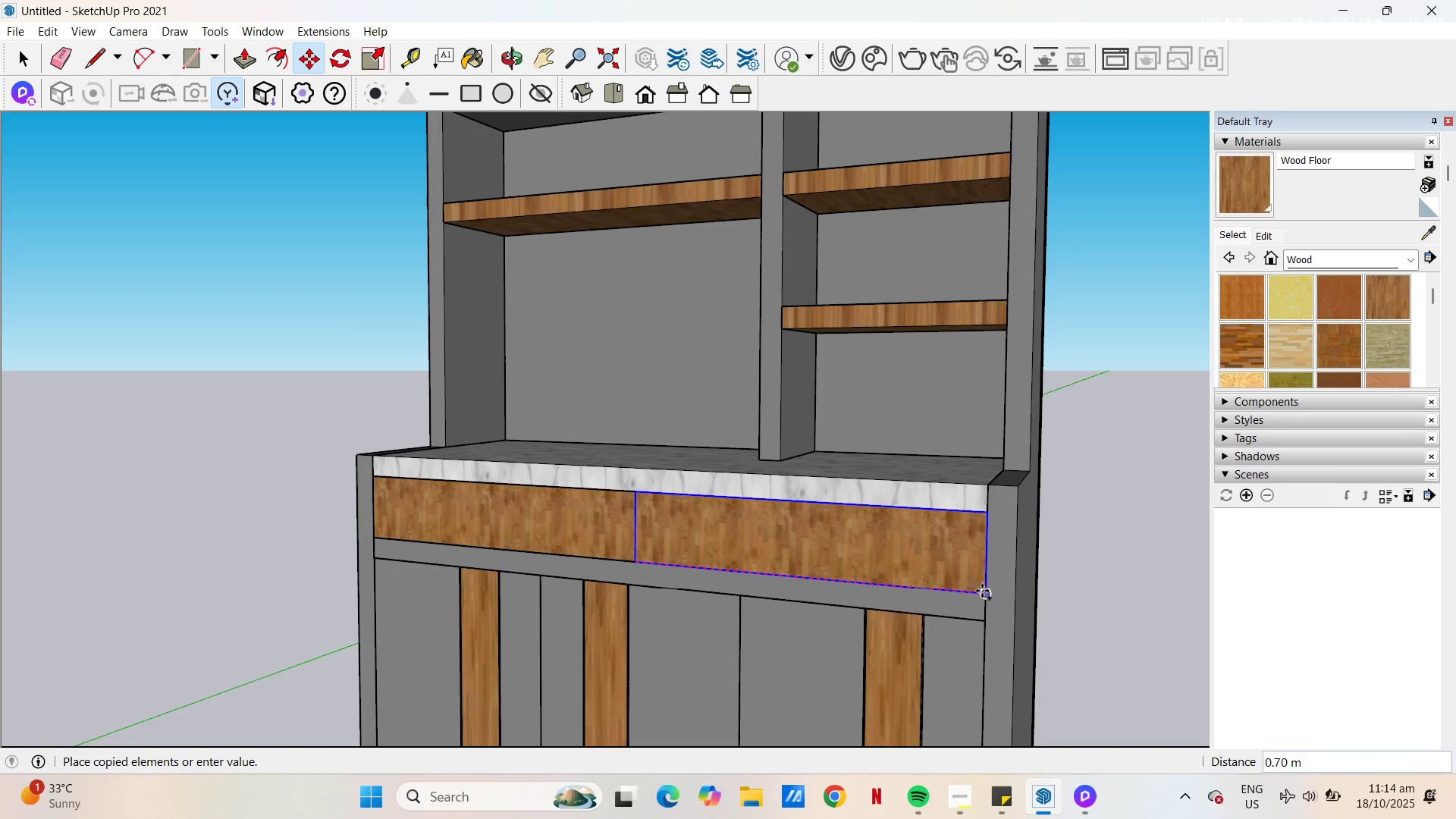 
left_click([984, 592])
 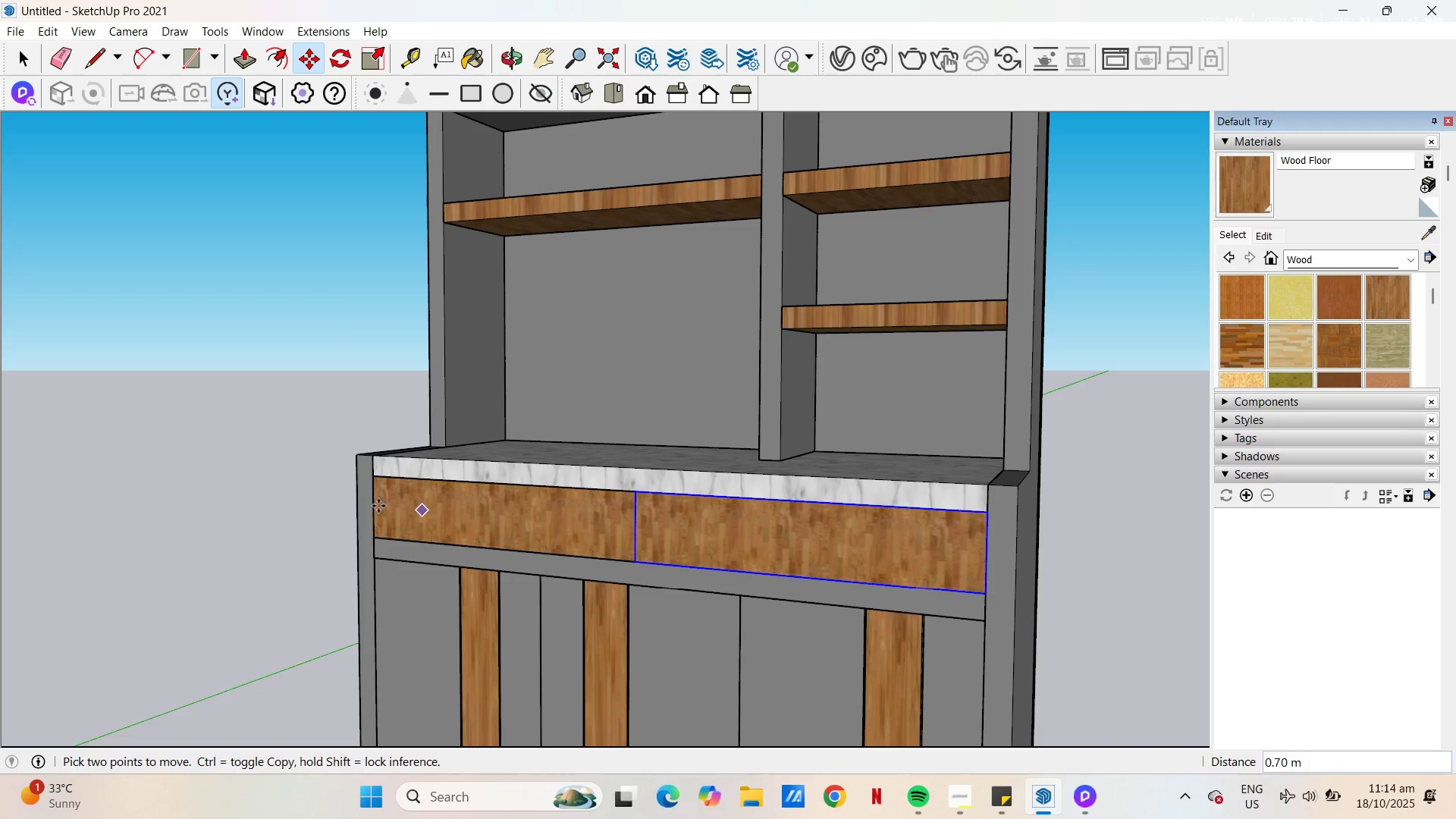 
scroll: coordinate [393, 508], scroll_direction: up, amount: 5.0
 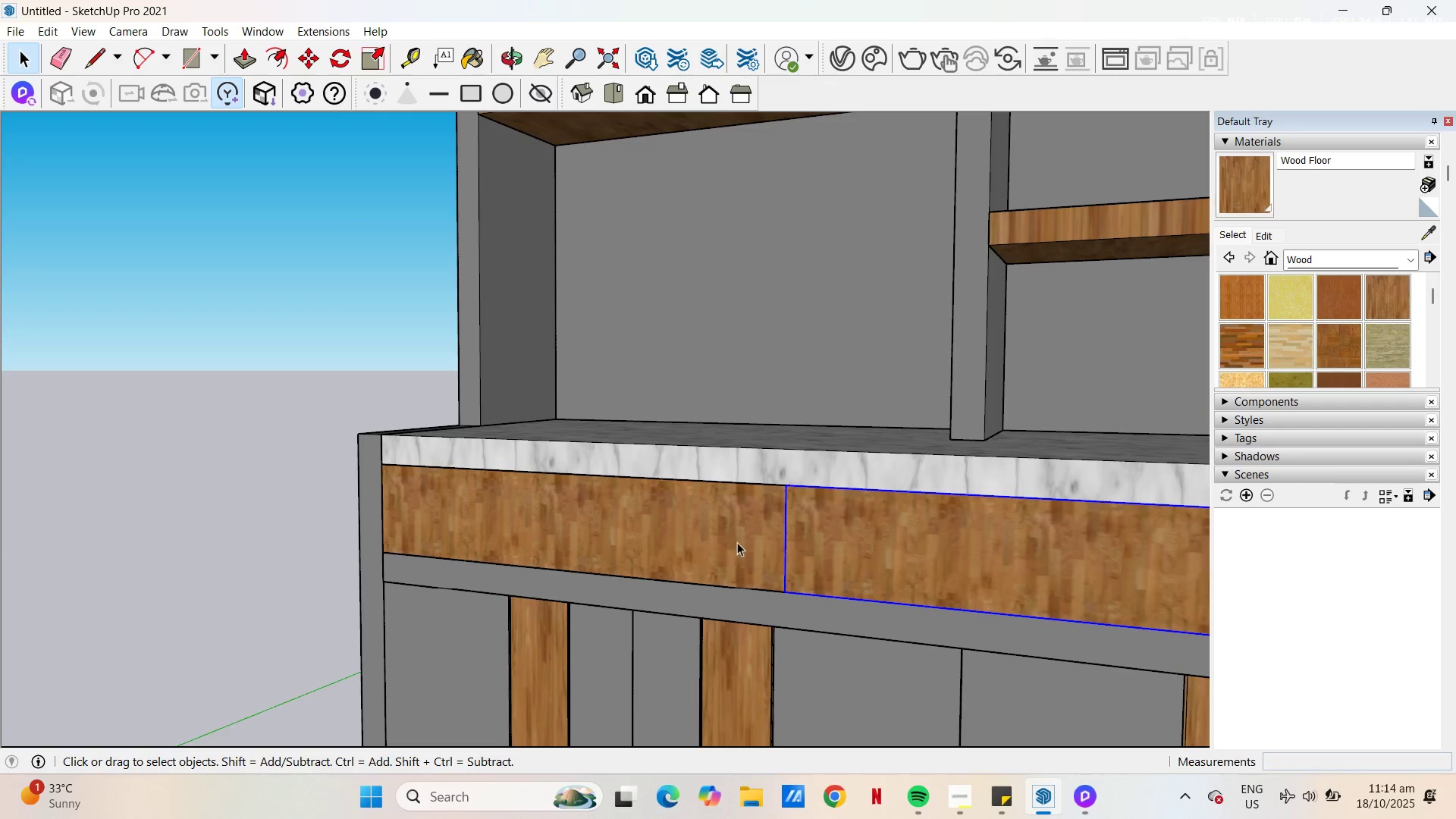 
key(Space)
 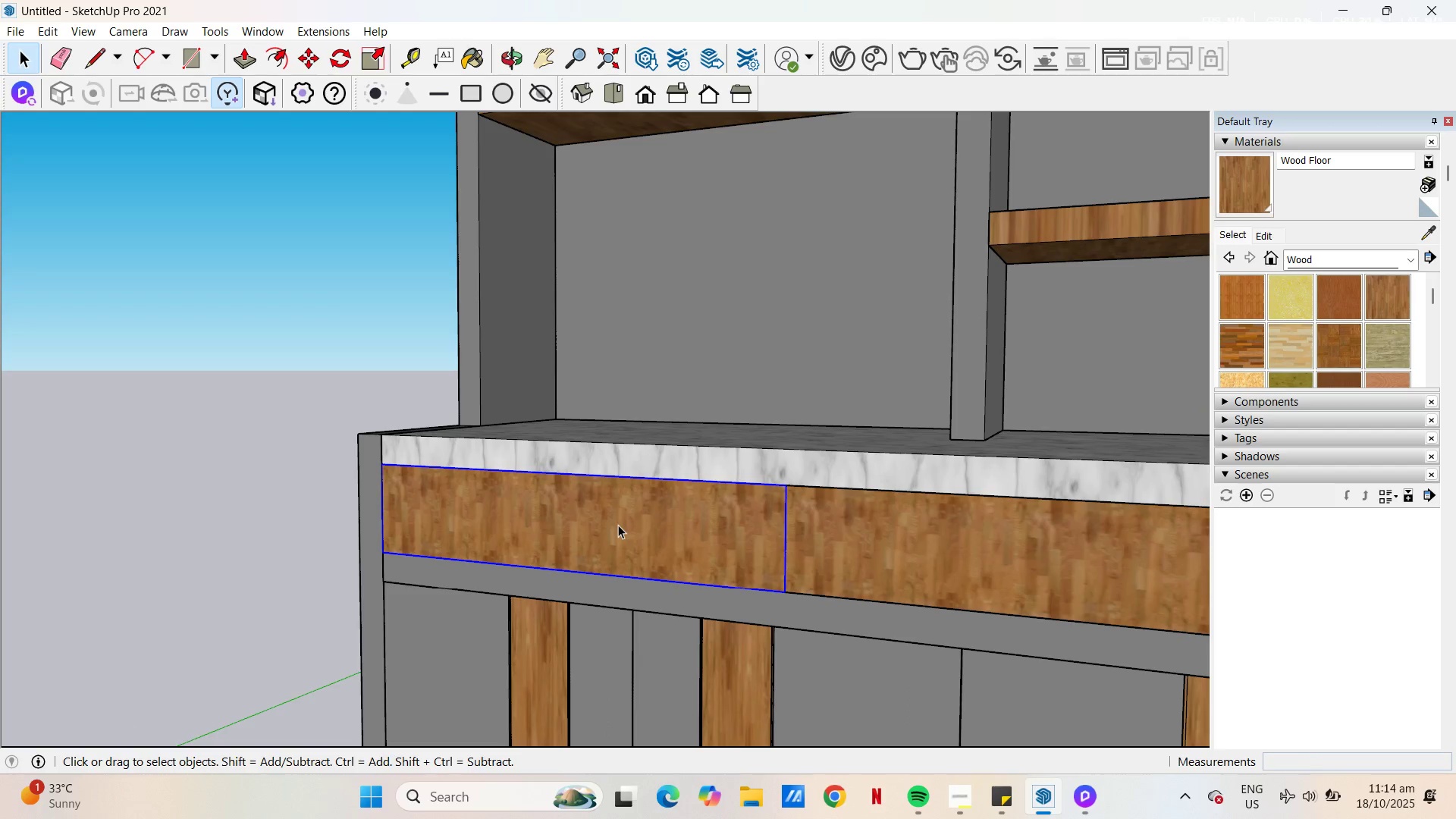 
double_click([618, 525])
 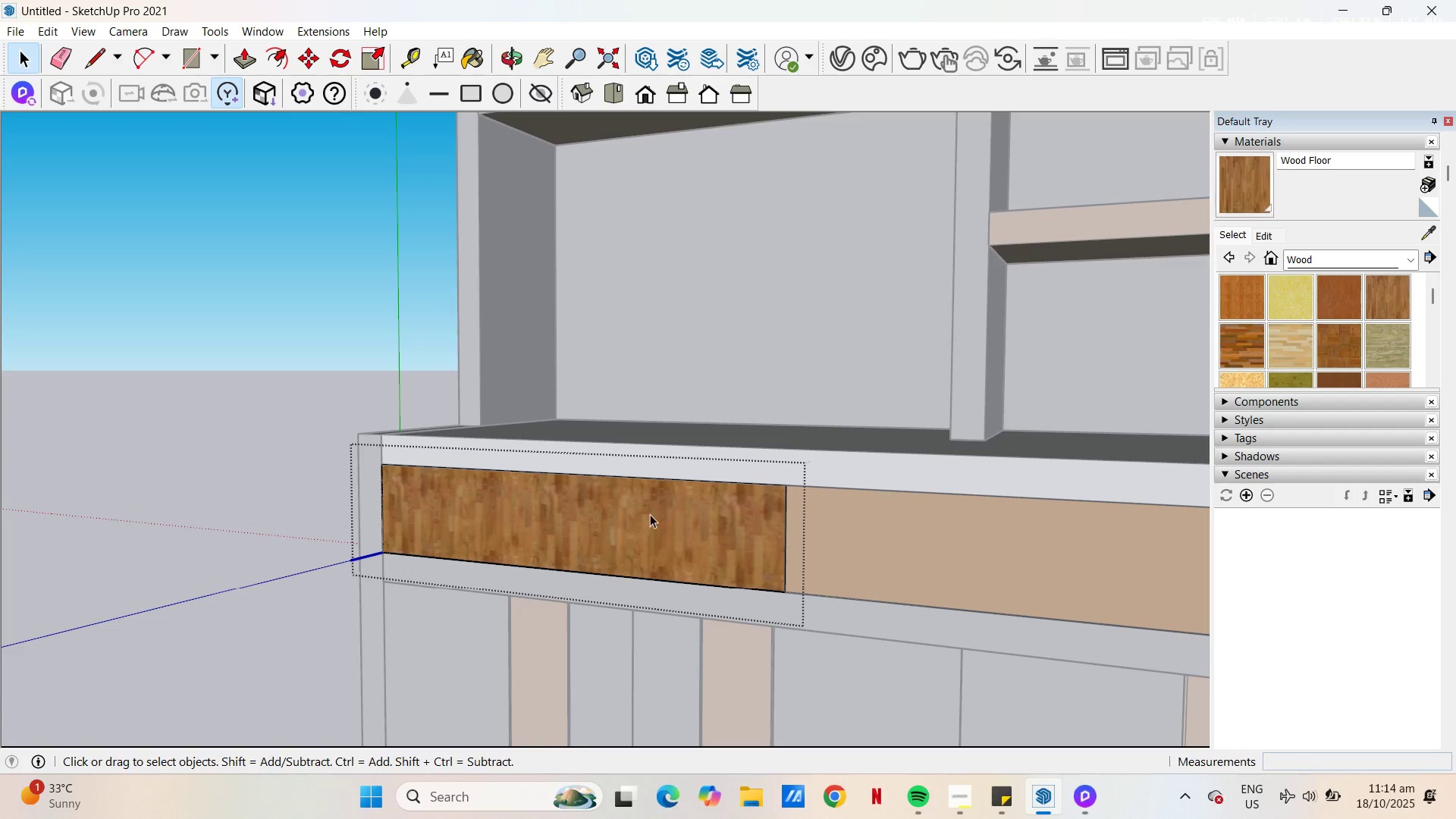 
key(P)
 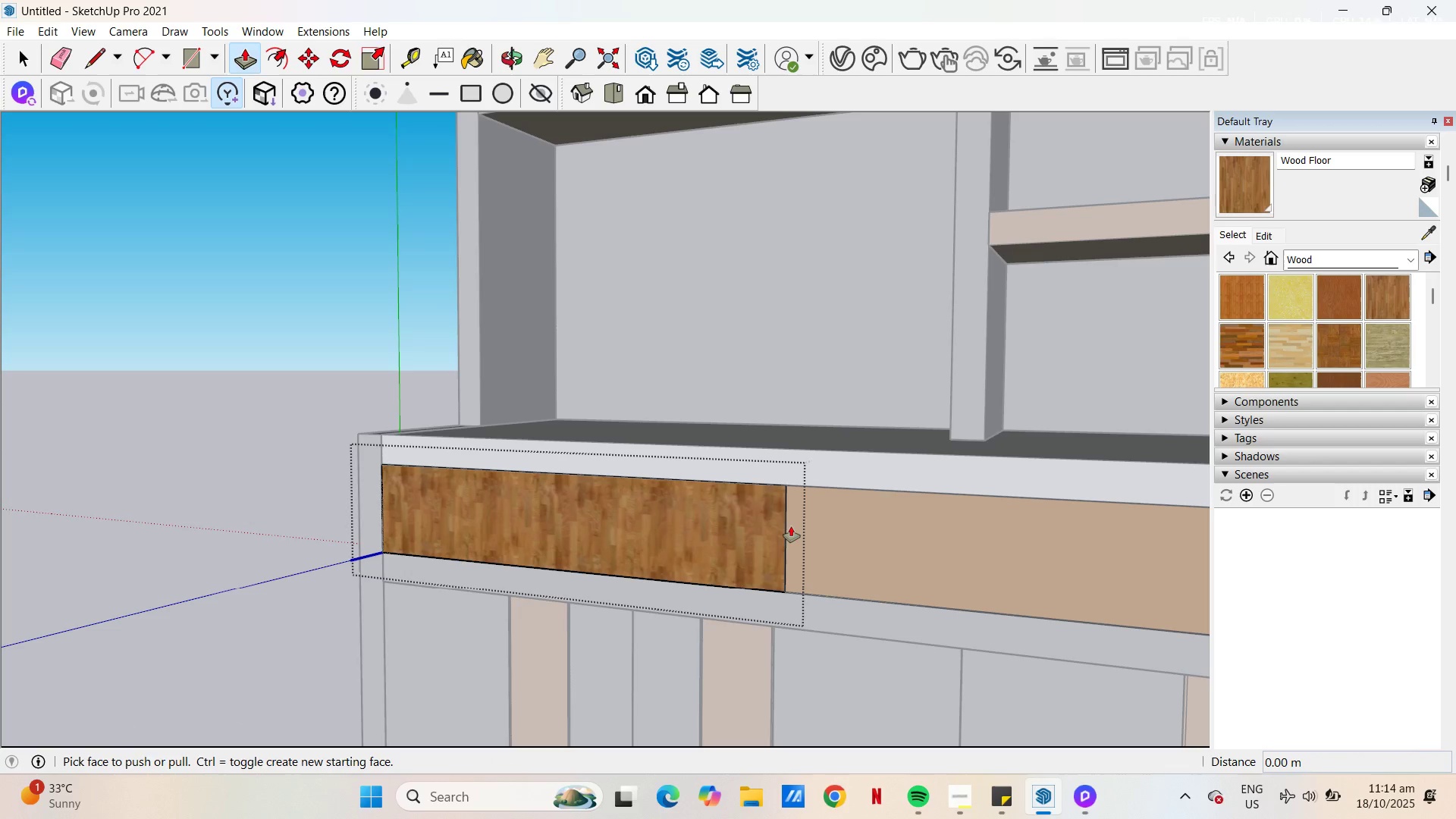 
left_click([791, 526])
 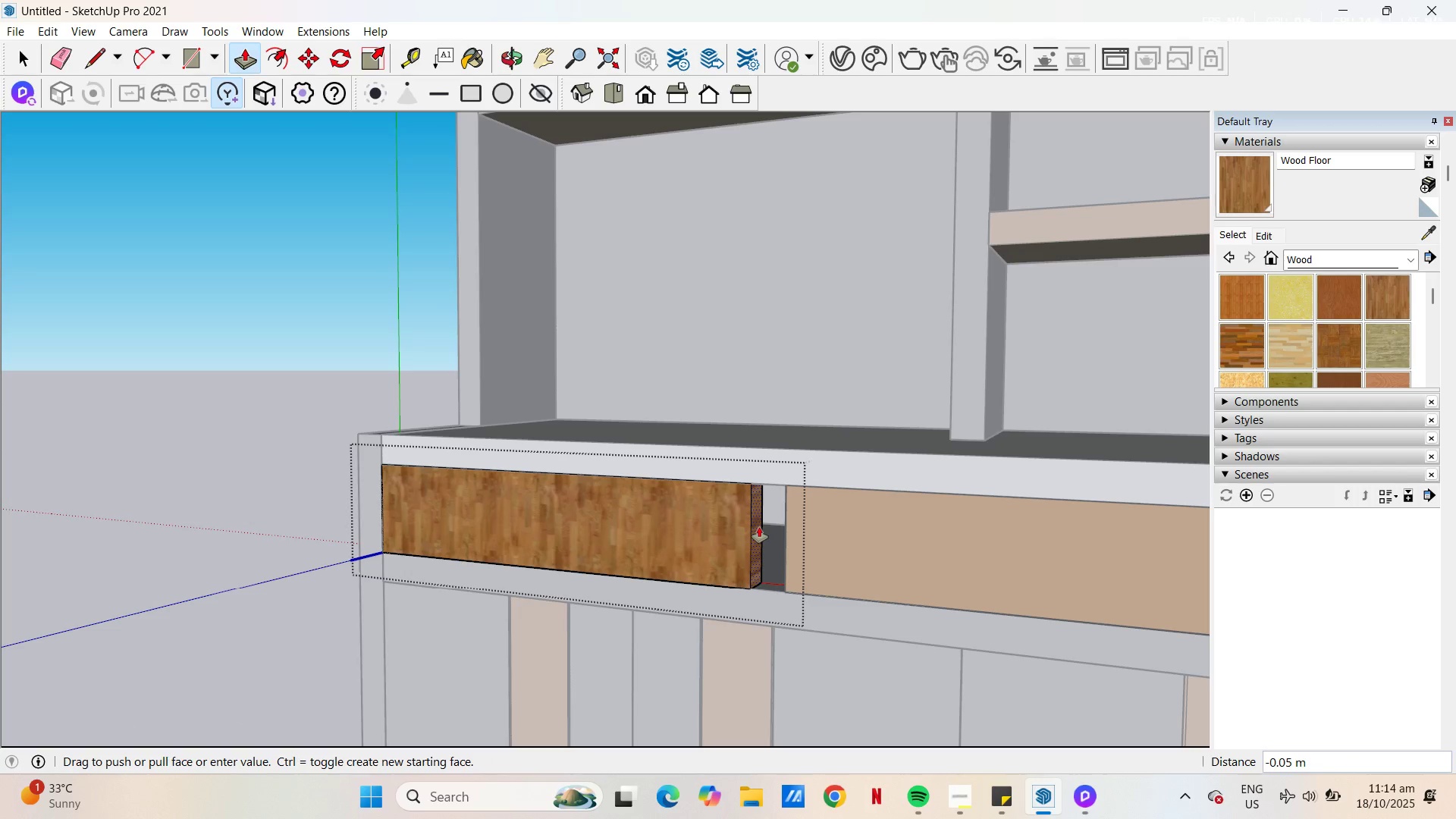 
key(NumpadDecimal)
 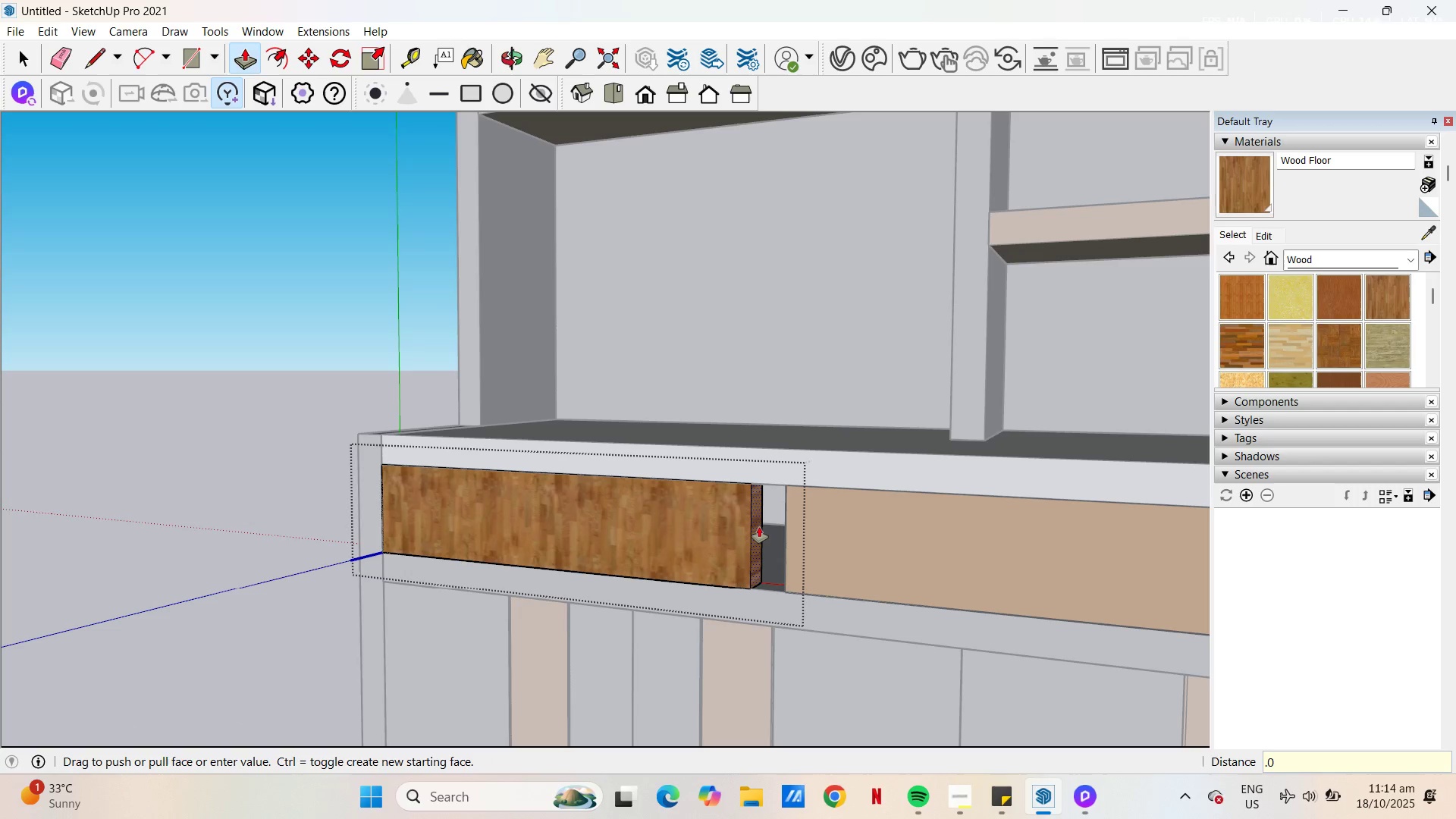 
key(Numpad0)
 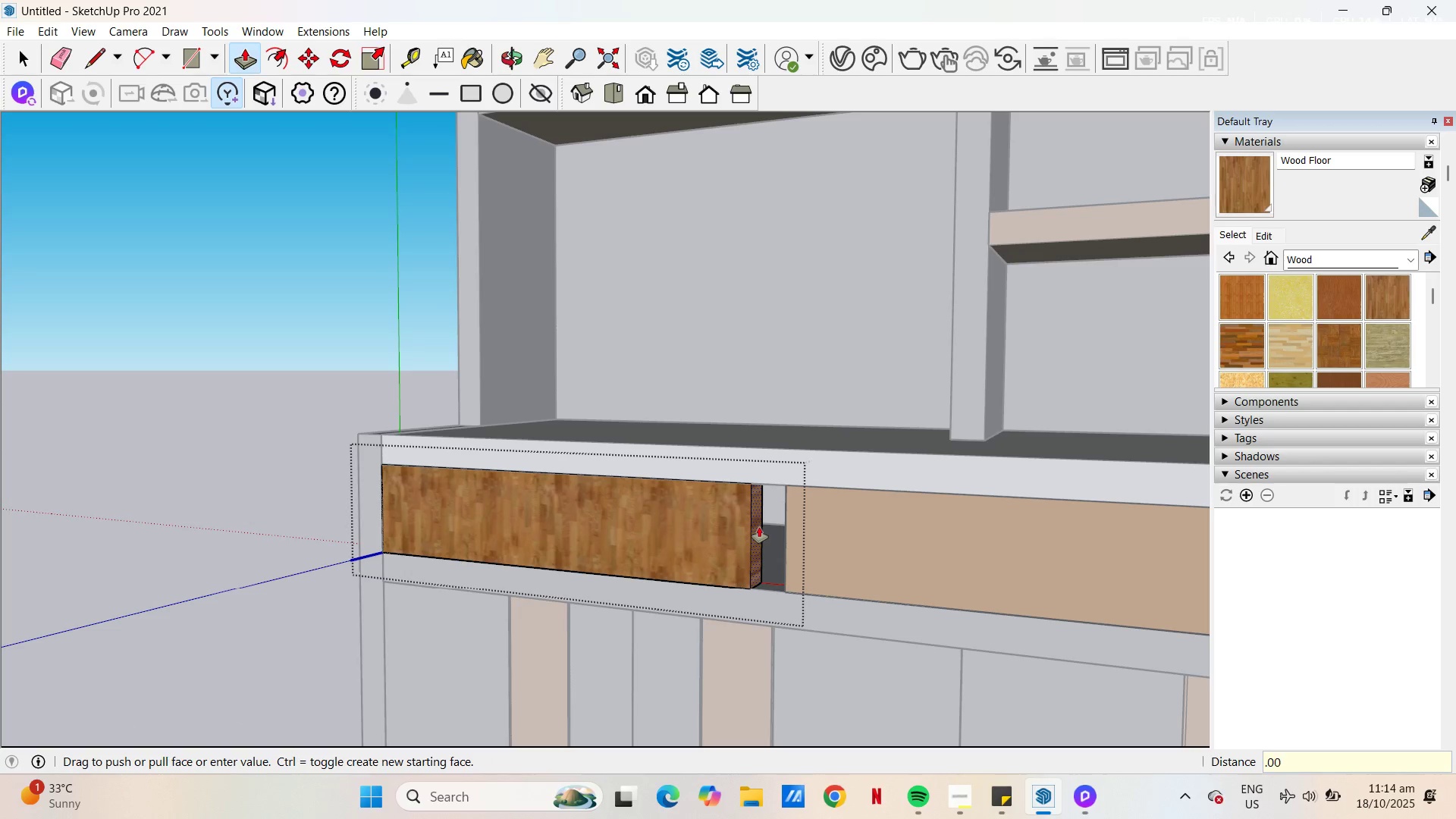 
key(Numpad0)
 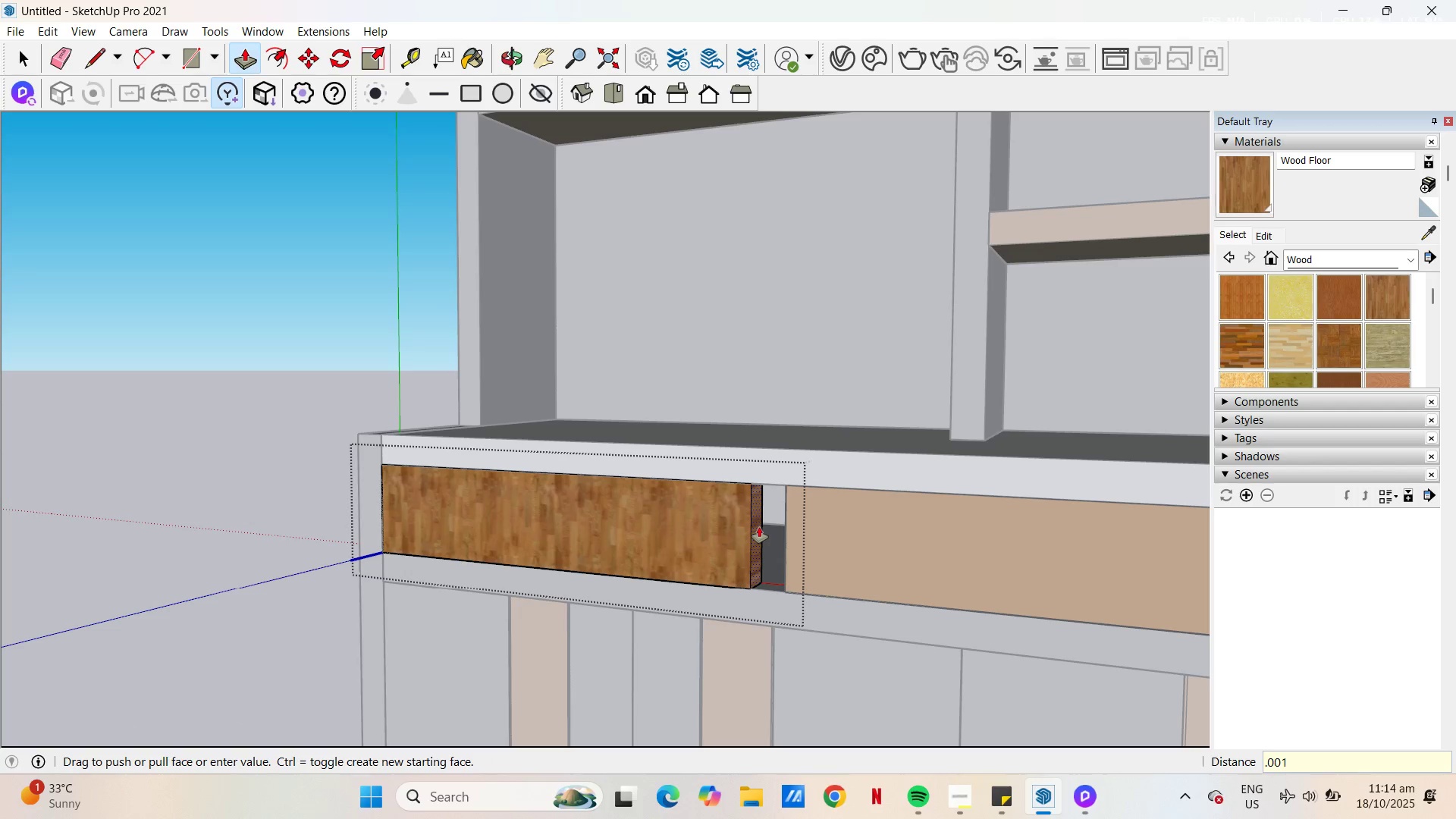 
key(Numpad1)
 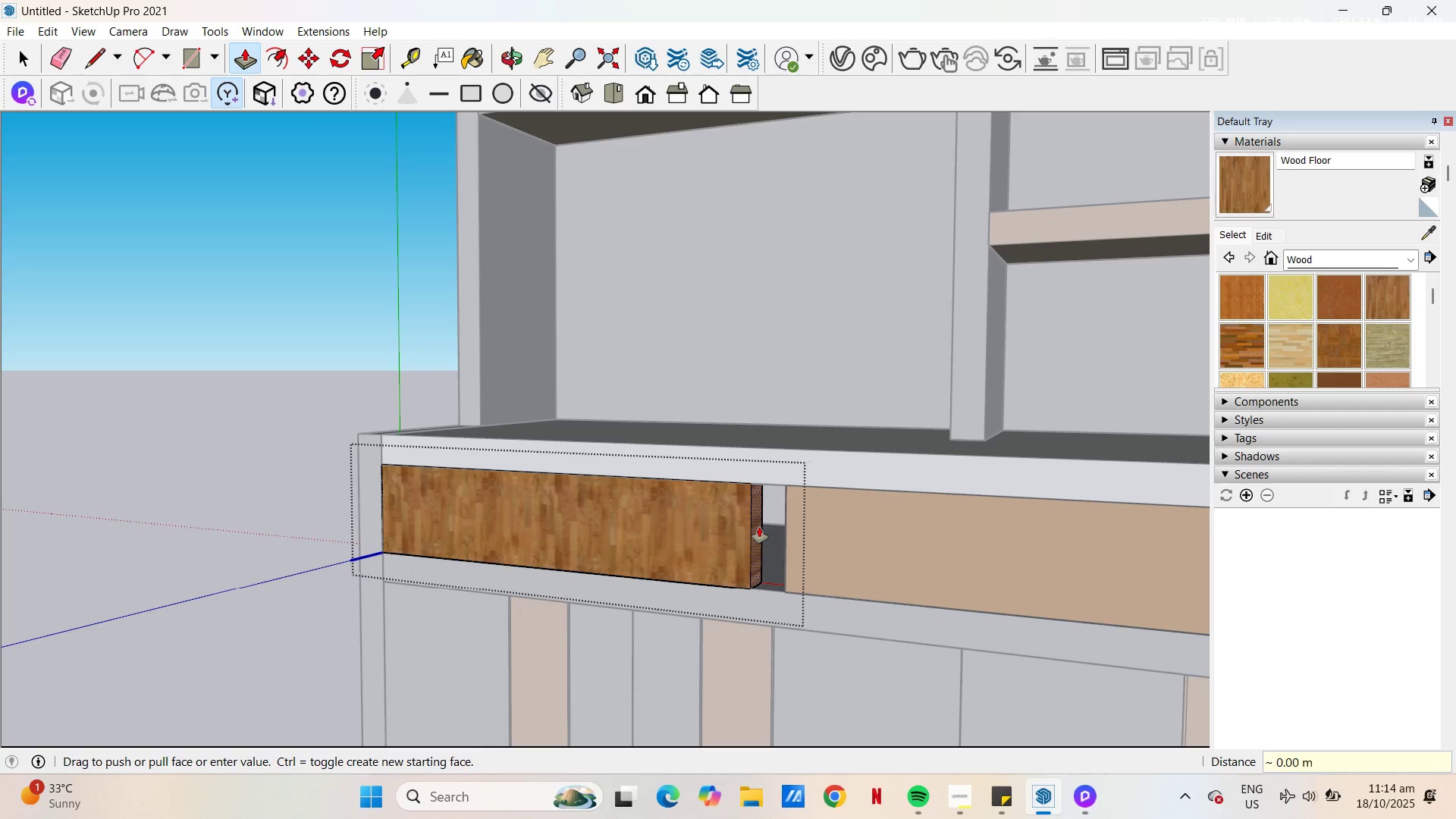 
key(NumpadEnter)
 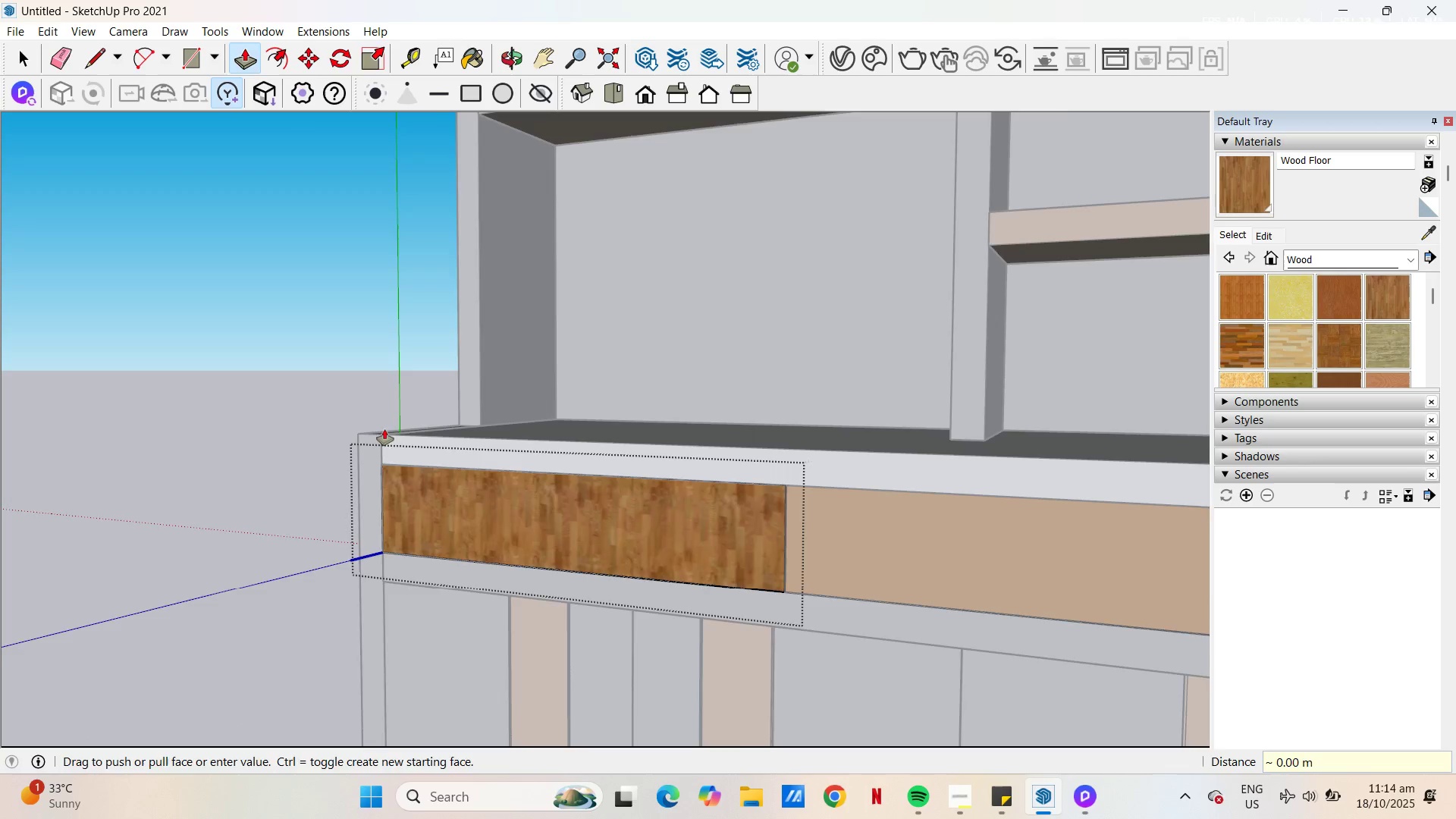 
scroll: coordinate [397, 495], scroll_direction: up, amount: 5.0
 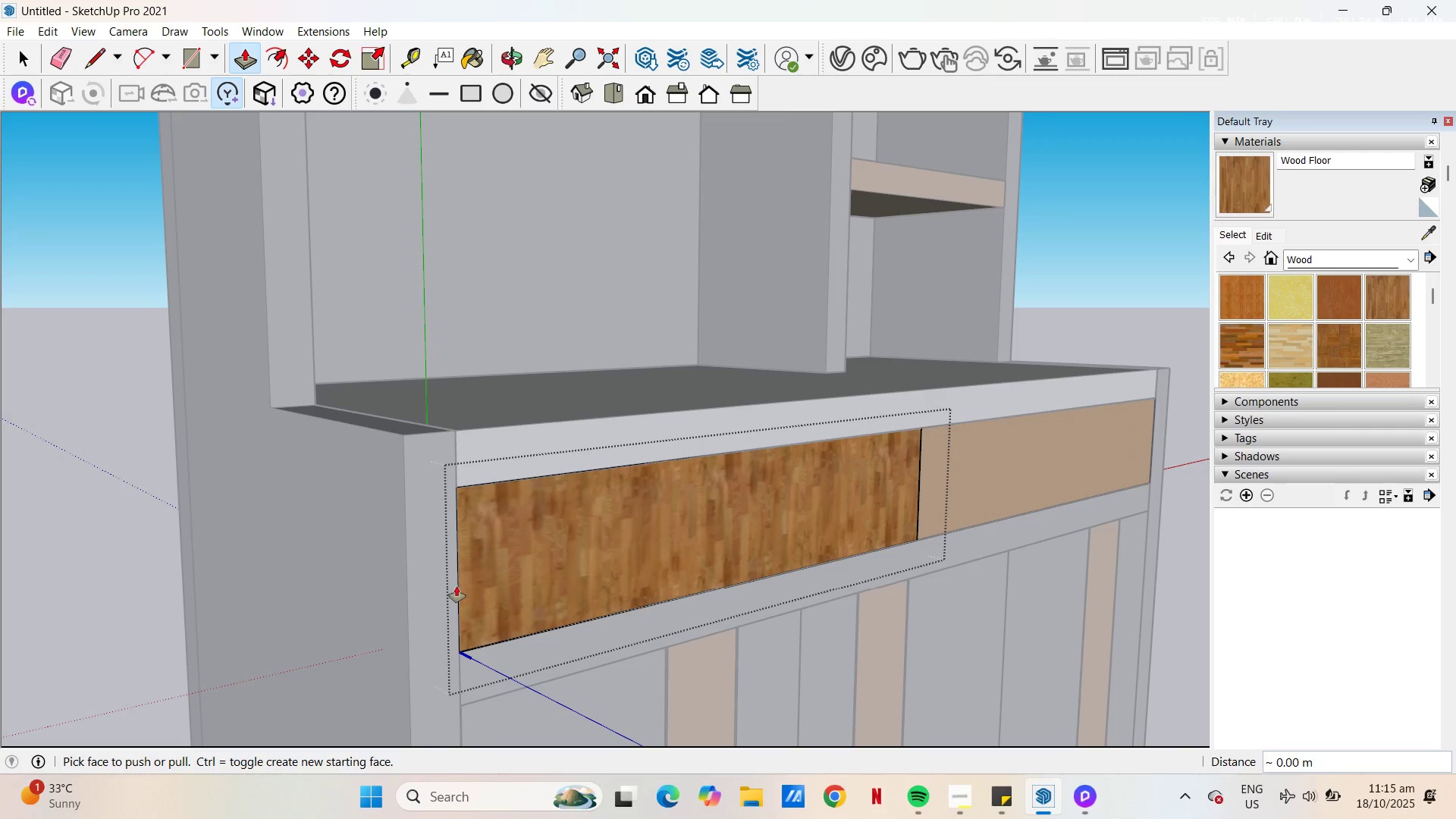 
left_click([457, 586])
 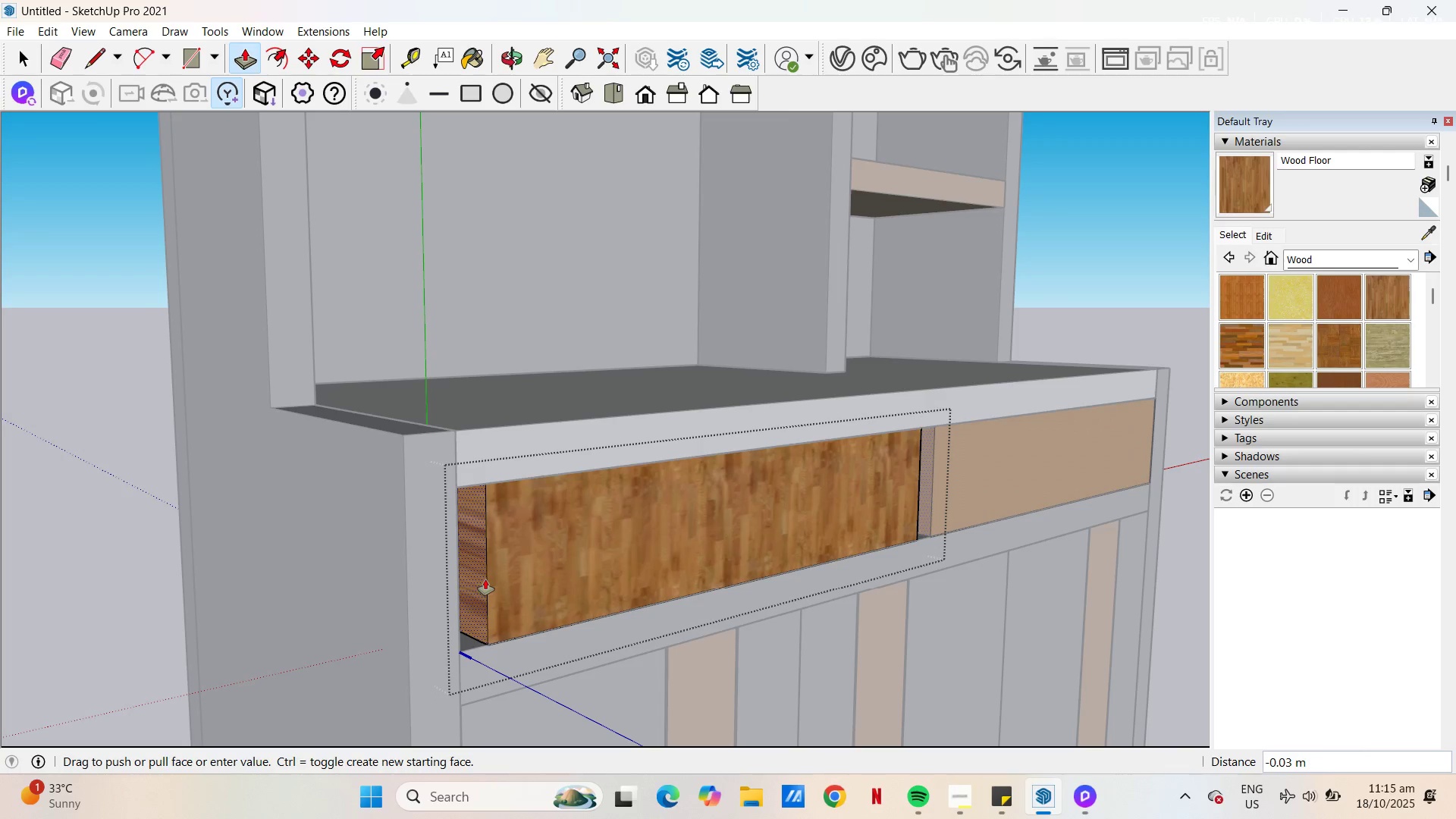 
key(NumpadDecimal)
 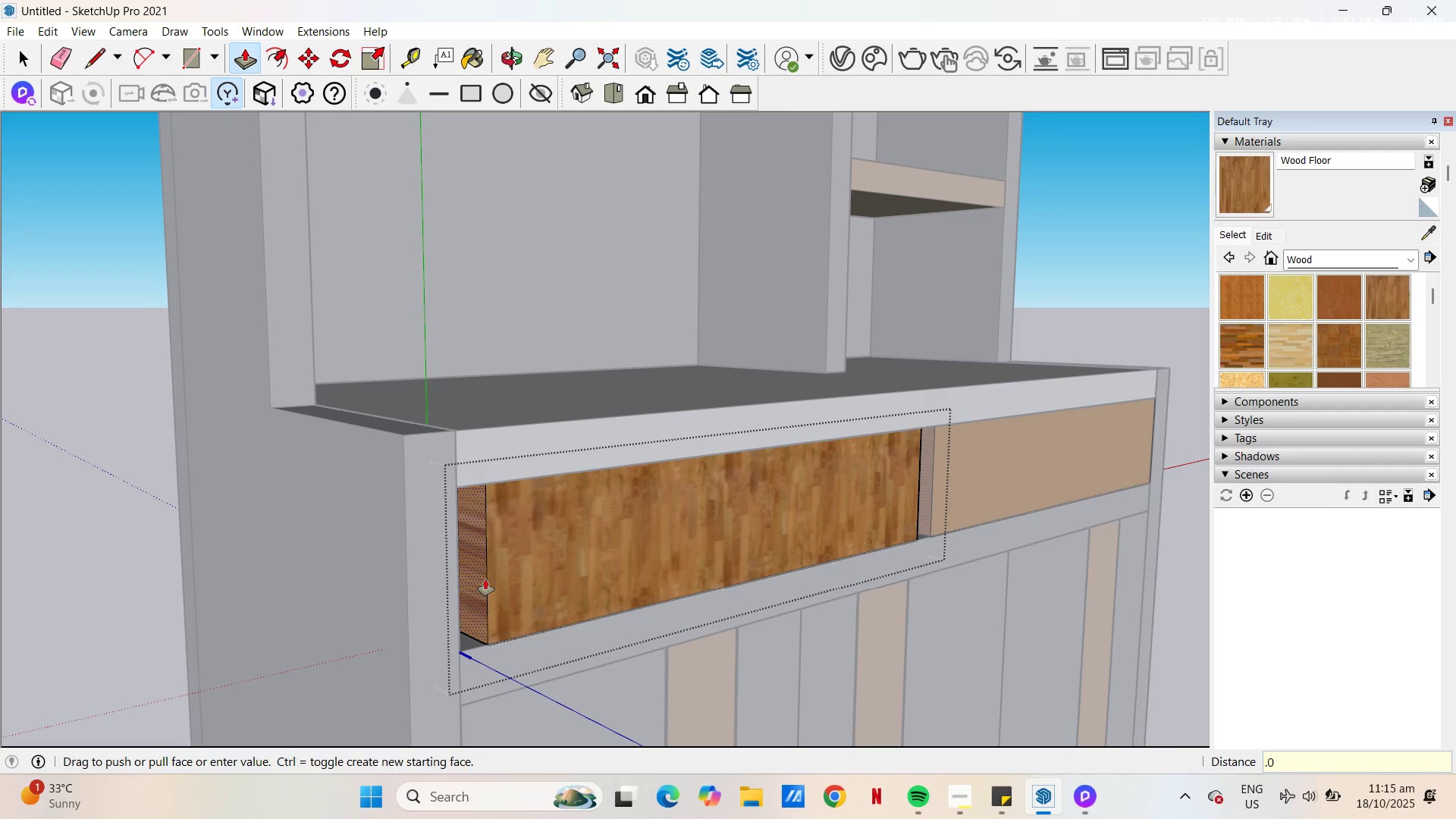 
key(Numpad0)
 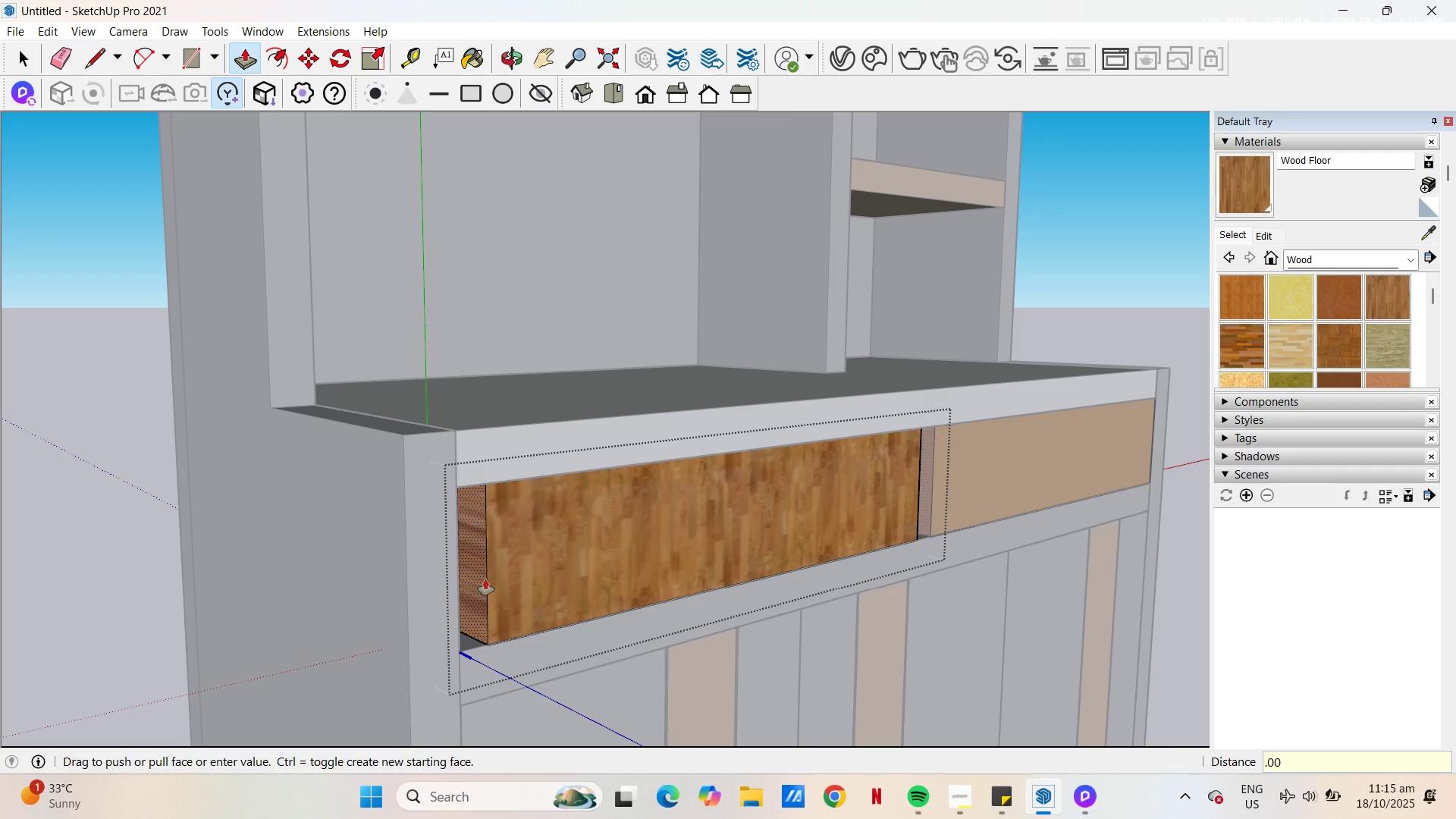 
key(Numpad0)
 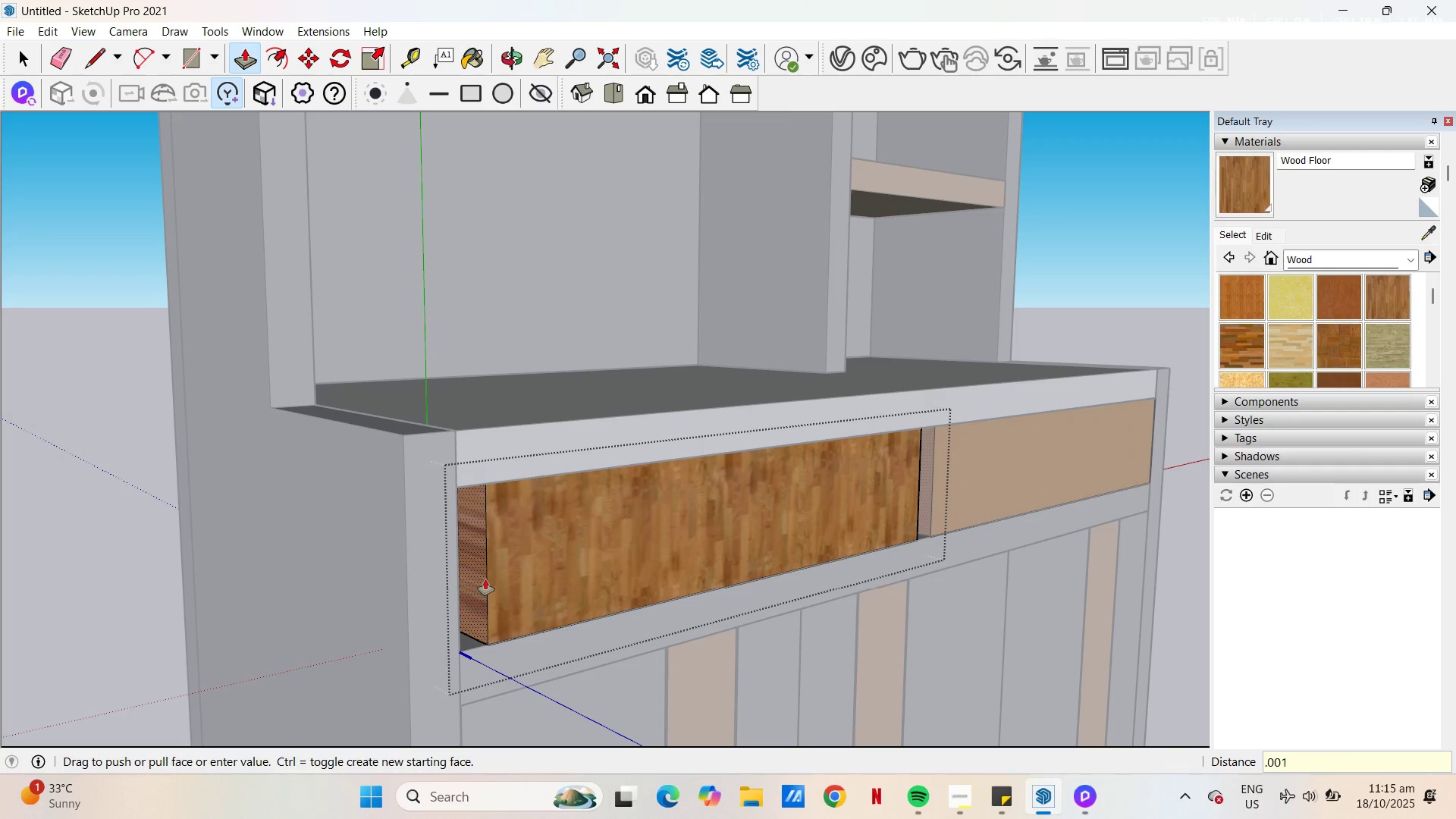 
key(Numpad1)
 